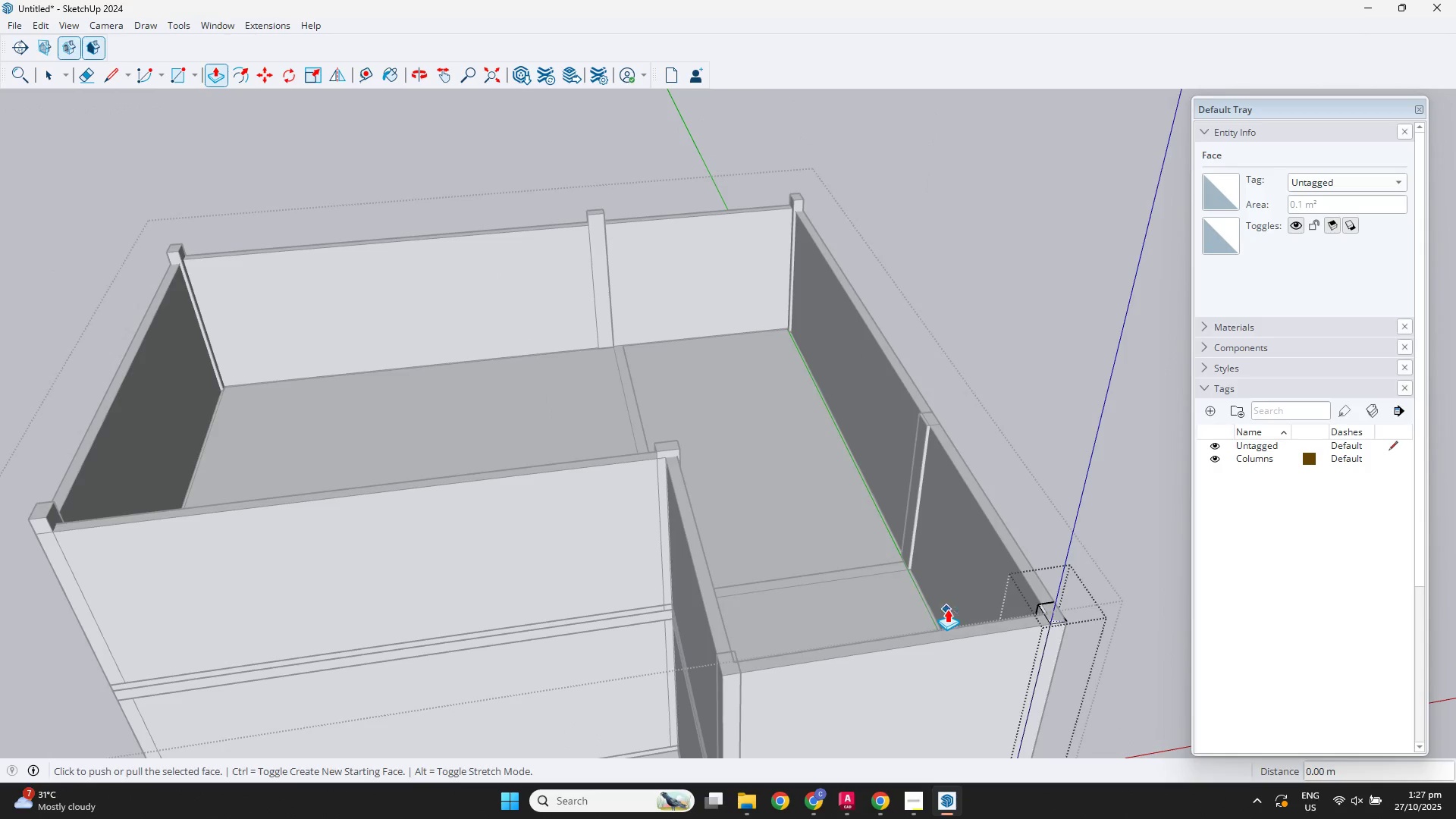 
hold_key(key=ShiftLeft, duration=0.33)
 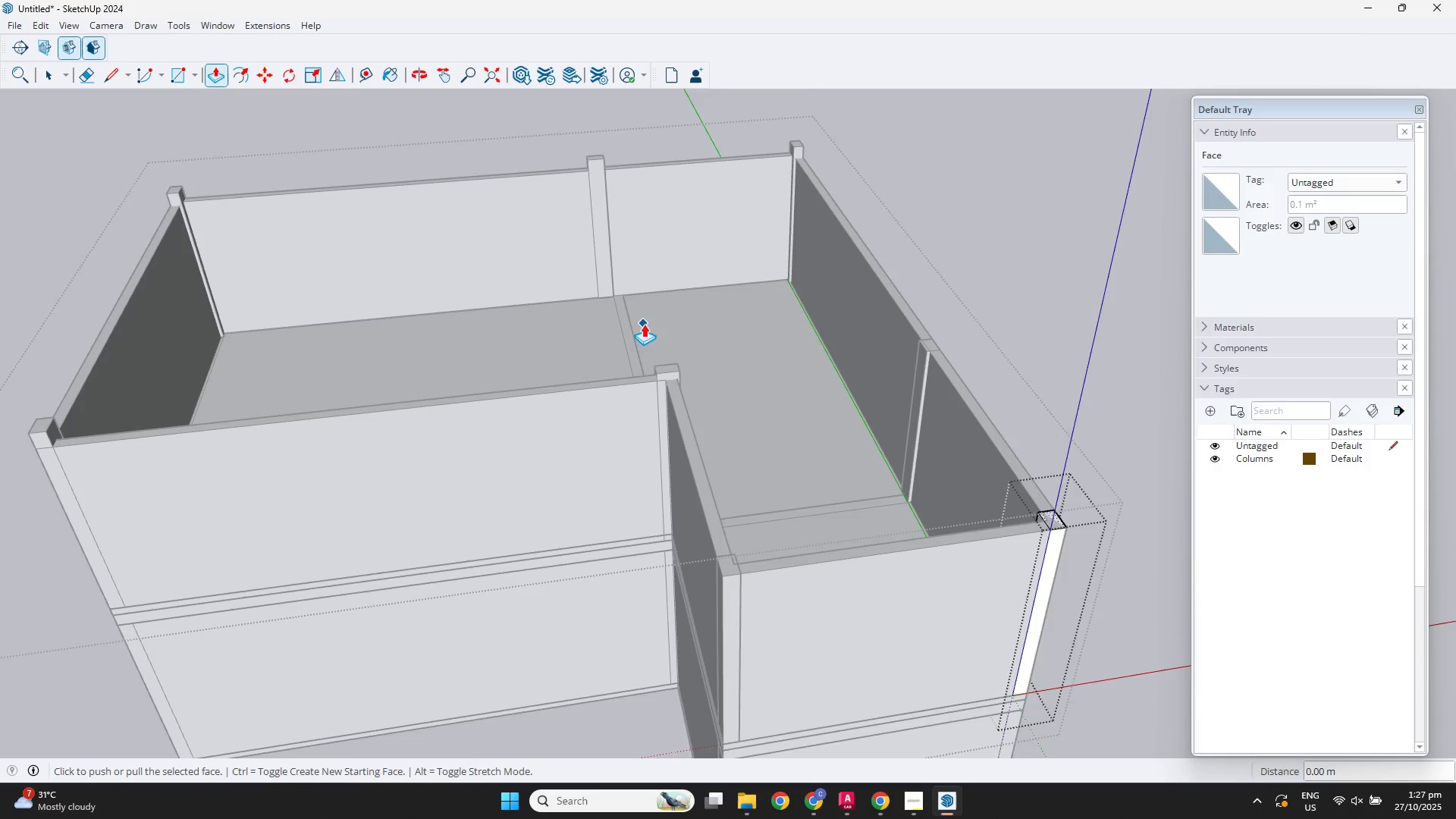 
scroll: coordinate [669, 367], scroll_direction: up, amount: 3.0
 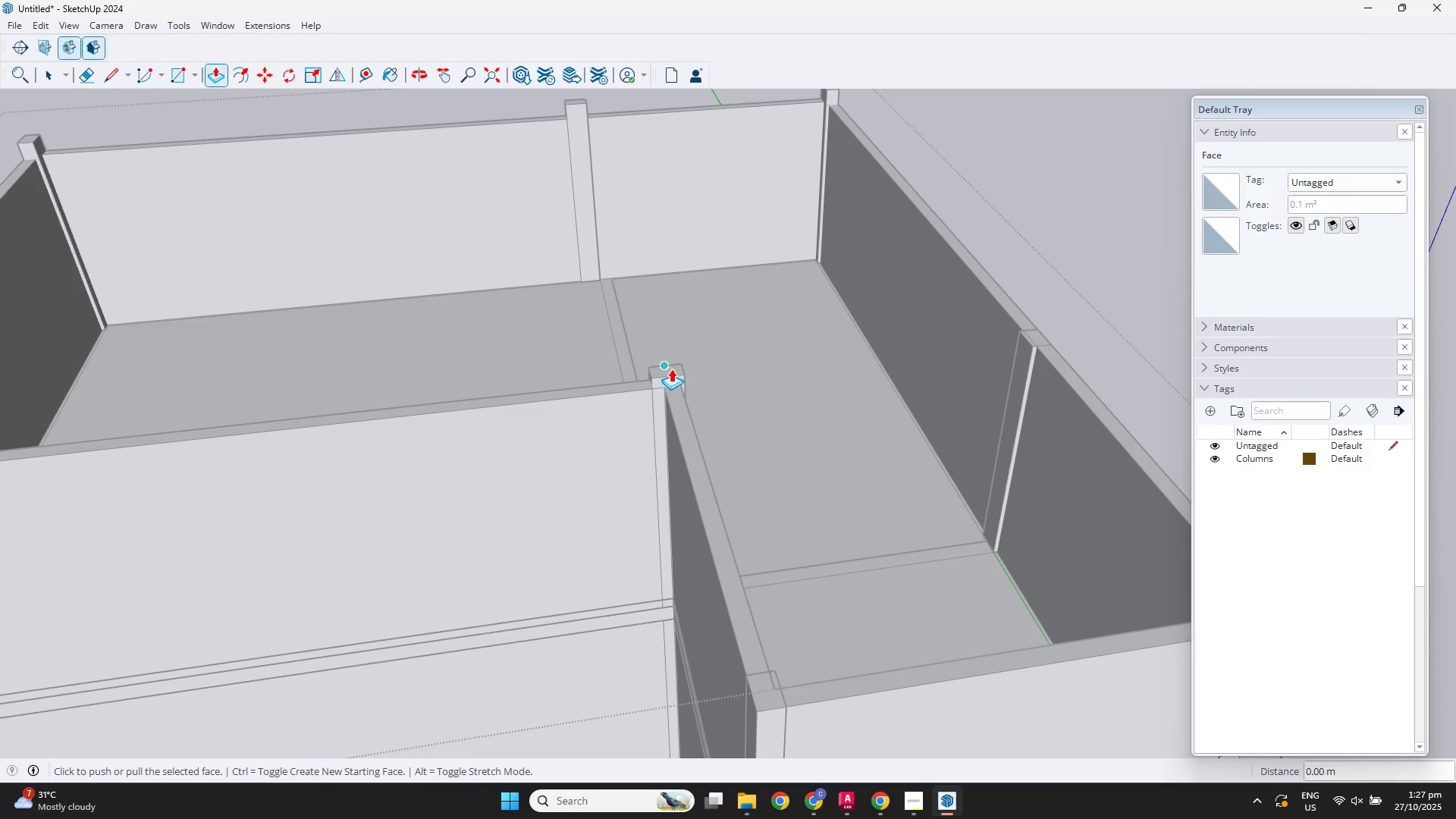 
key(Space)
 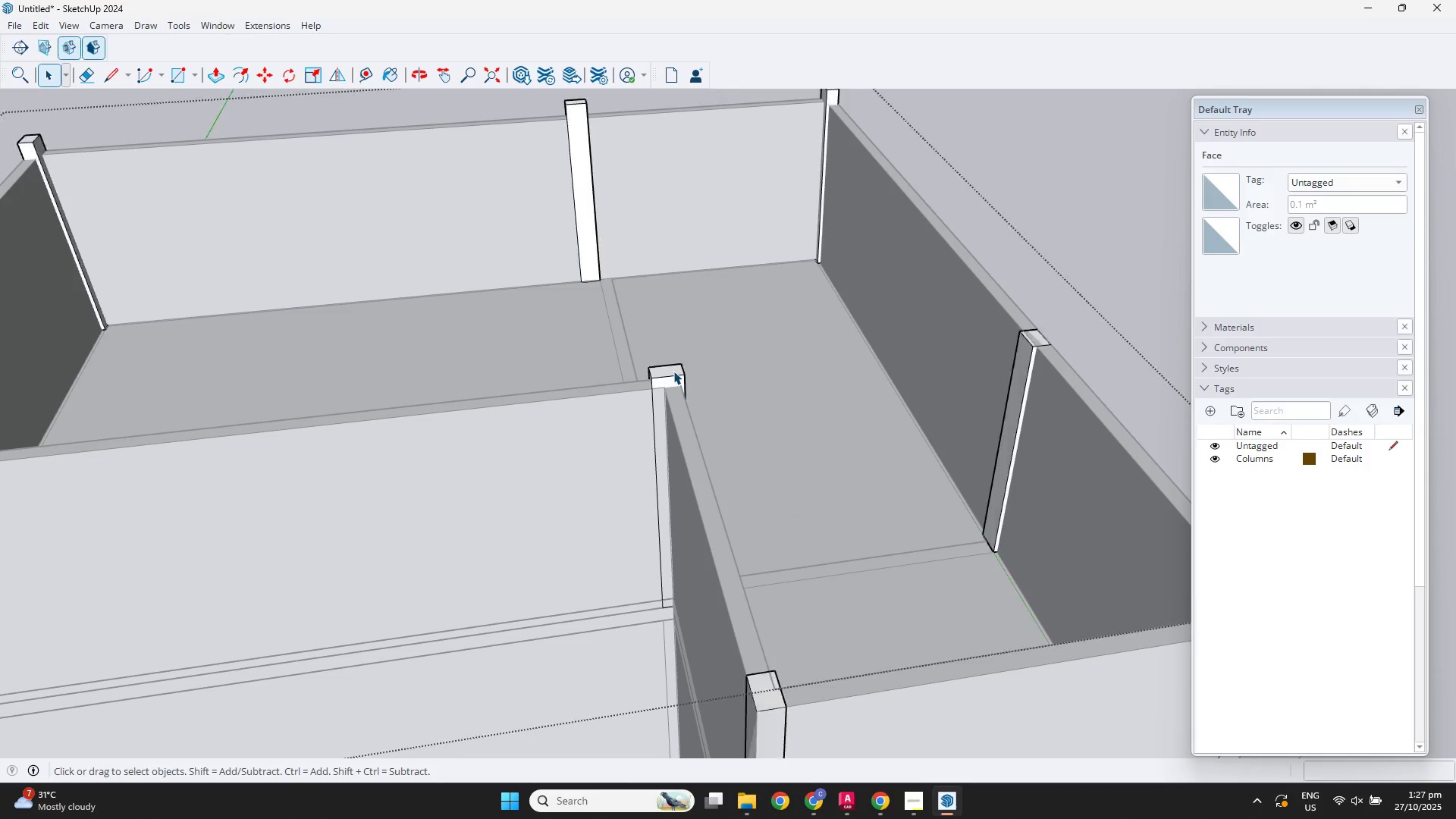 
double_click([673, 371])
 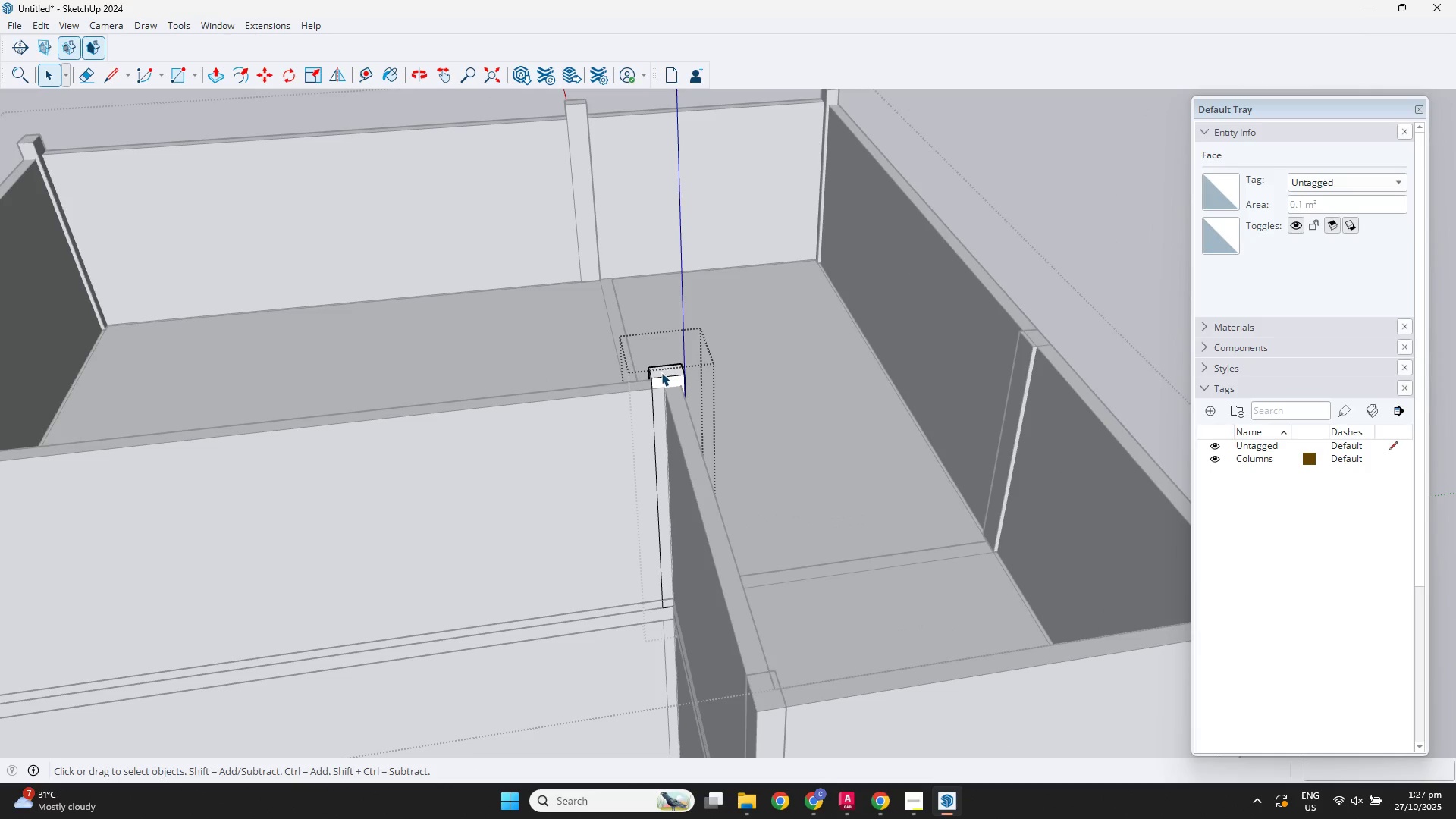 
triple_click([661, 372])
 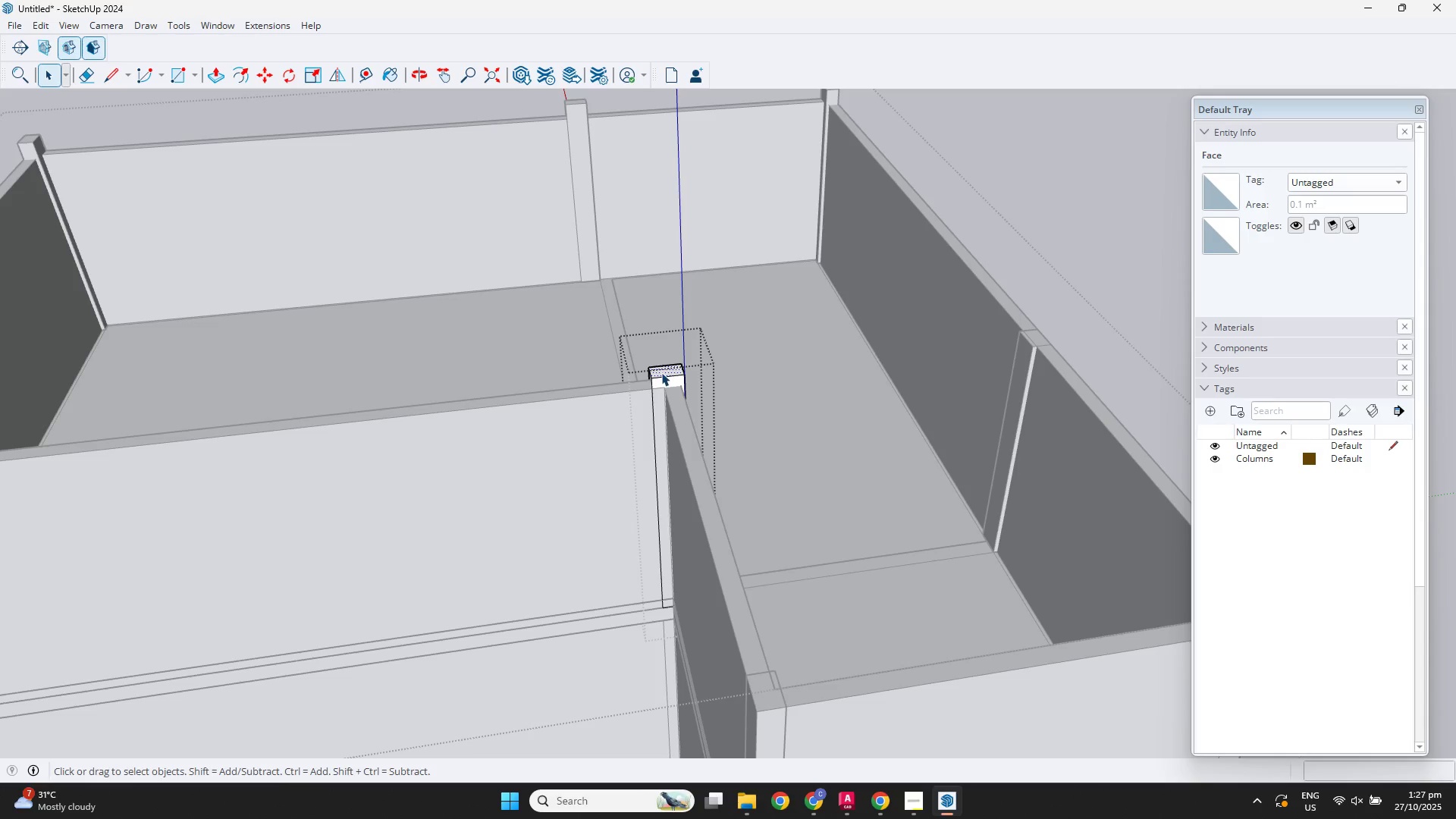 
key(P)
 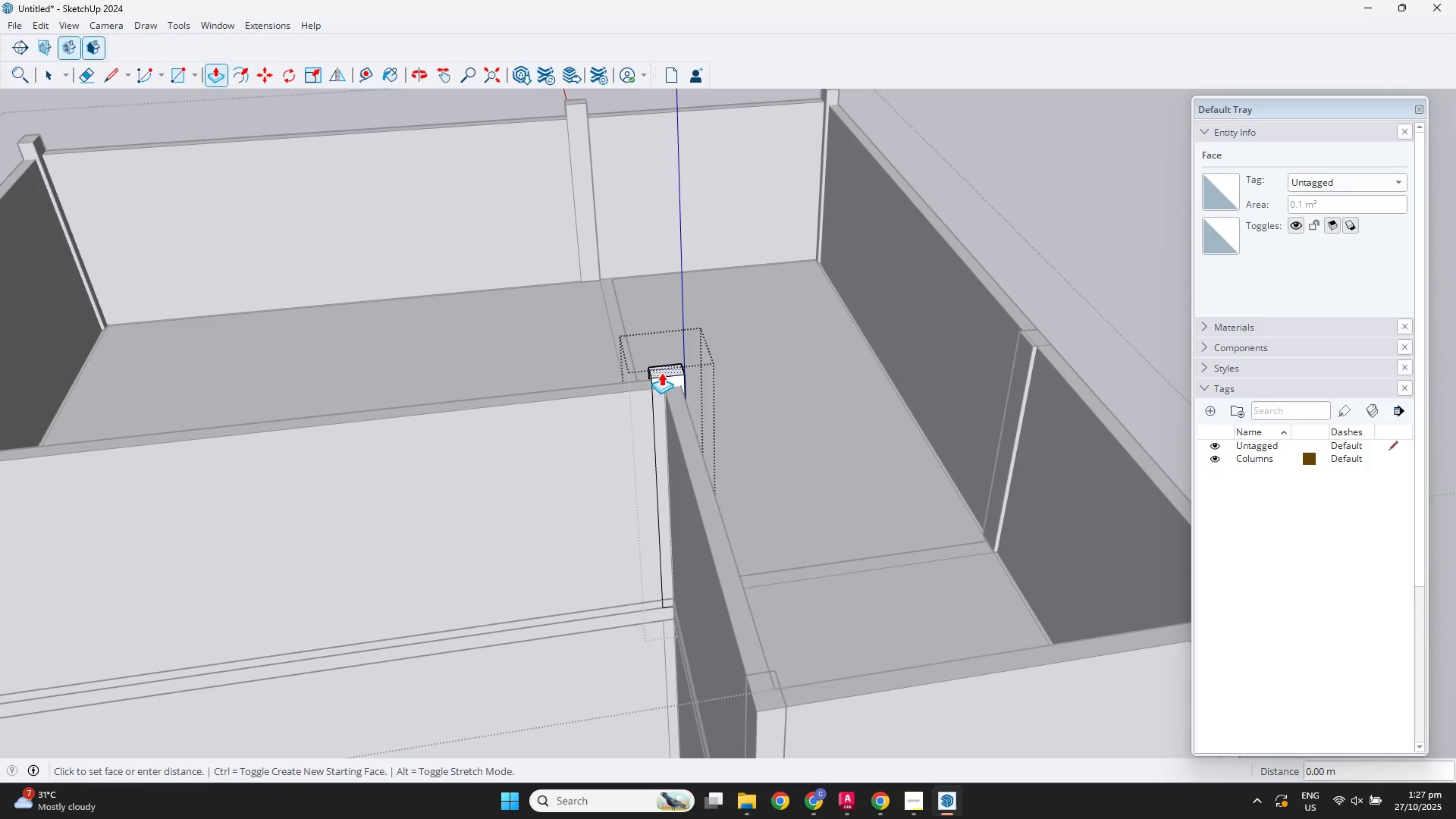 
double_click([661, 372])
 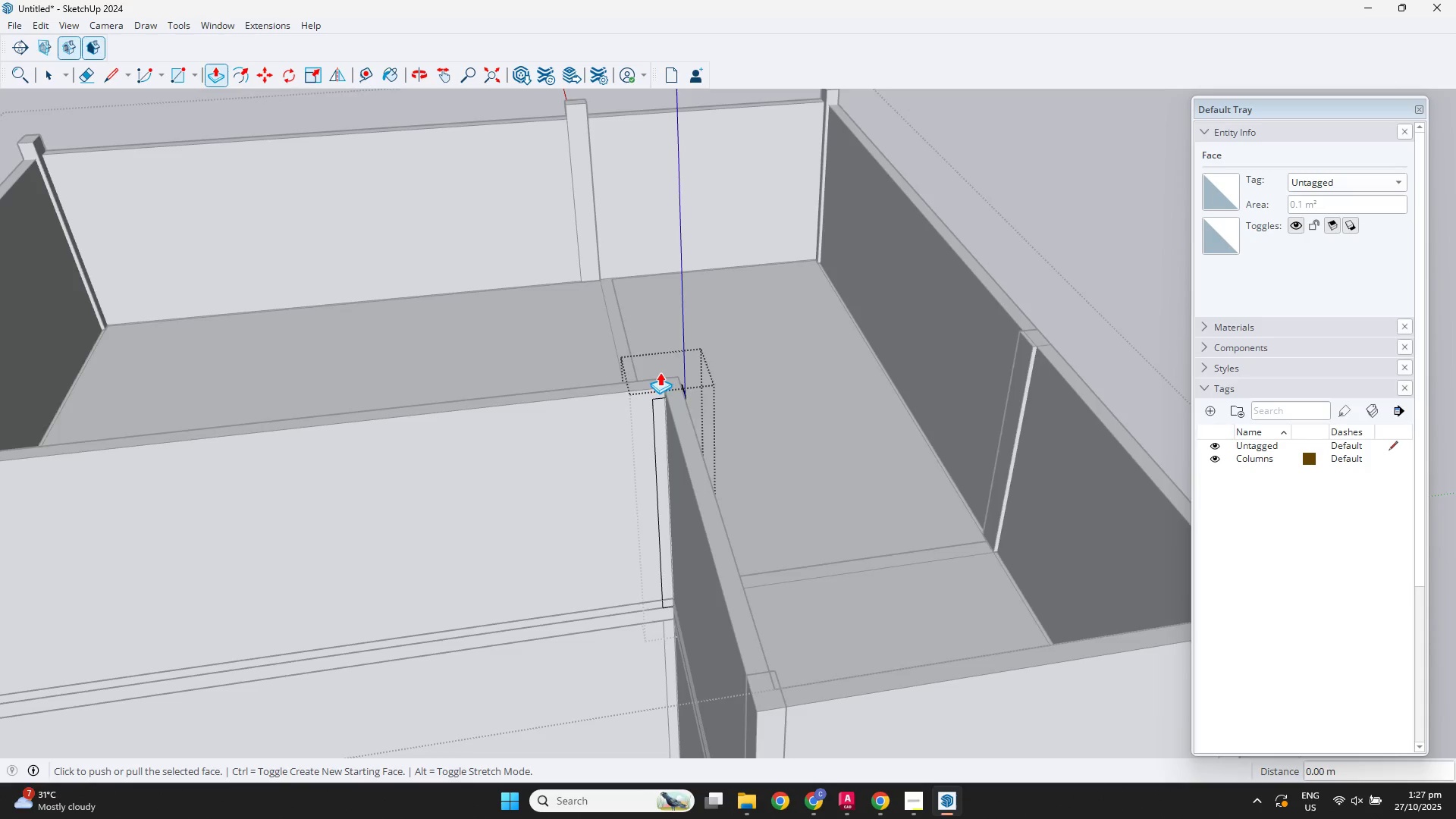 
scroll: coordinate [610, 369], scroll_direction: down, amount: 3.0
 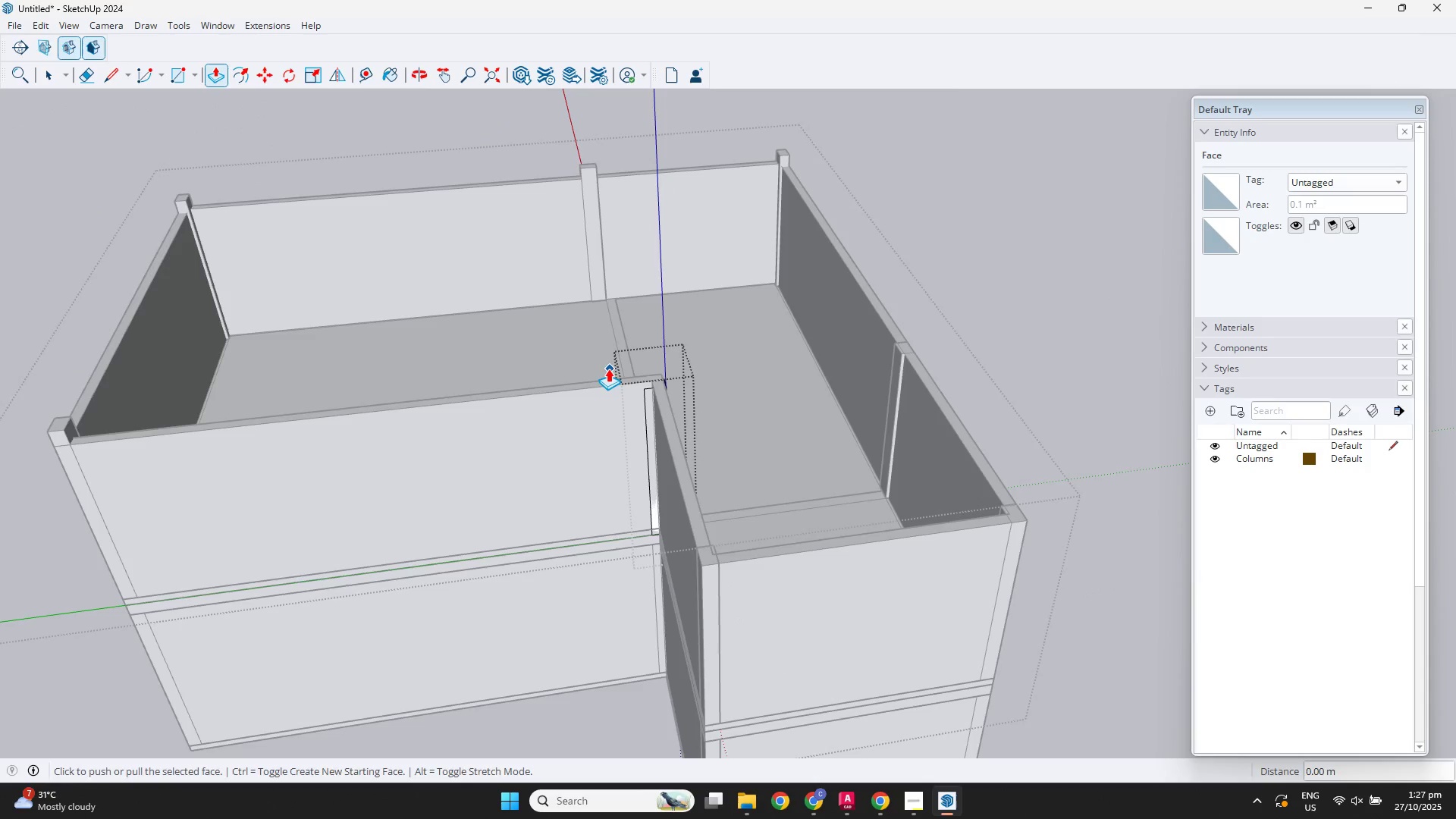 
hold_key(key=ShiftLeft, duration=0.36)
 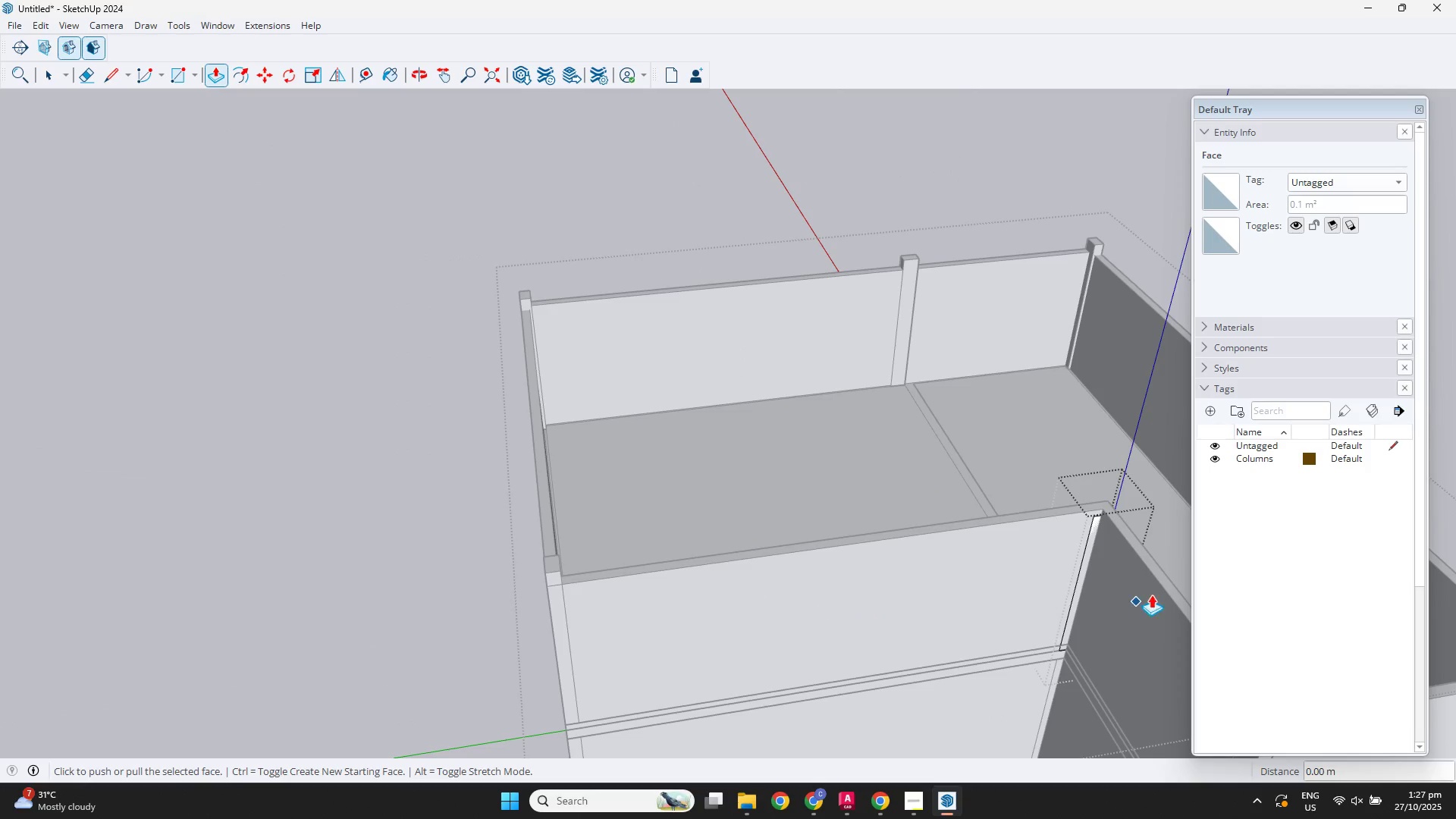 
scroll: coordinate [1065, 528], scroll_direction: up, amount: 9.0
 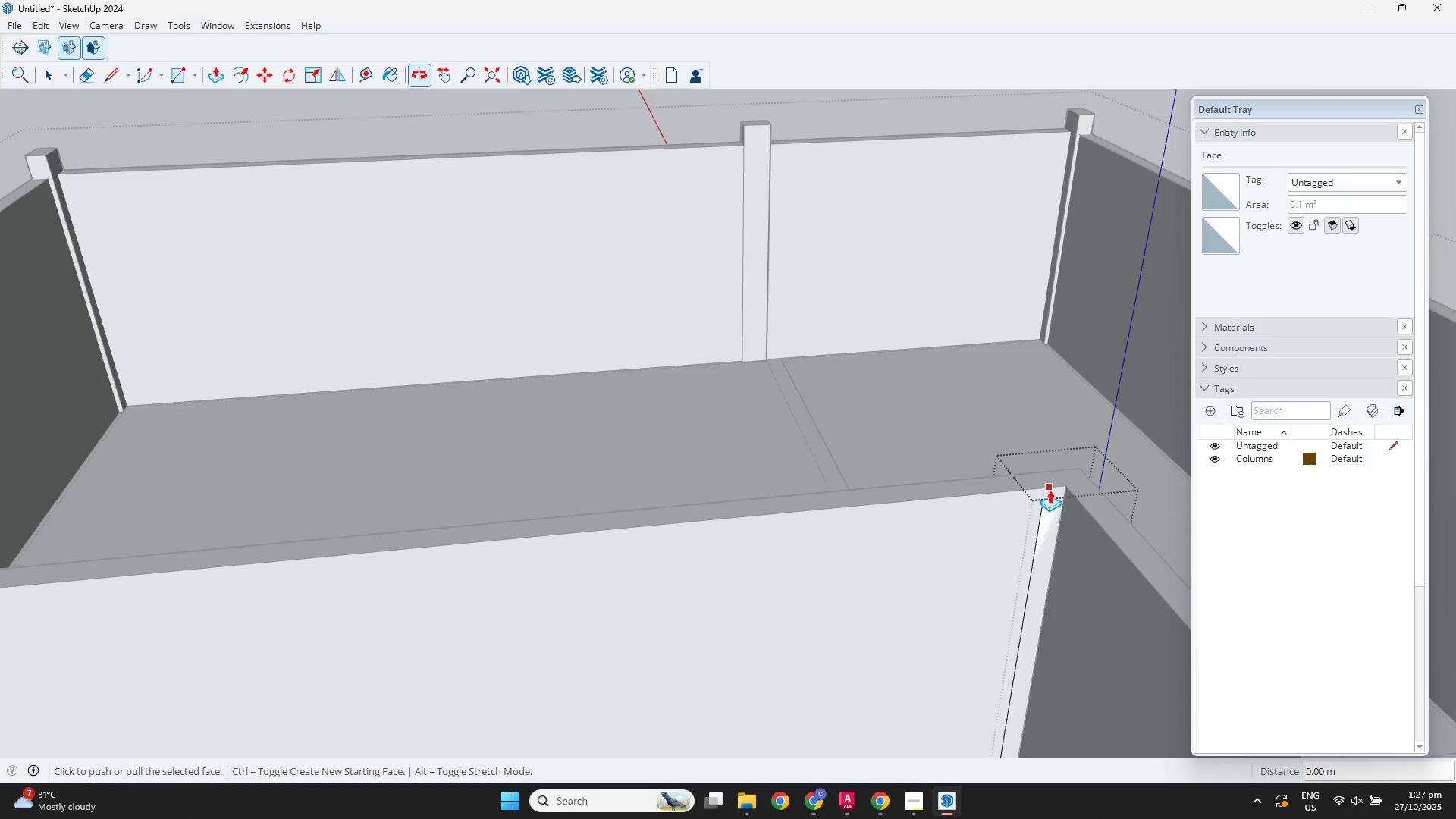 
key(Control+Z)
 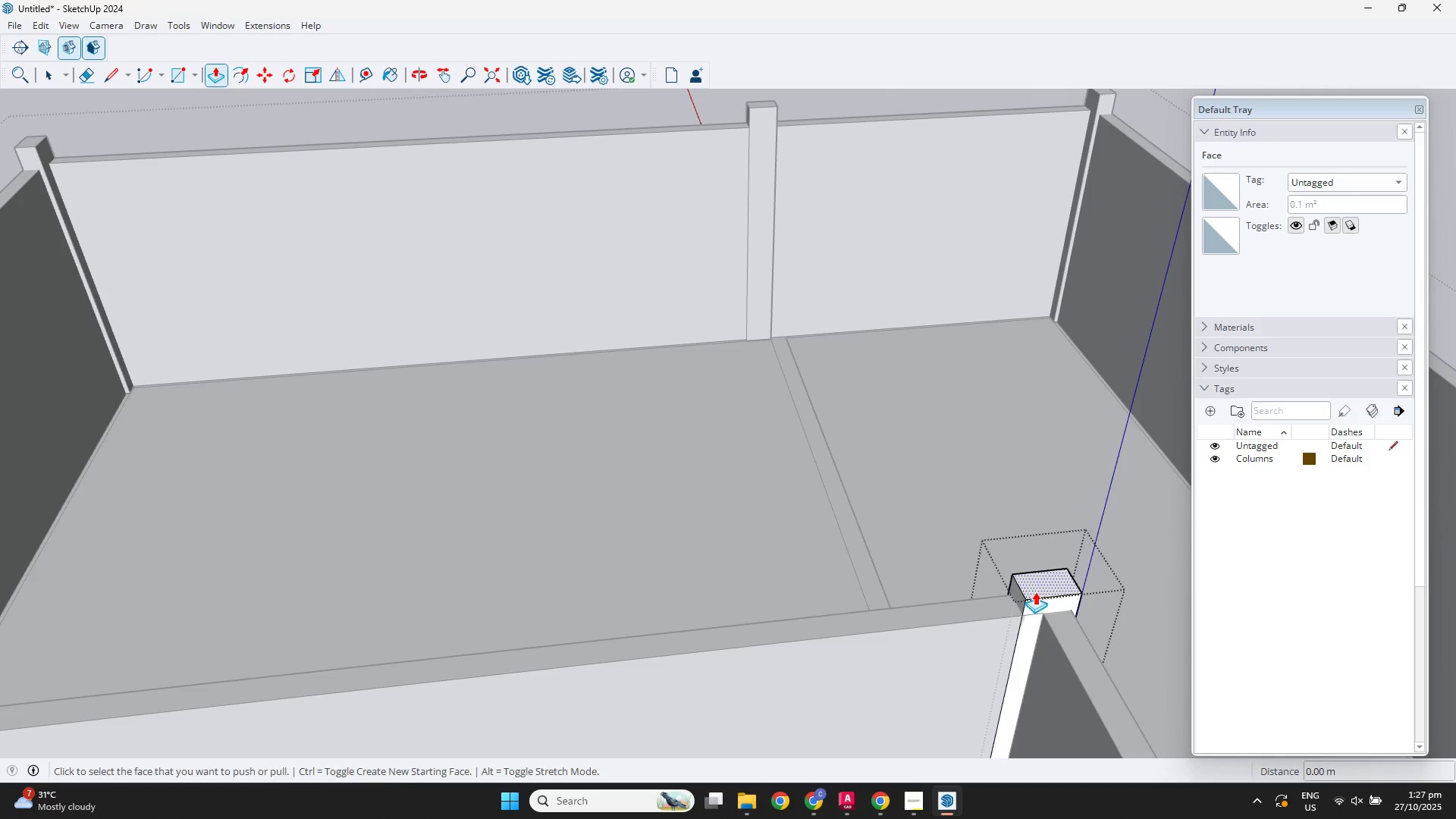 
scroll: coordinate [527, 475], scroll_direction: down, amount: 3.0
 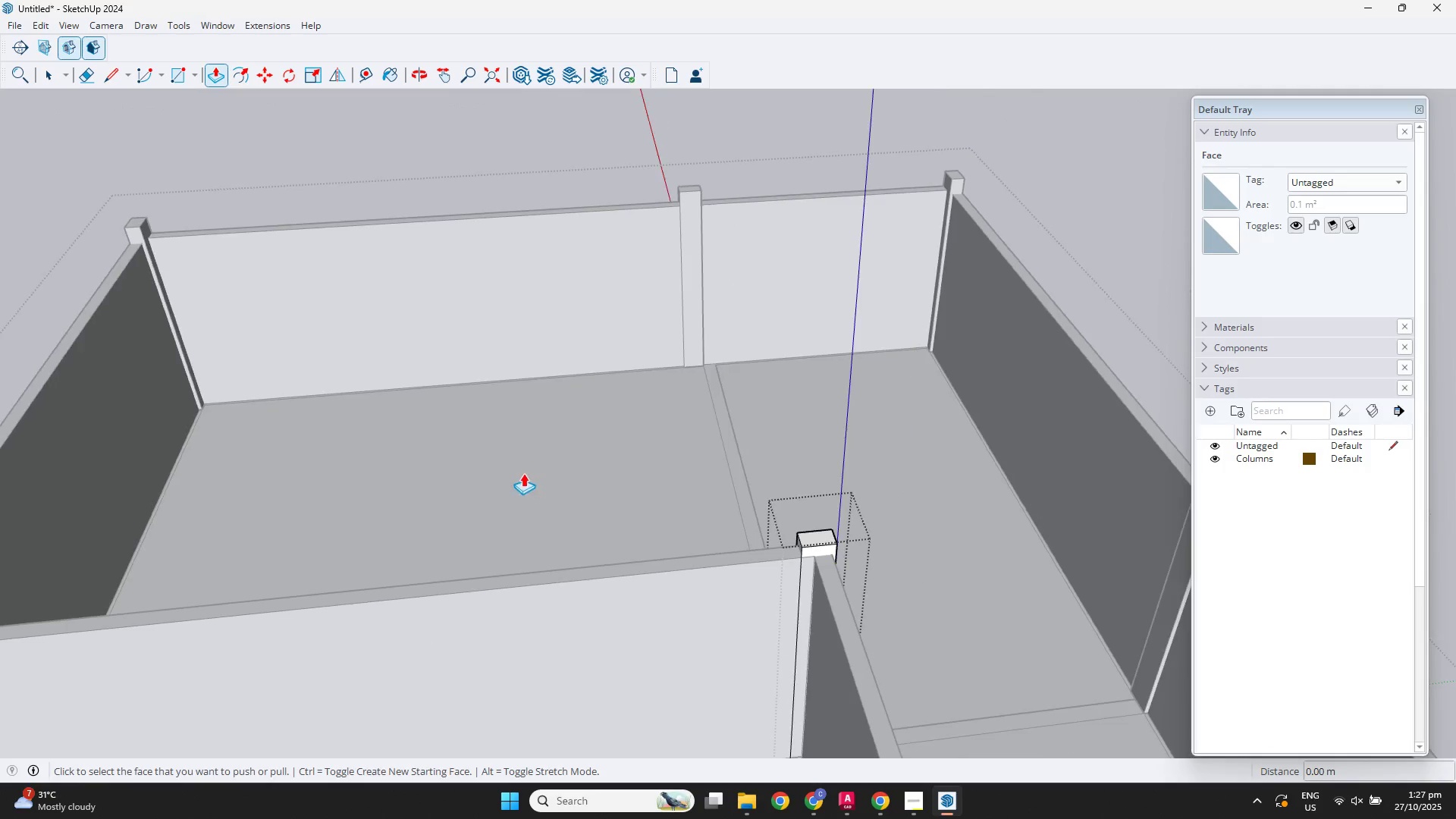 
key(Space)
 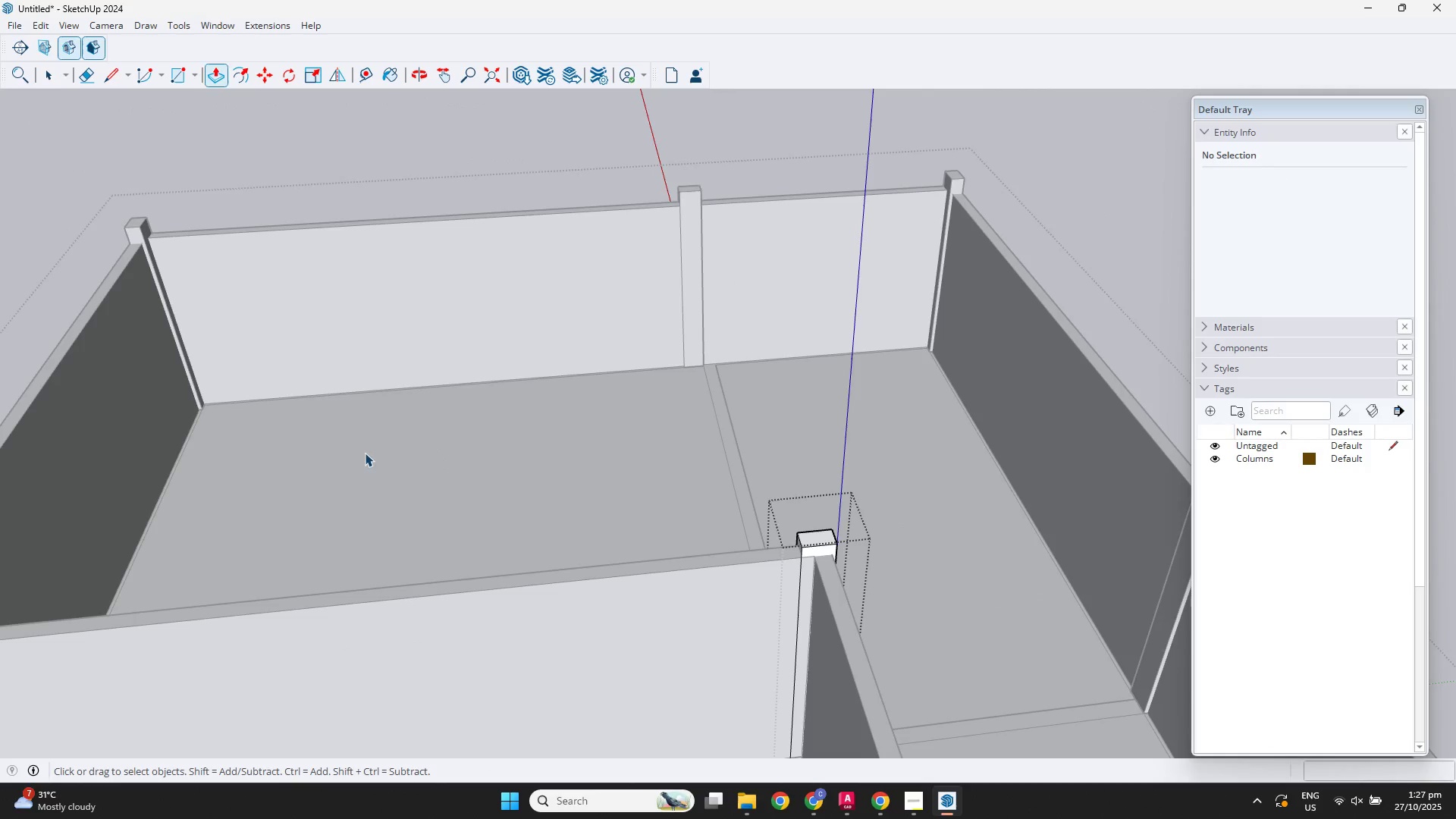 
left_click([365, 453])
 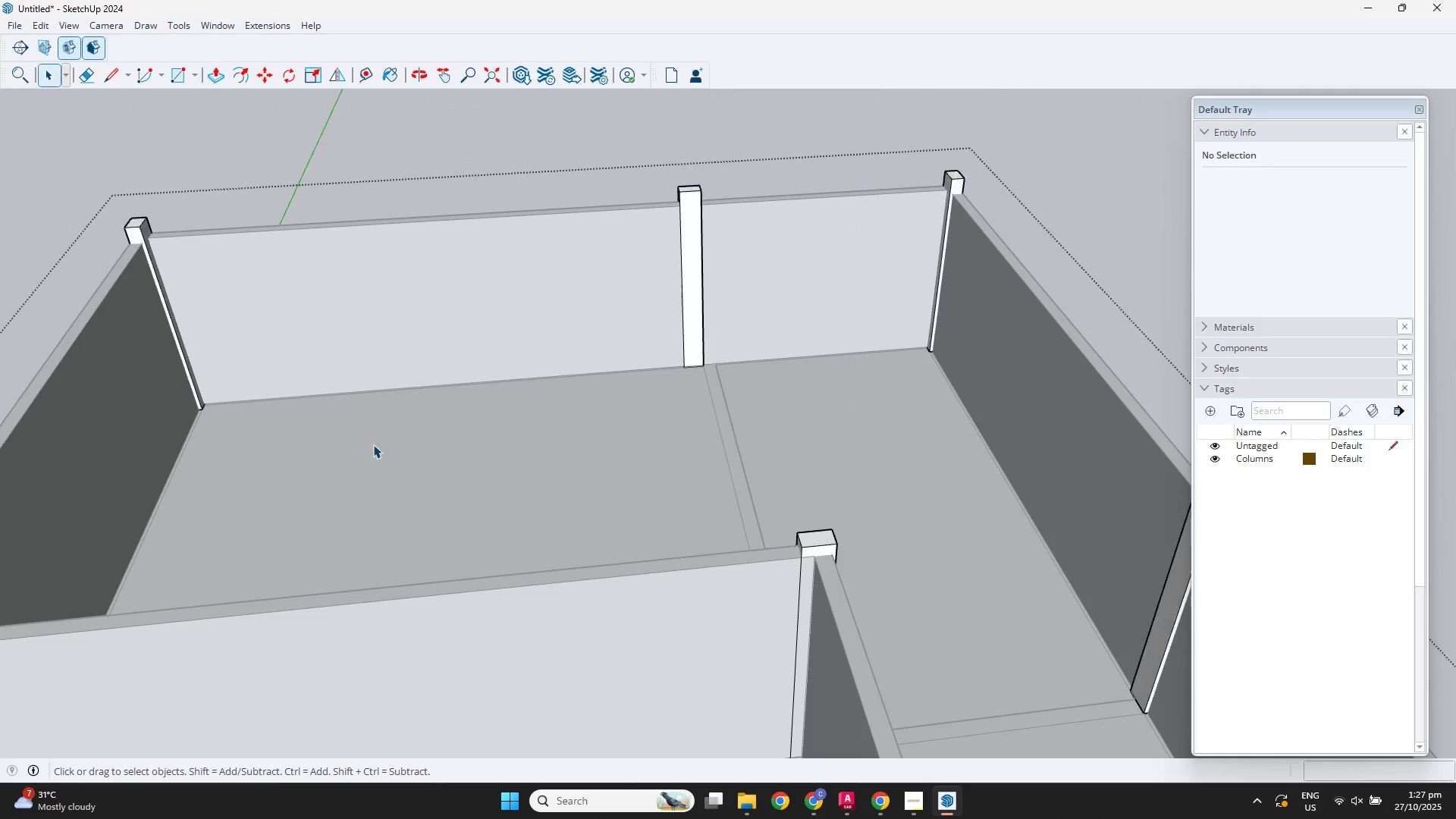 
scroll: coordinate [111, 513], scroll_direction: none, amount: 0.0
 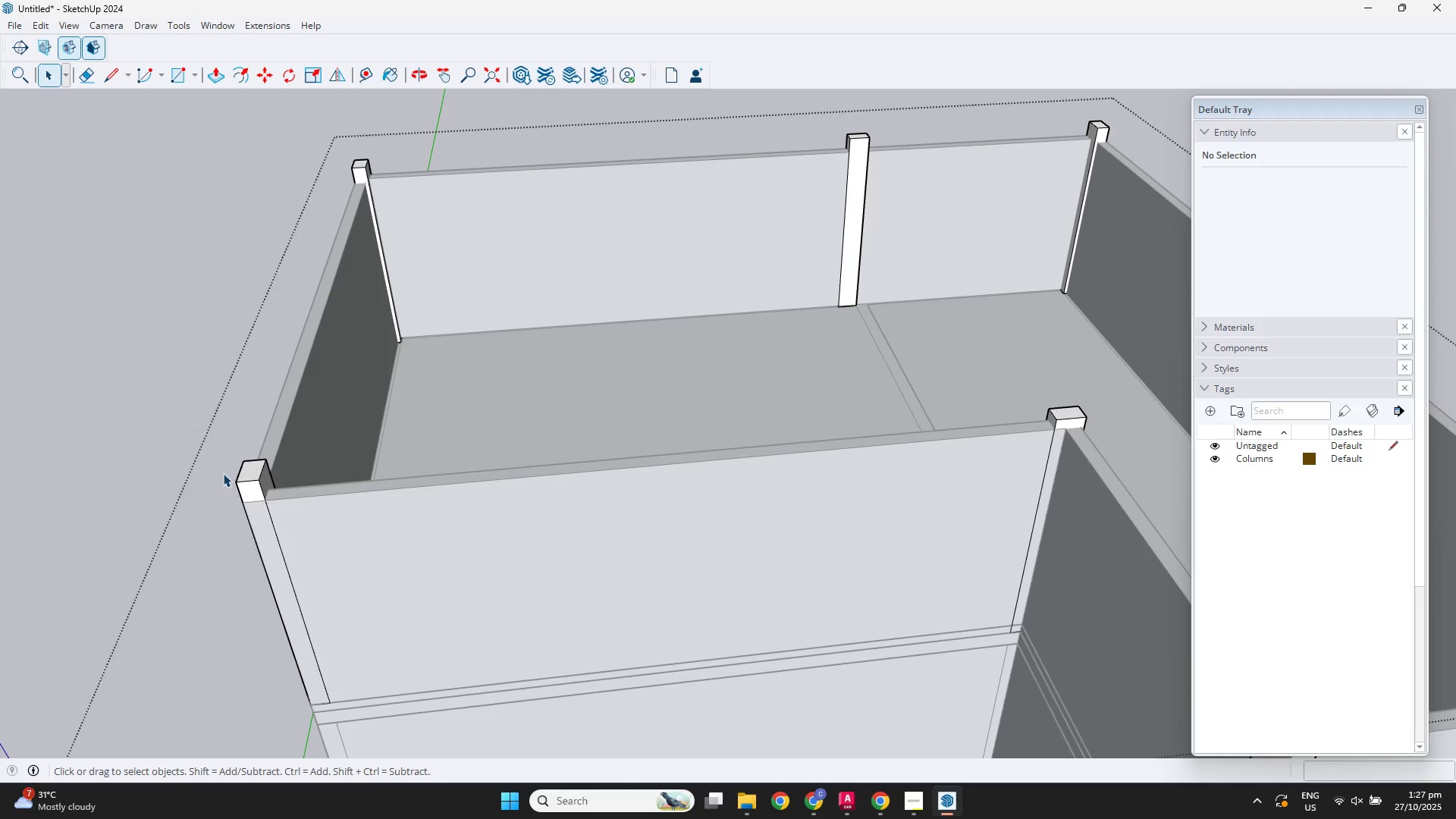 
hold_key(key=ShiftLeft, duration=0.34)
 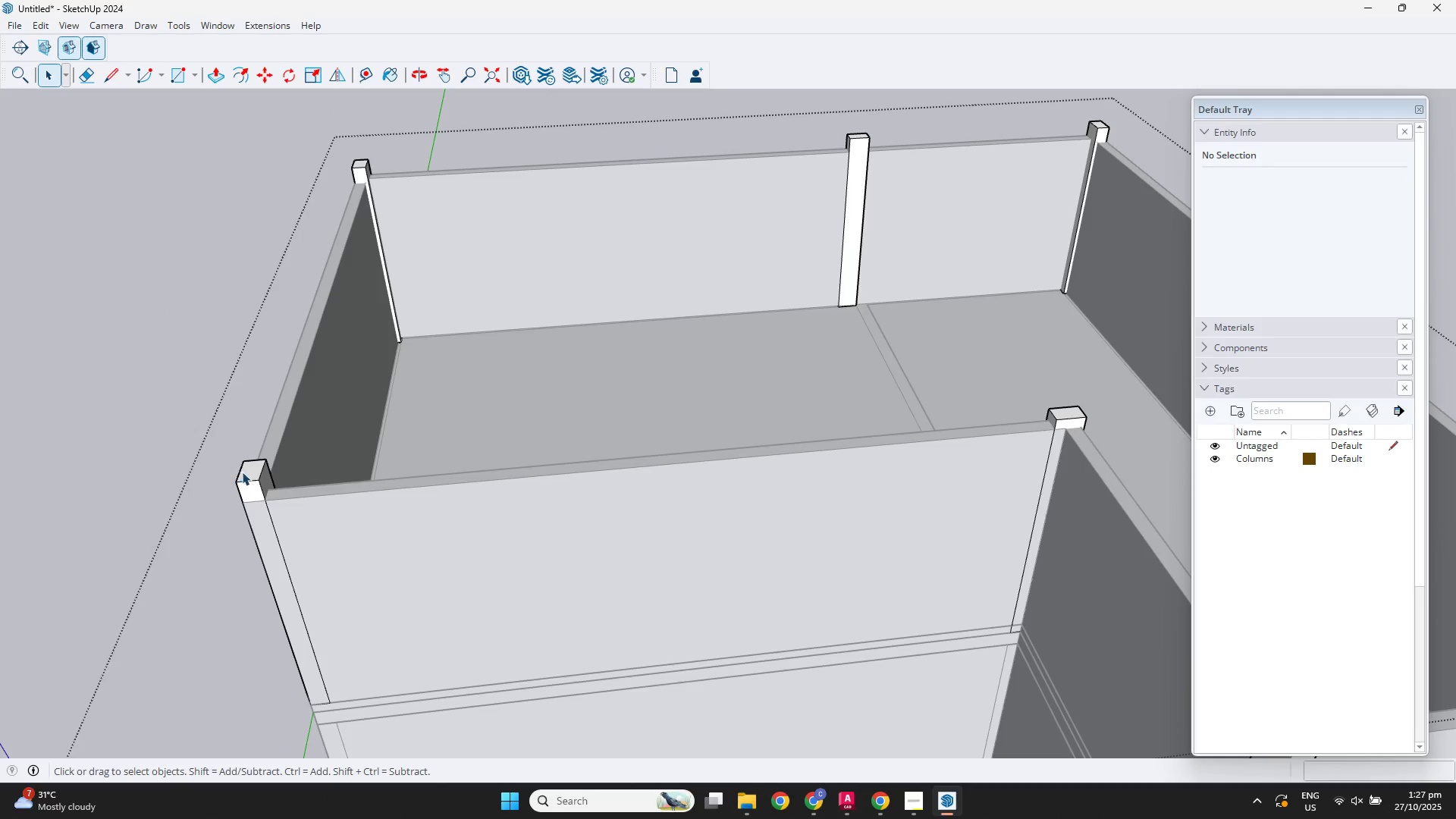 
double_click([245, 472])
 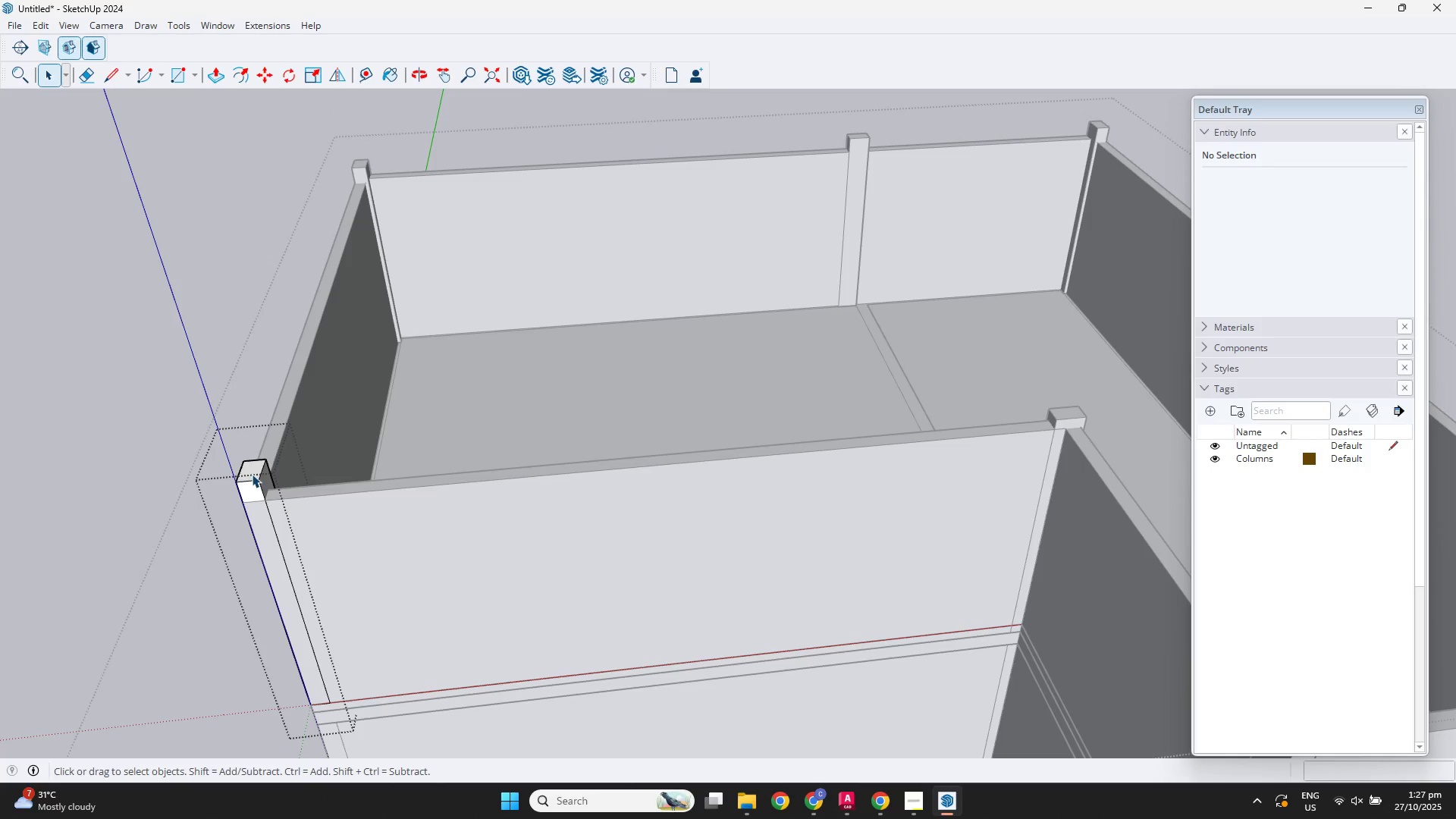 
triple_click([252, 474])
 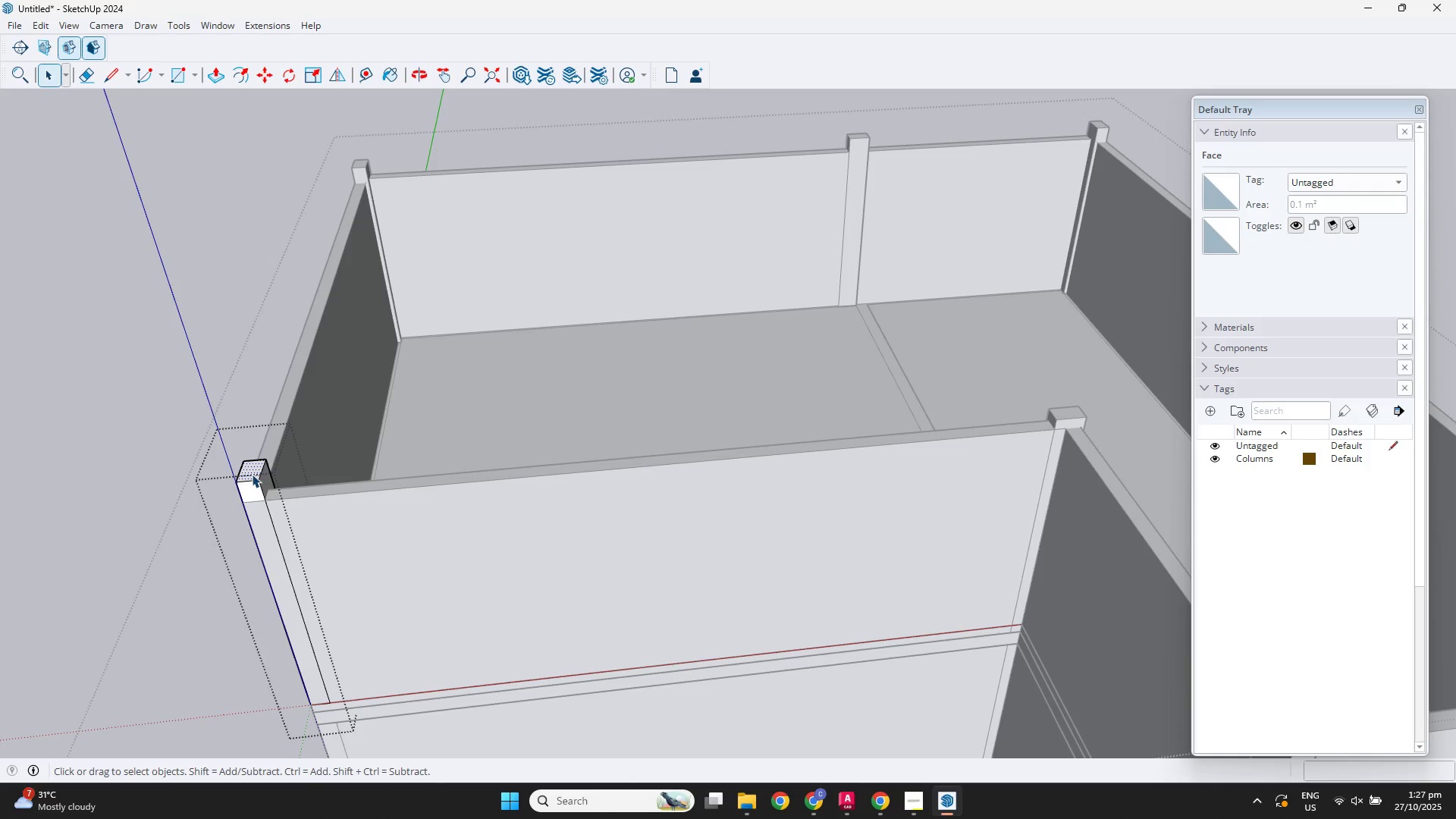 
key(P)
 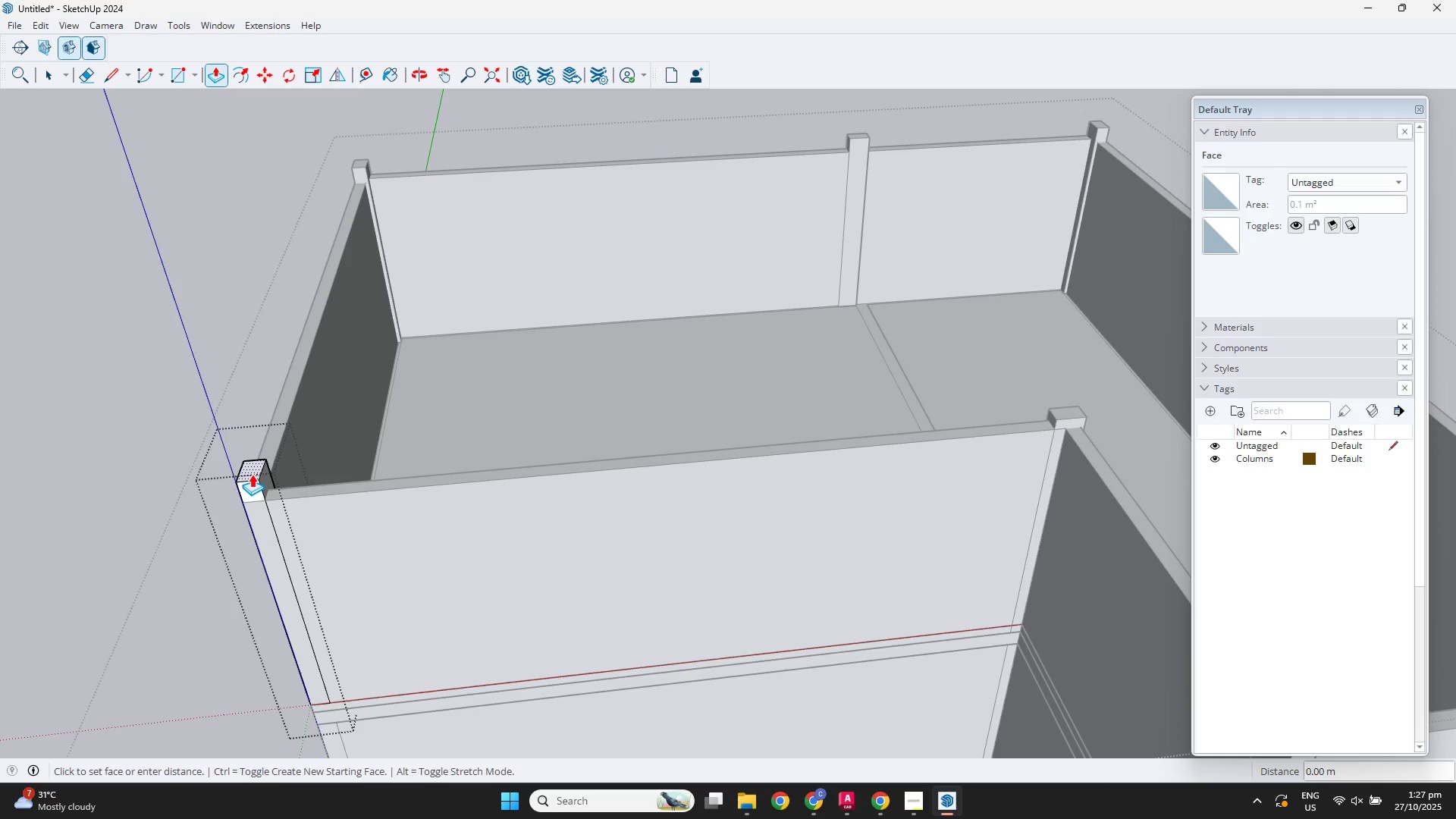 
double_click([252, 474])
 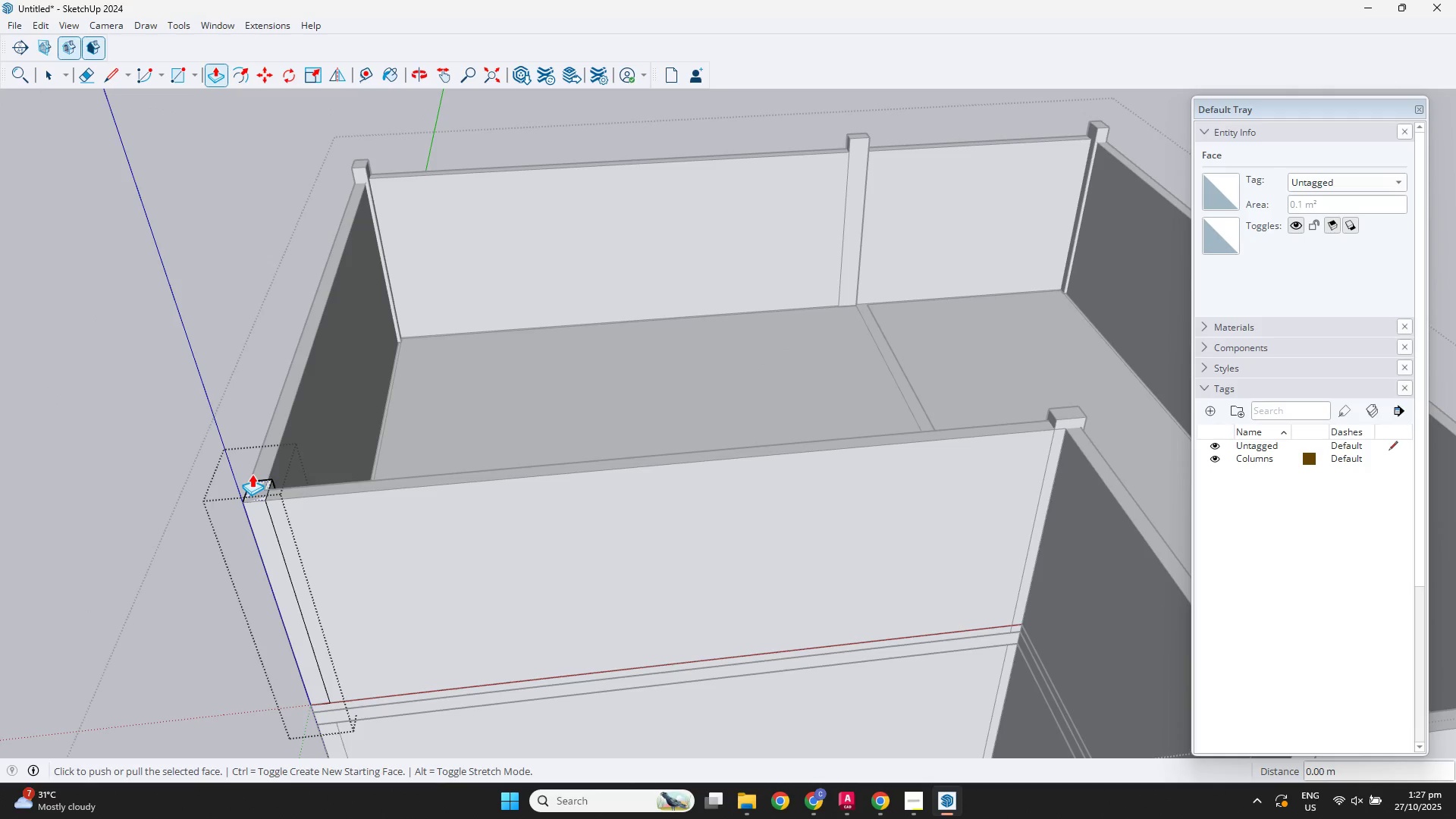 
scroll: coordinate [306, 447], scroll_direction: down, amount: 2.0
 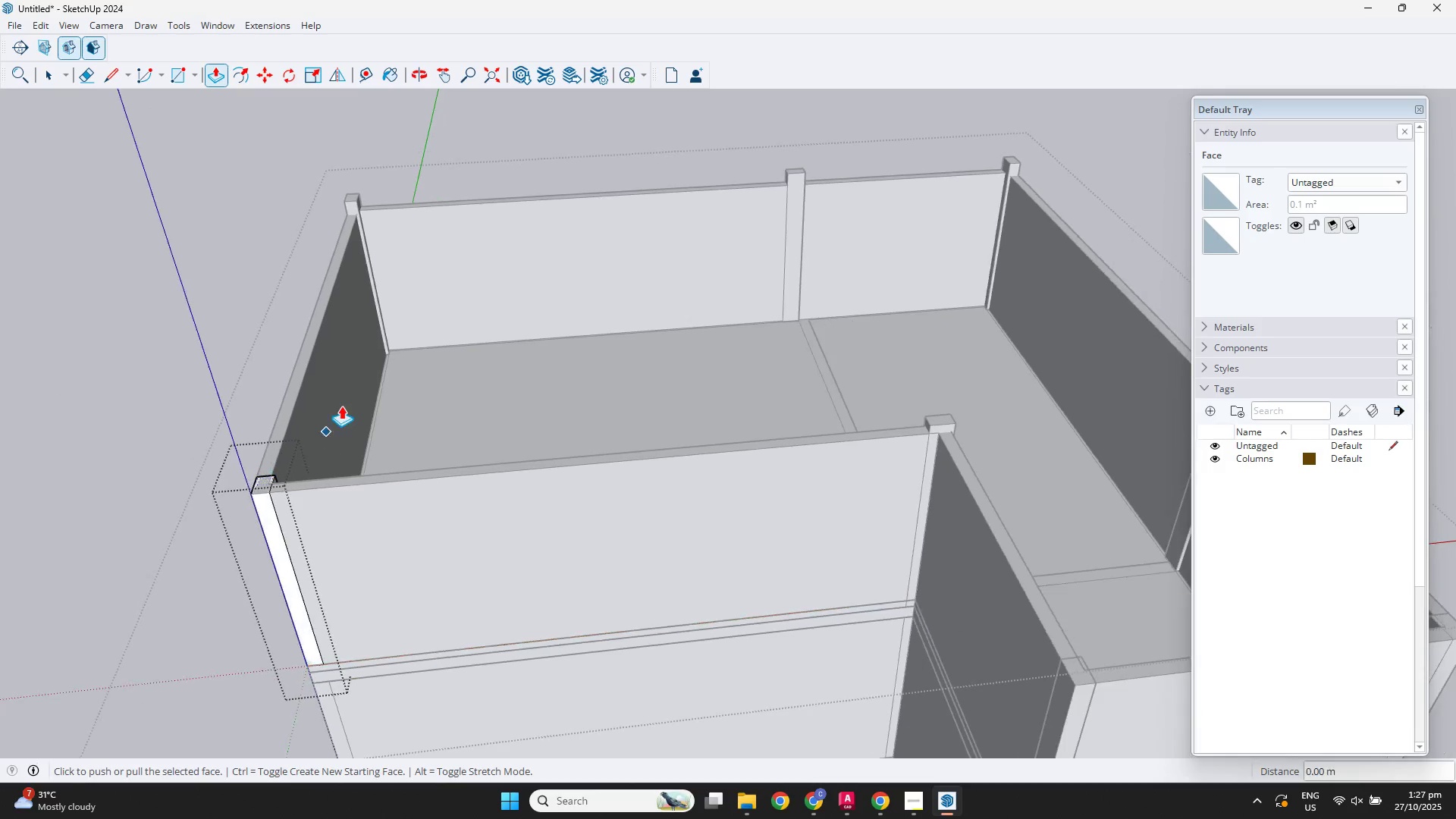 
hold_key(key=ShiftLeft, duration=0.36)
 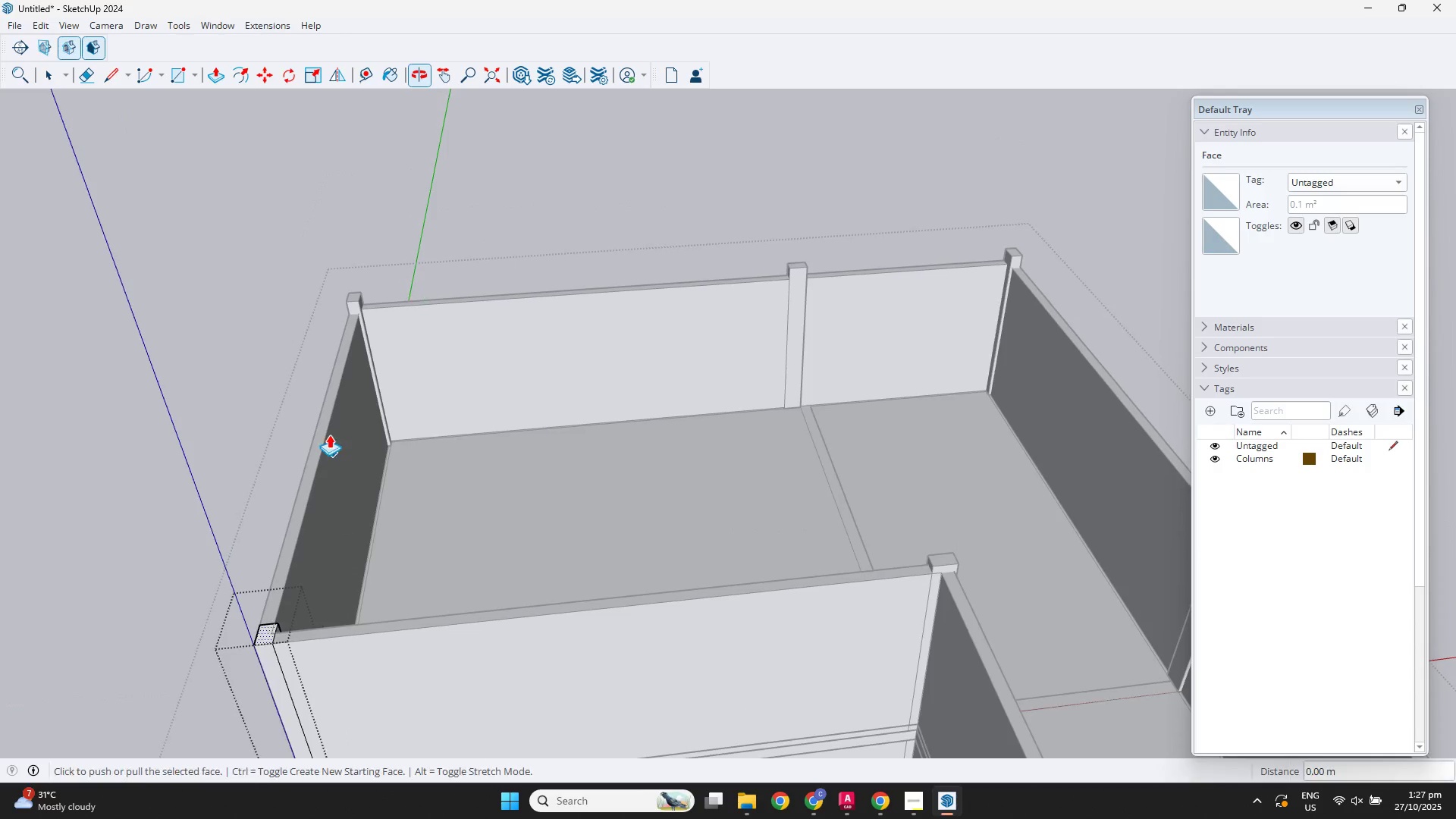 
scroll: coordinate [362, 297], scroll_direction: up, amount: 7.0
 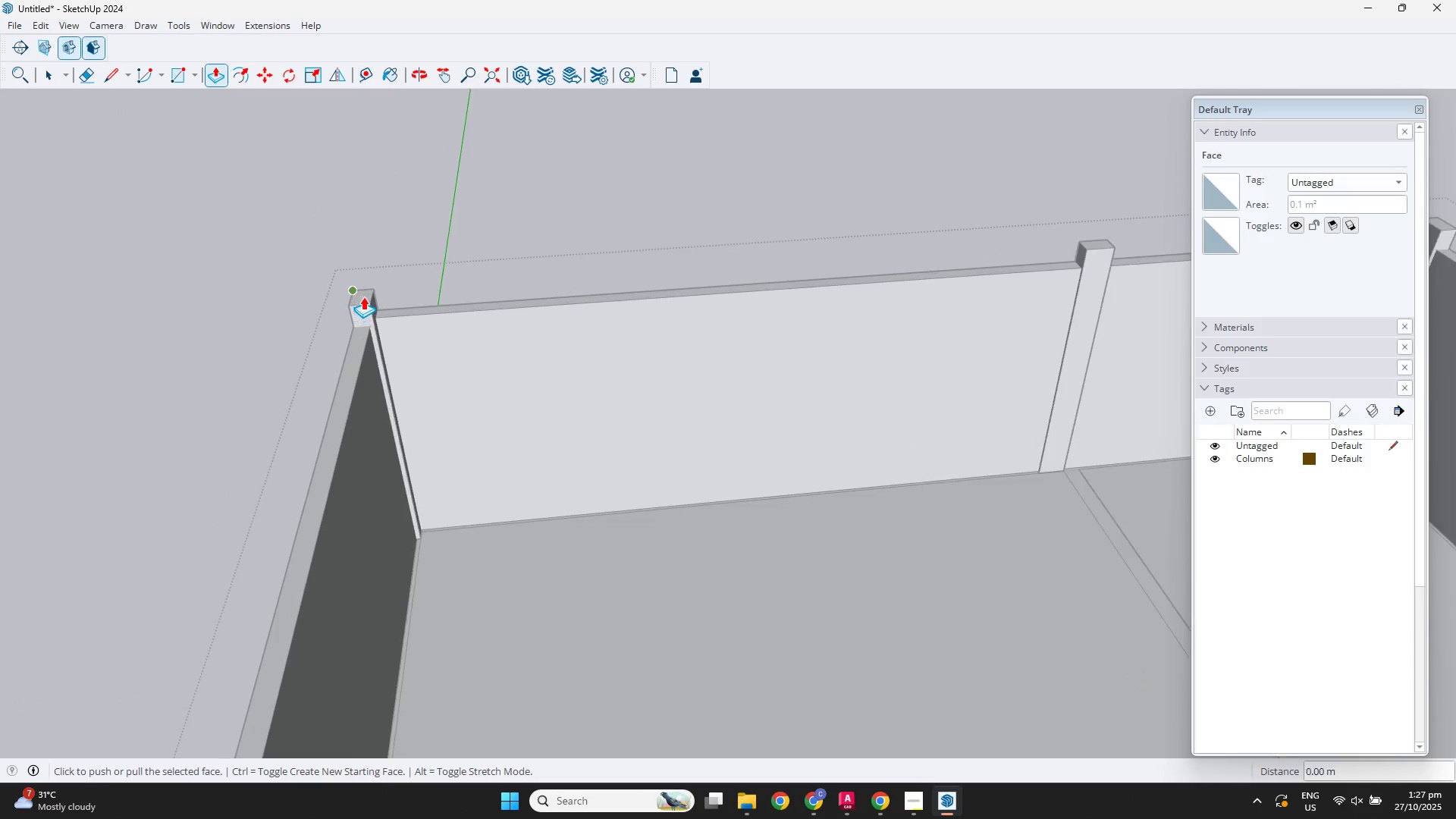 
key(Space)
 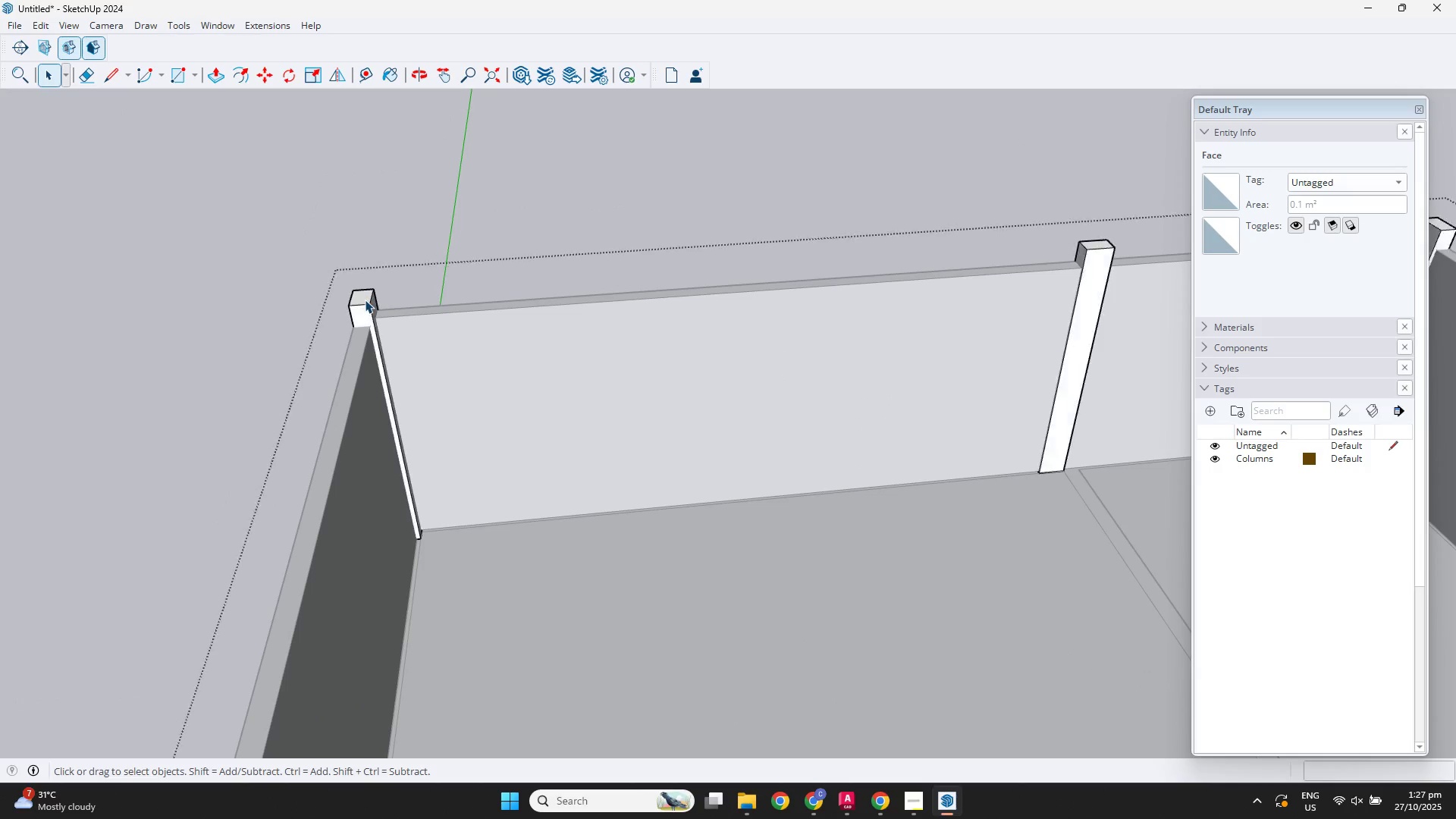 
double_click([365, 300])
 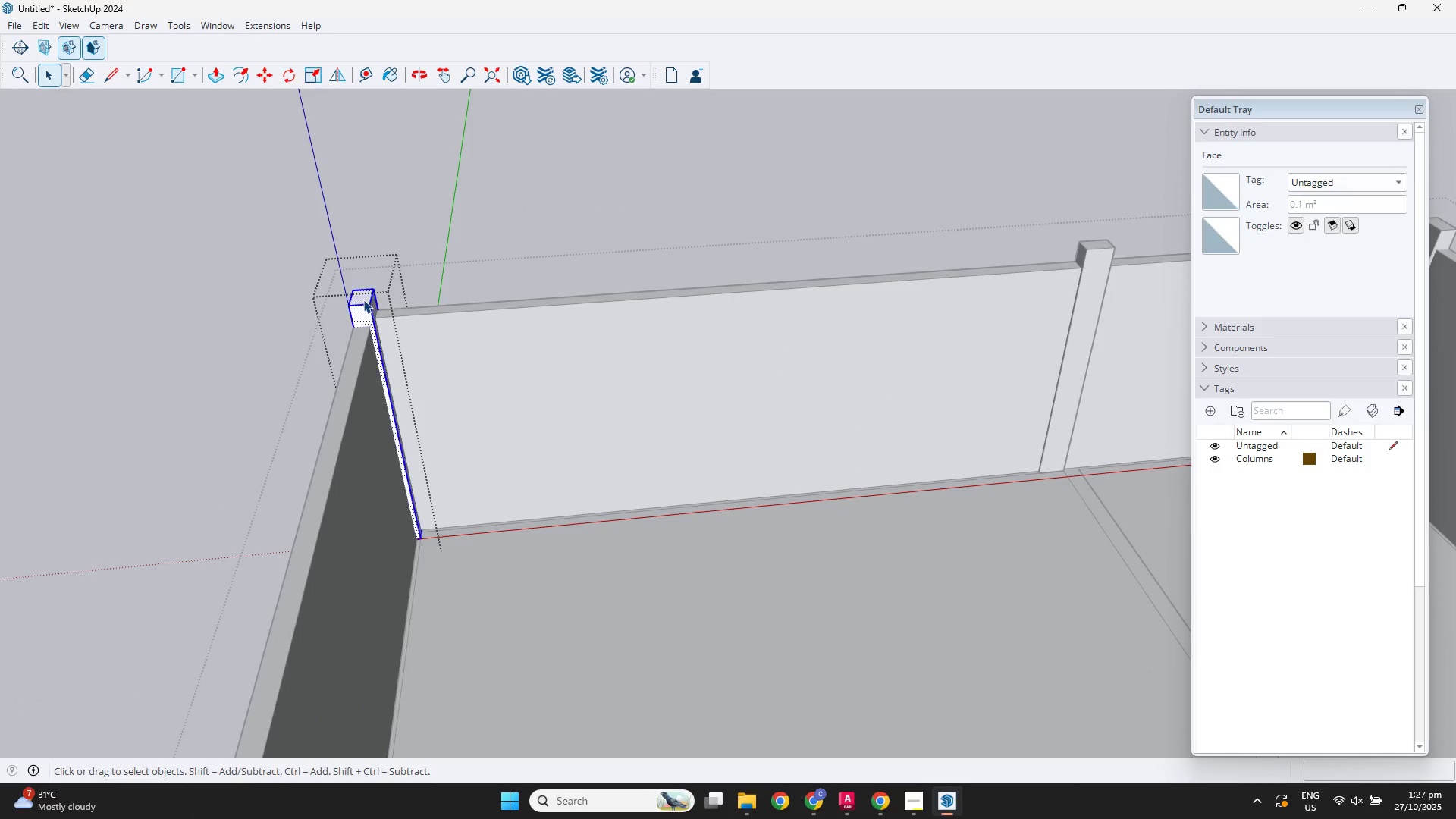 
triple_click([363, 300])
 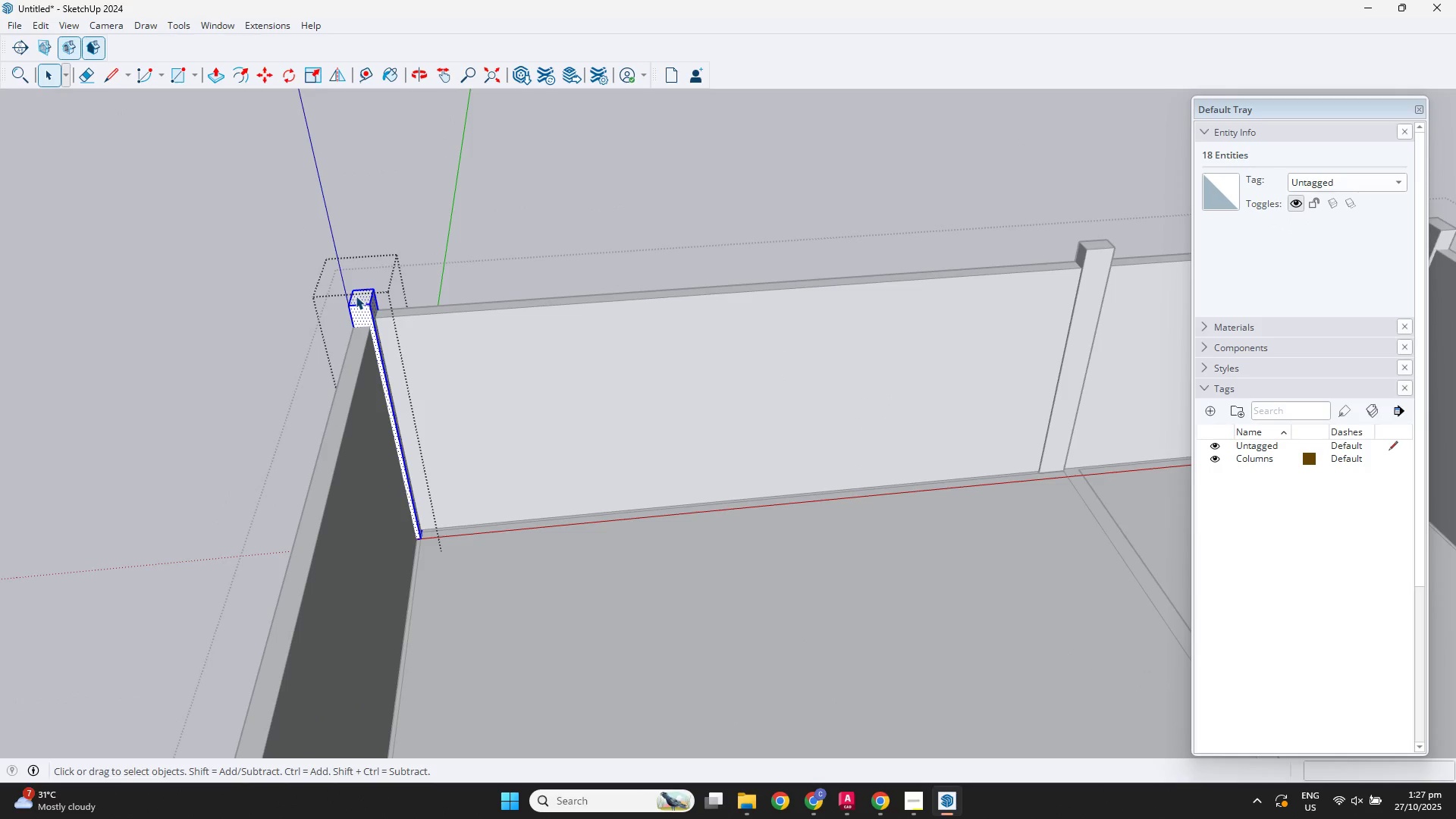 
left_click([356, 296])
 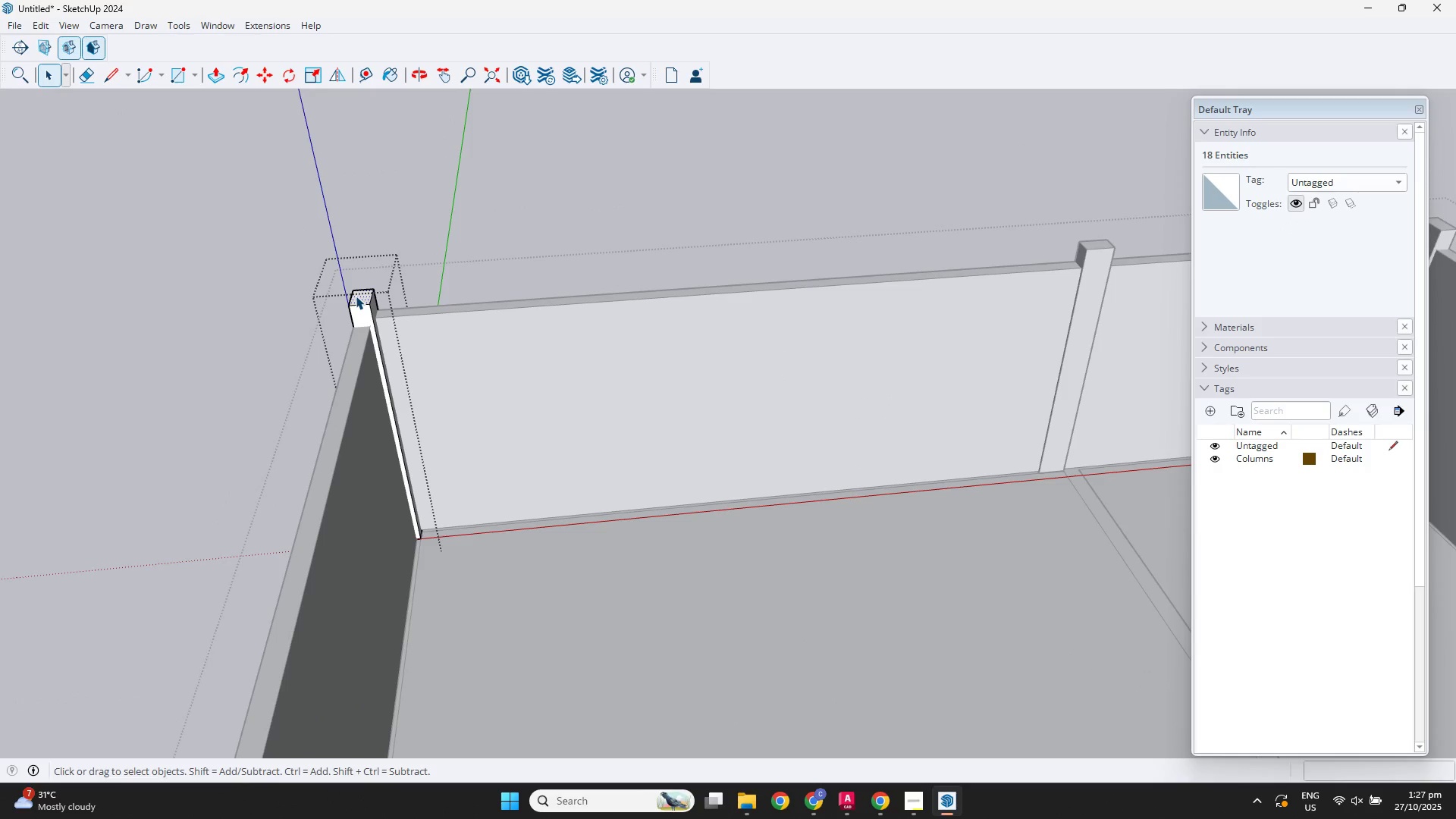 
key(P)
 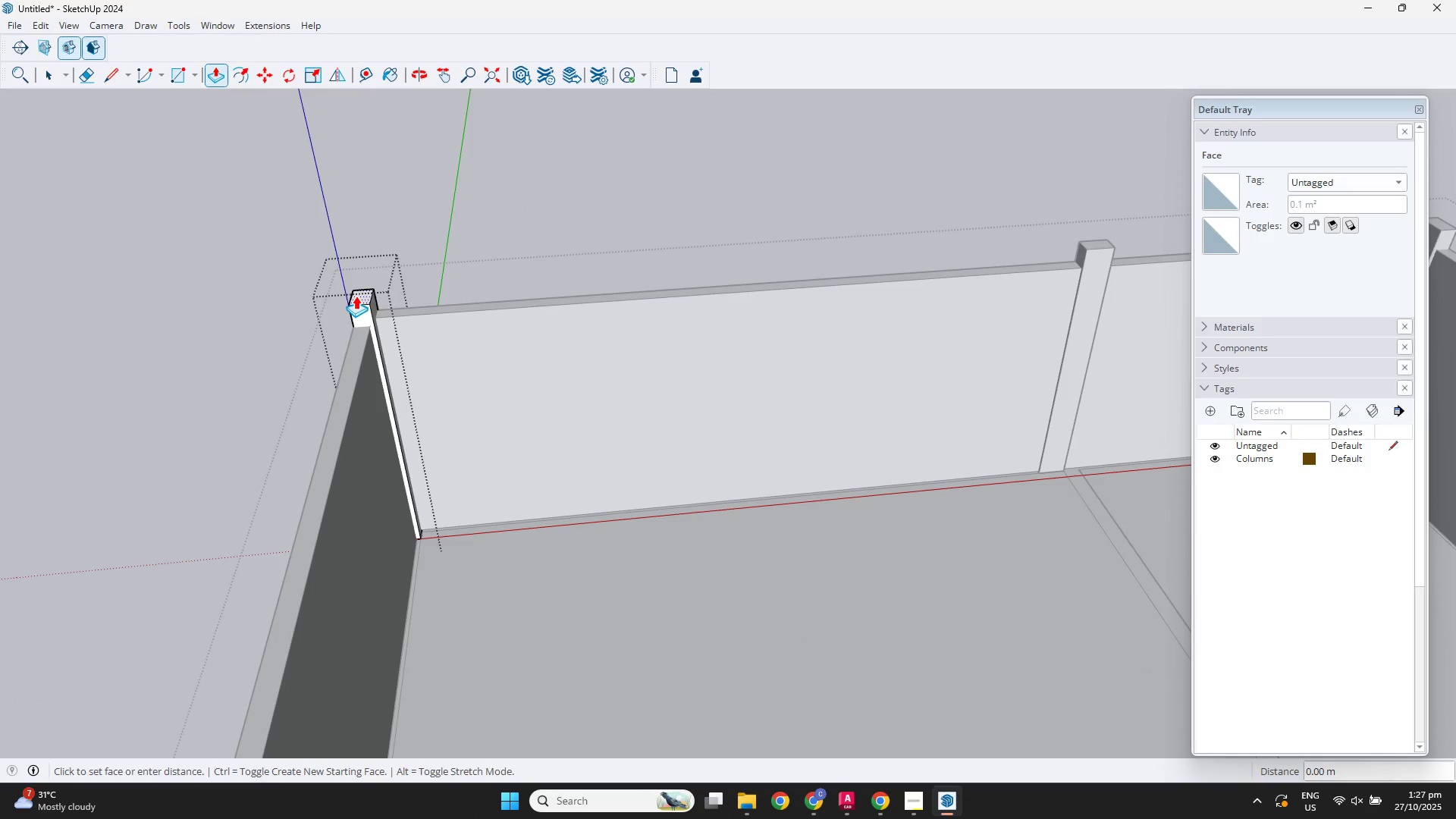 
double_click([356, 296])
 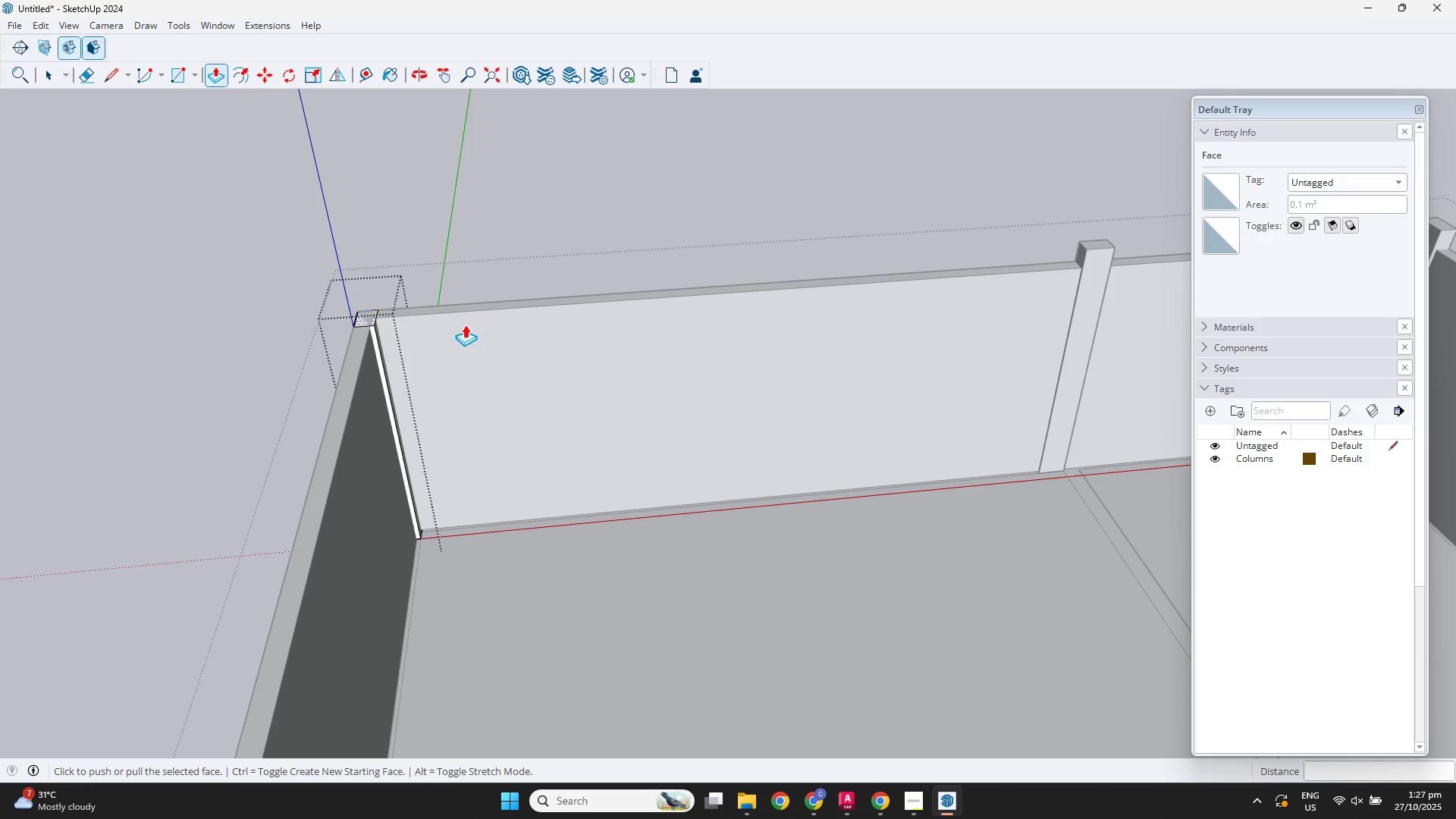 
scroll: coordinate [527, 338], scroll_direction: down, amount: 3.0
 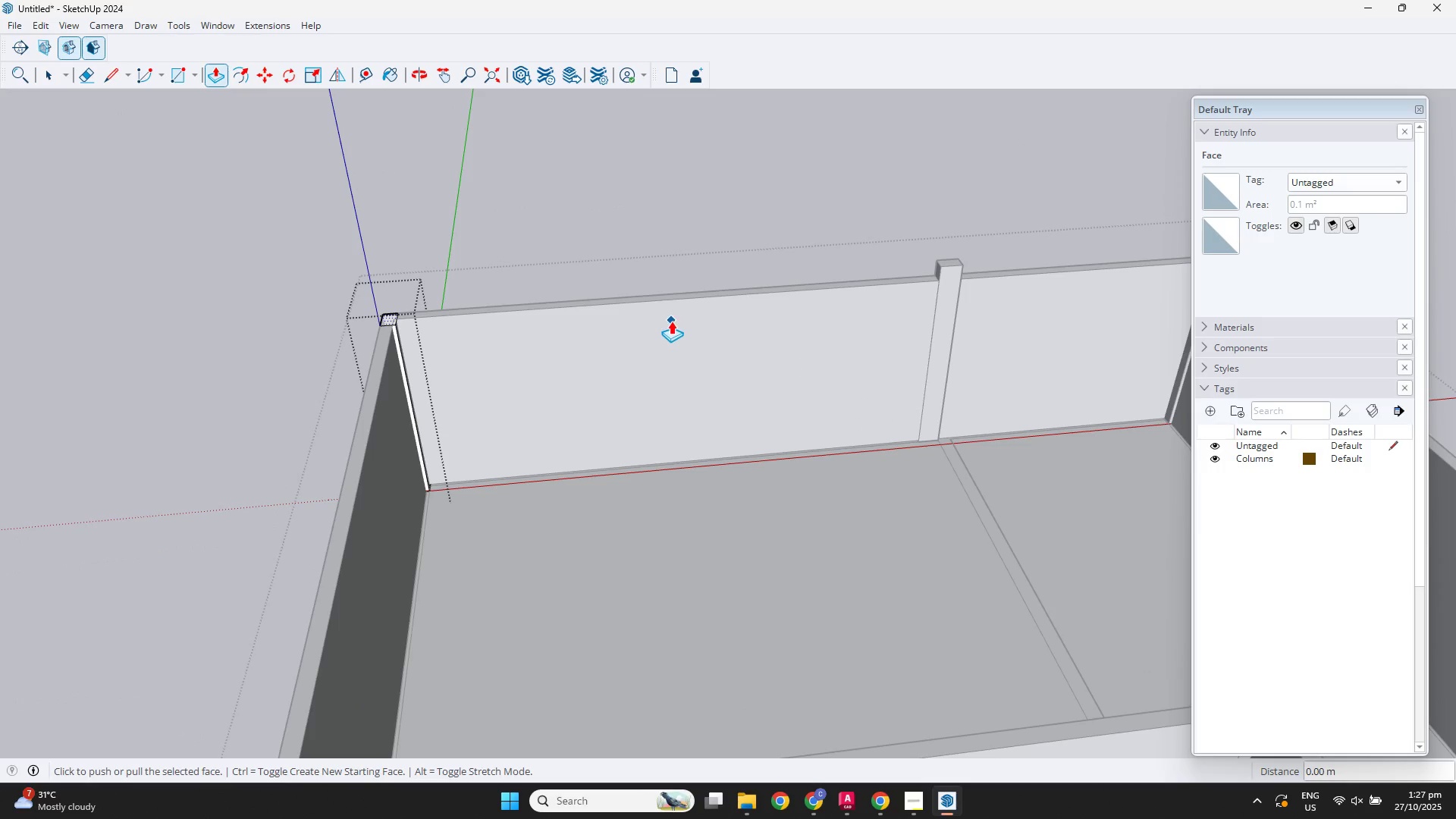 
key(Shift+ShiftLeft)
 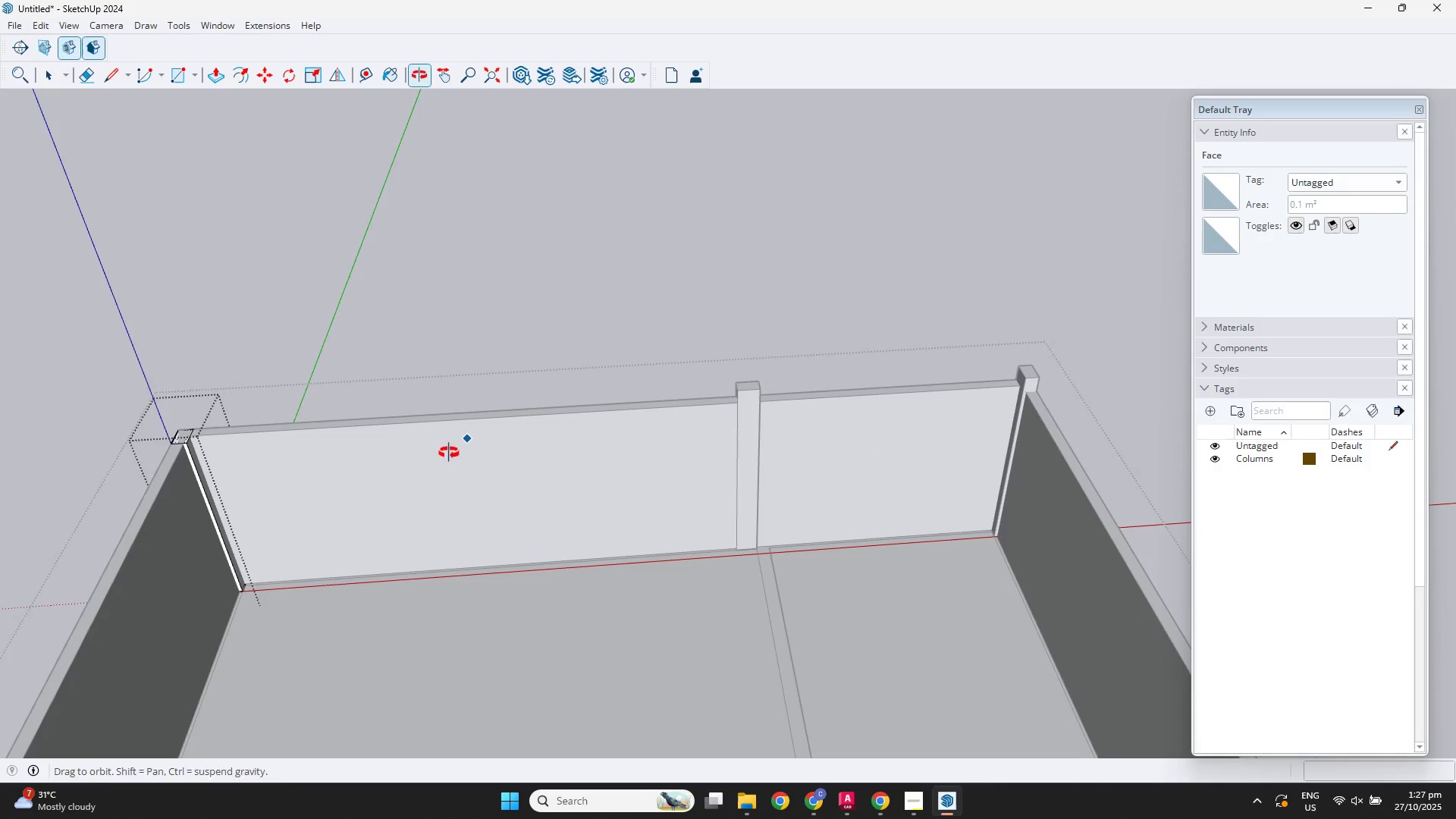 
key(Space)
 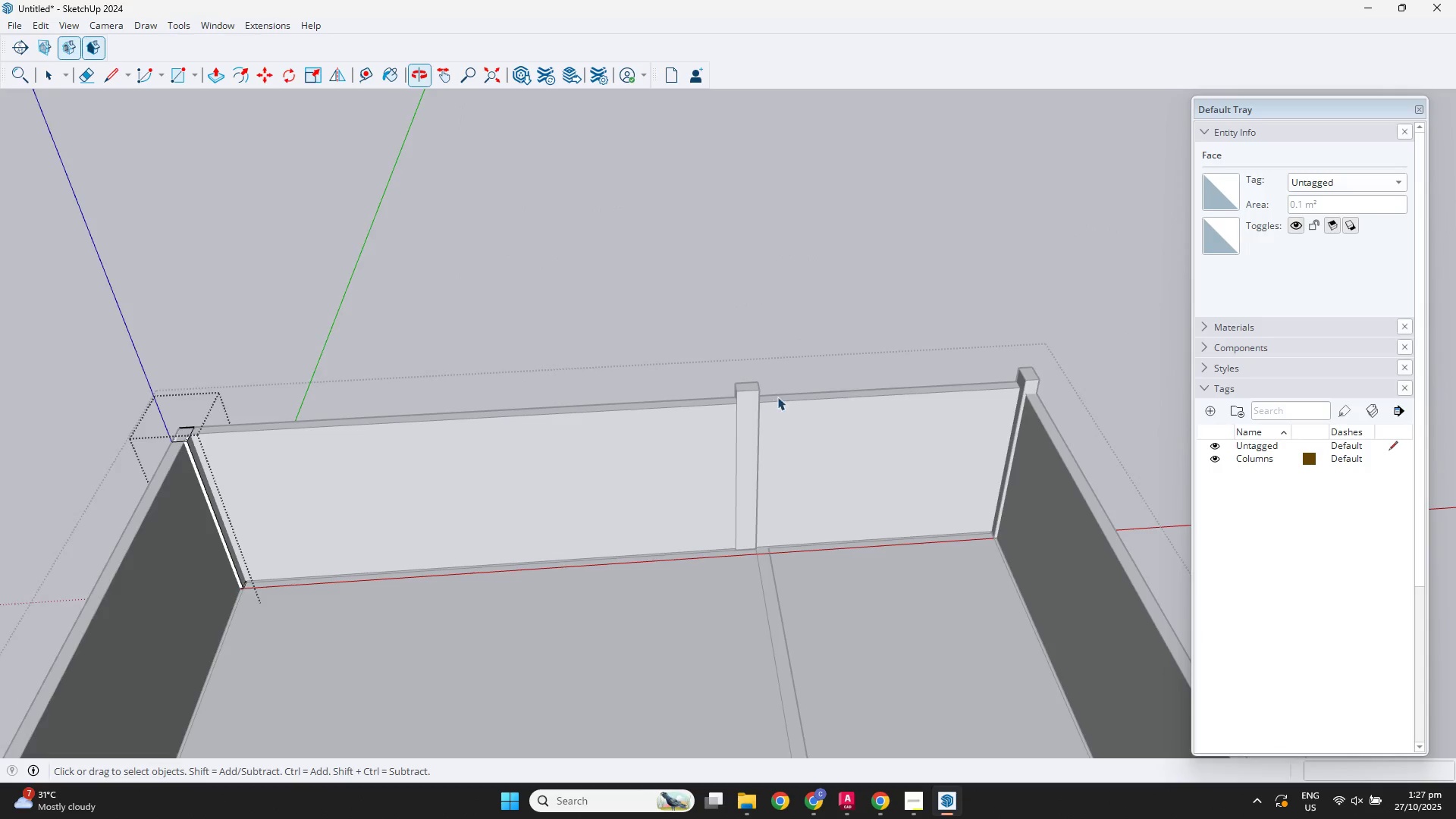 
scroll: coordinate [779, 390], scroll_direction: up, amount: 3.0
 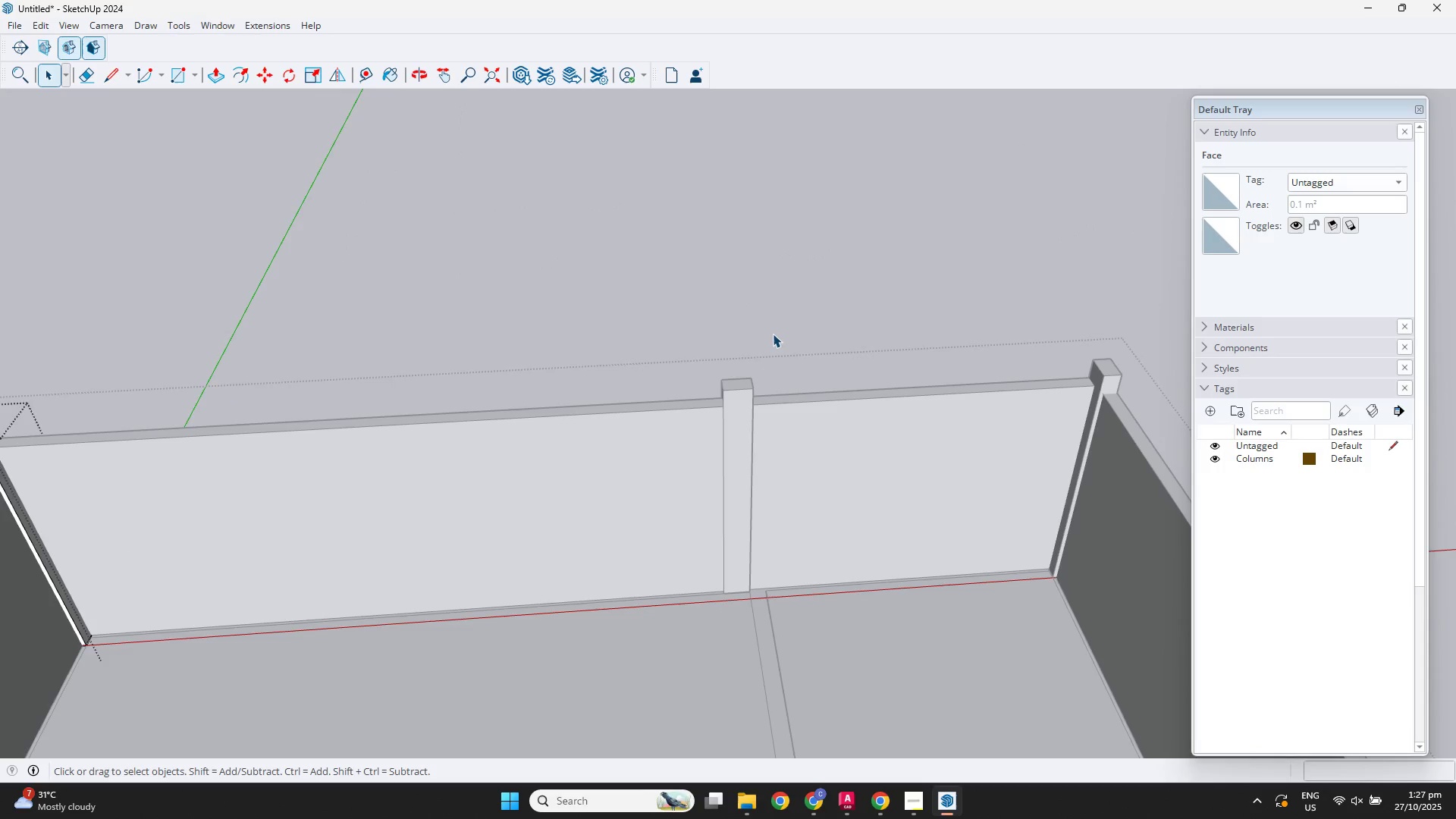 
left_click([773, 334])
 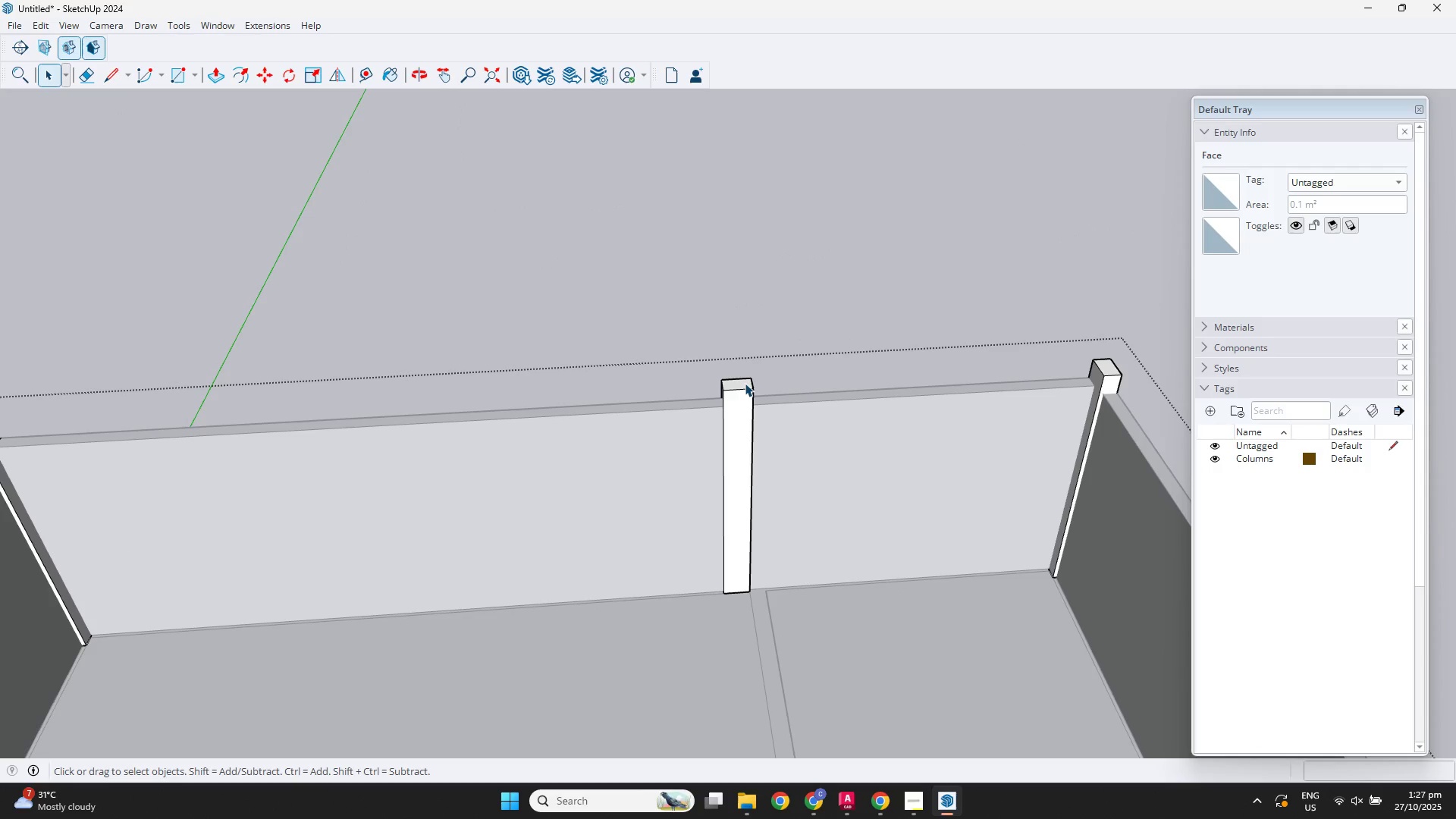 
double_click([745, 383])
 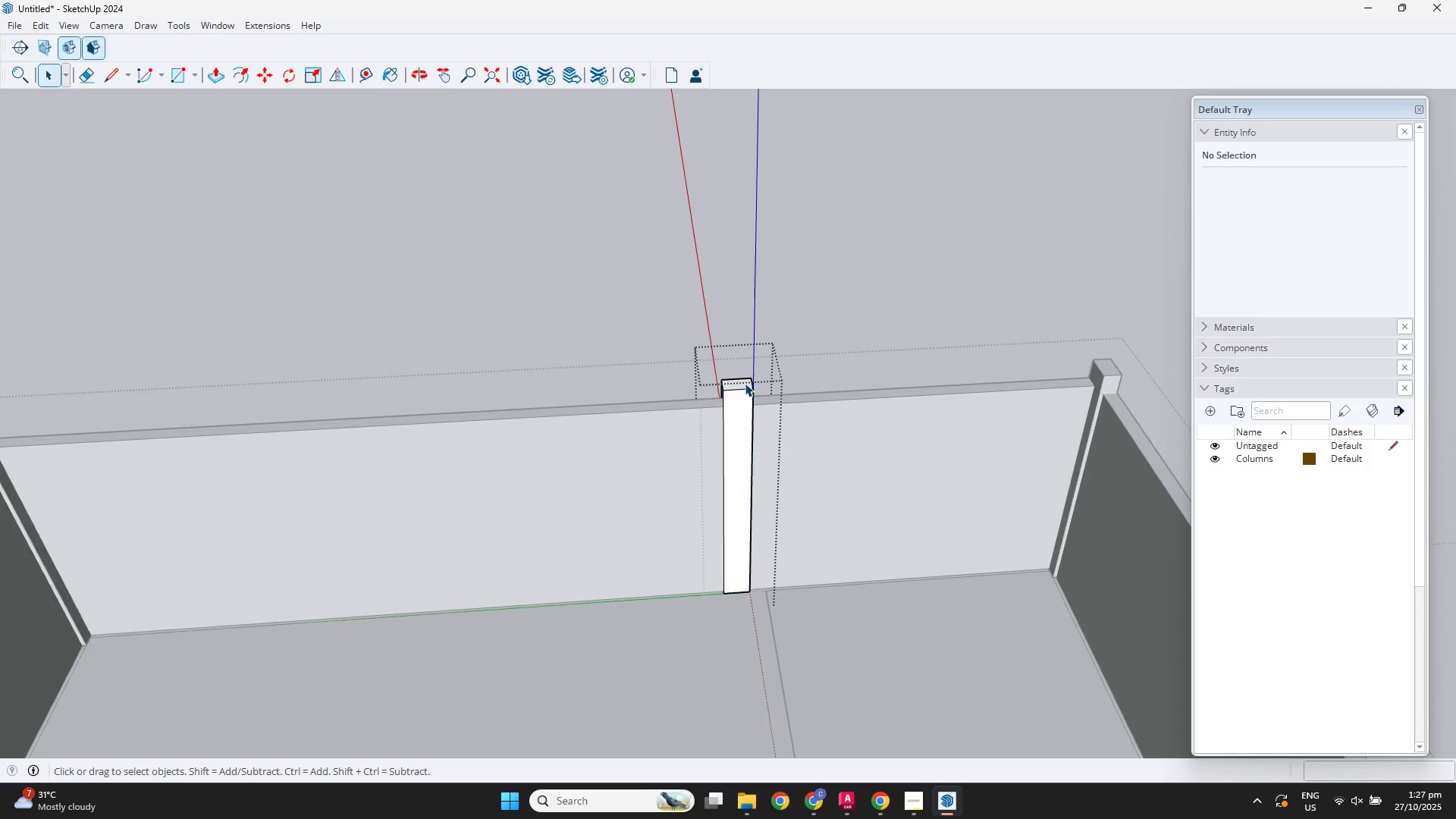 
triple_click([745, 383])
 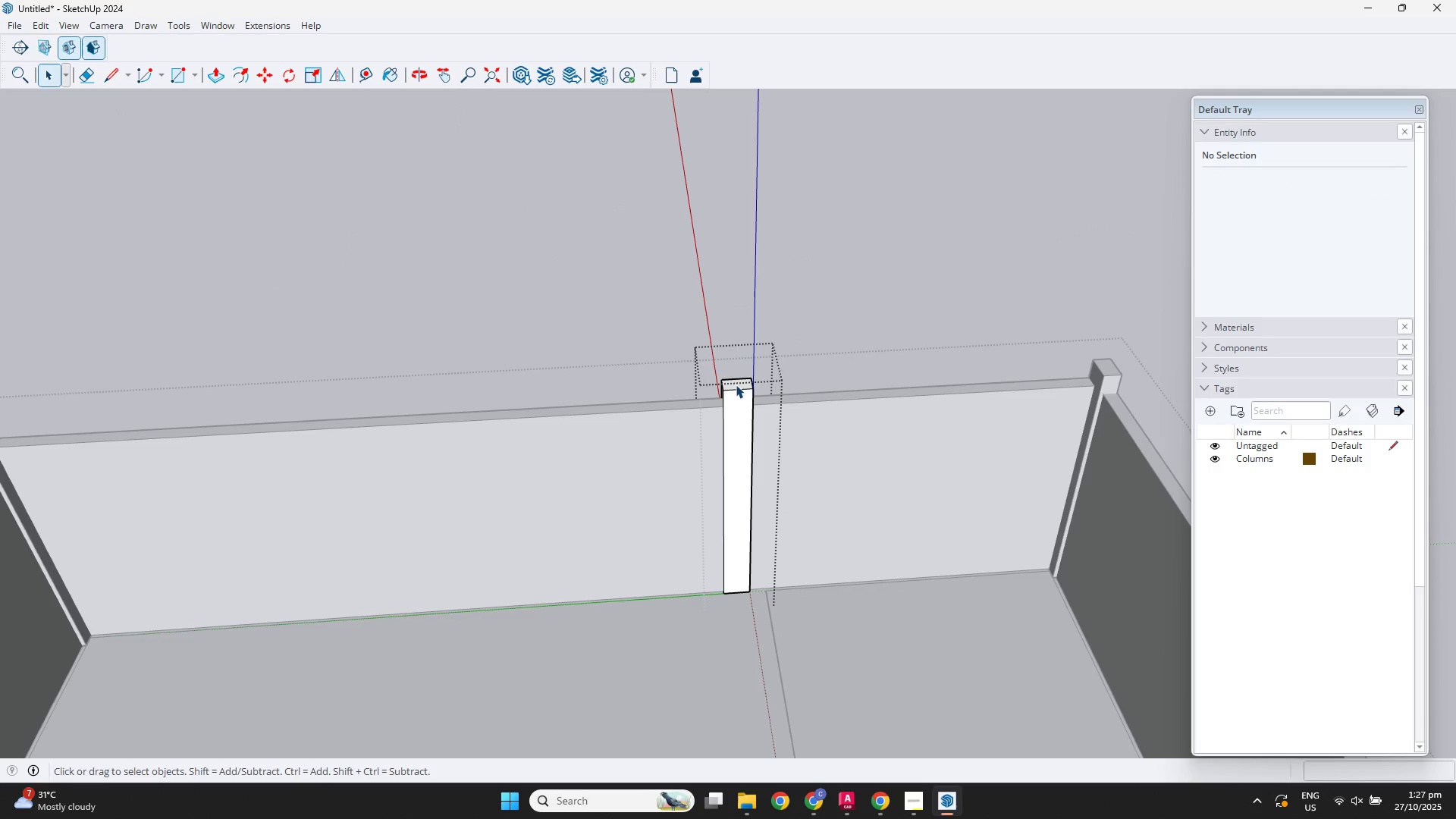 
triple_click([736, 384])
 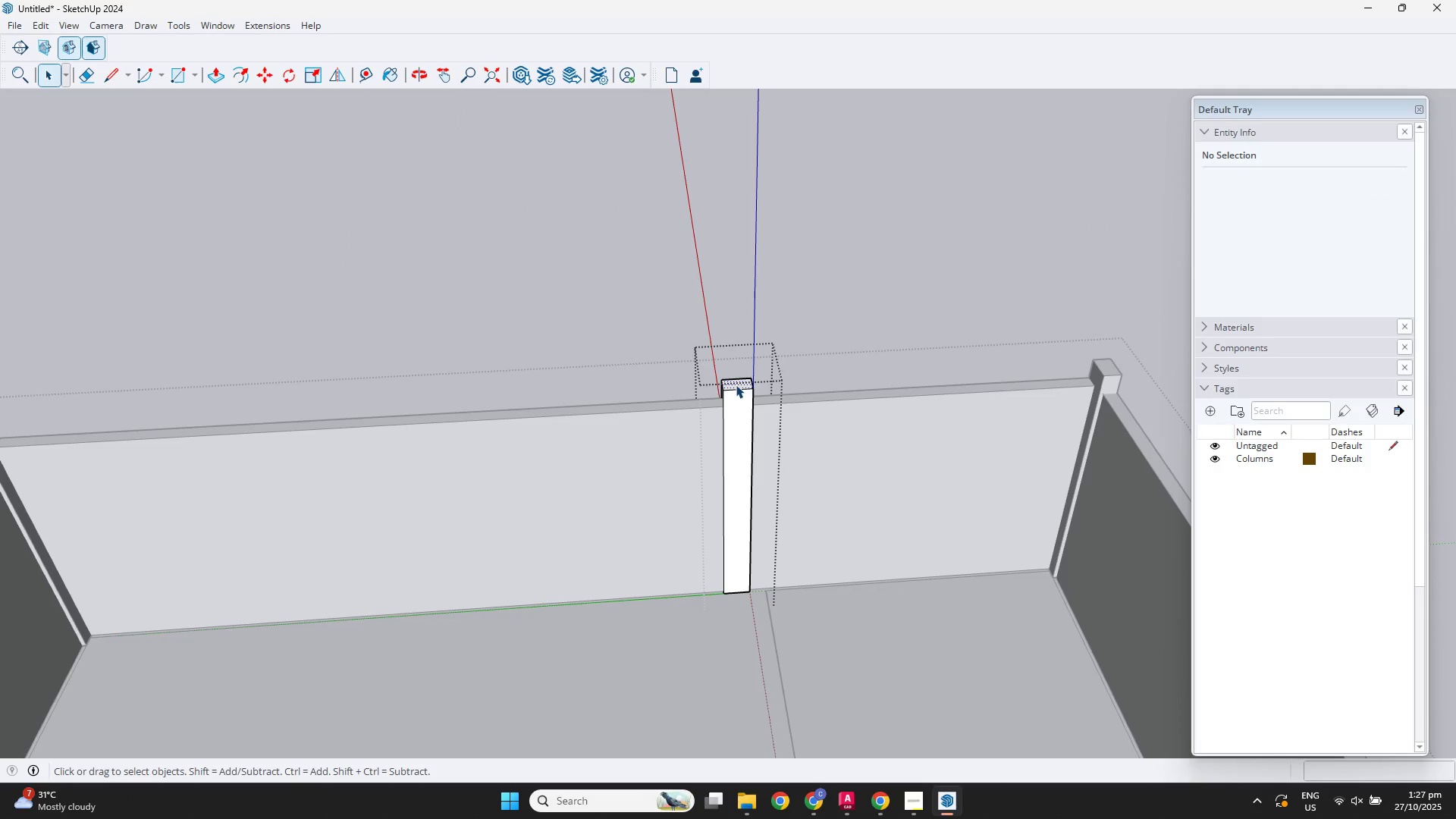 
key(P)
 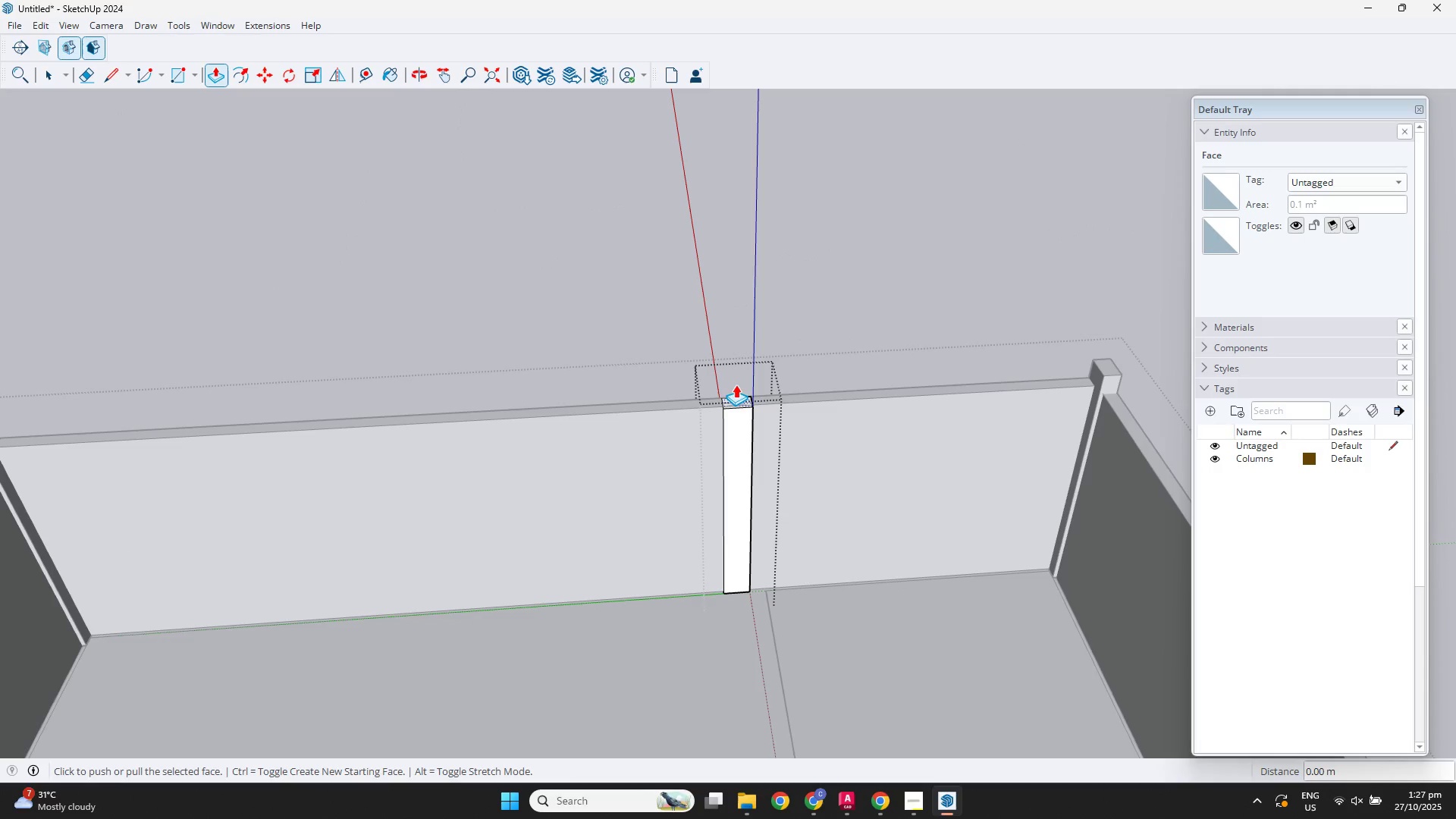 
double_click([736, 384])
 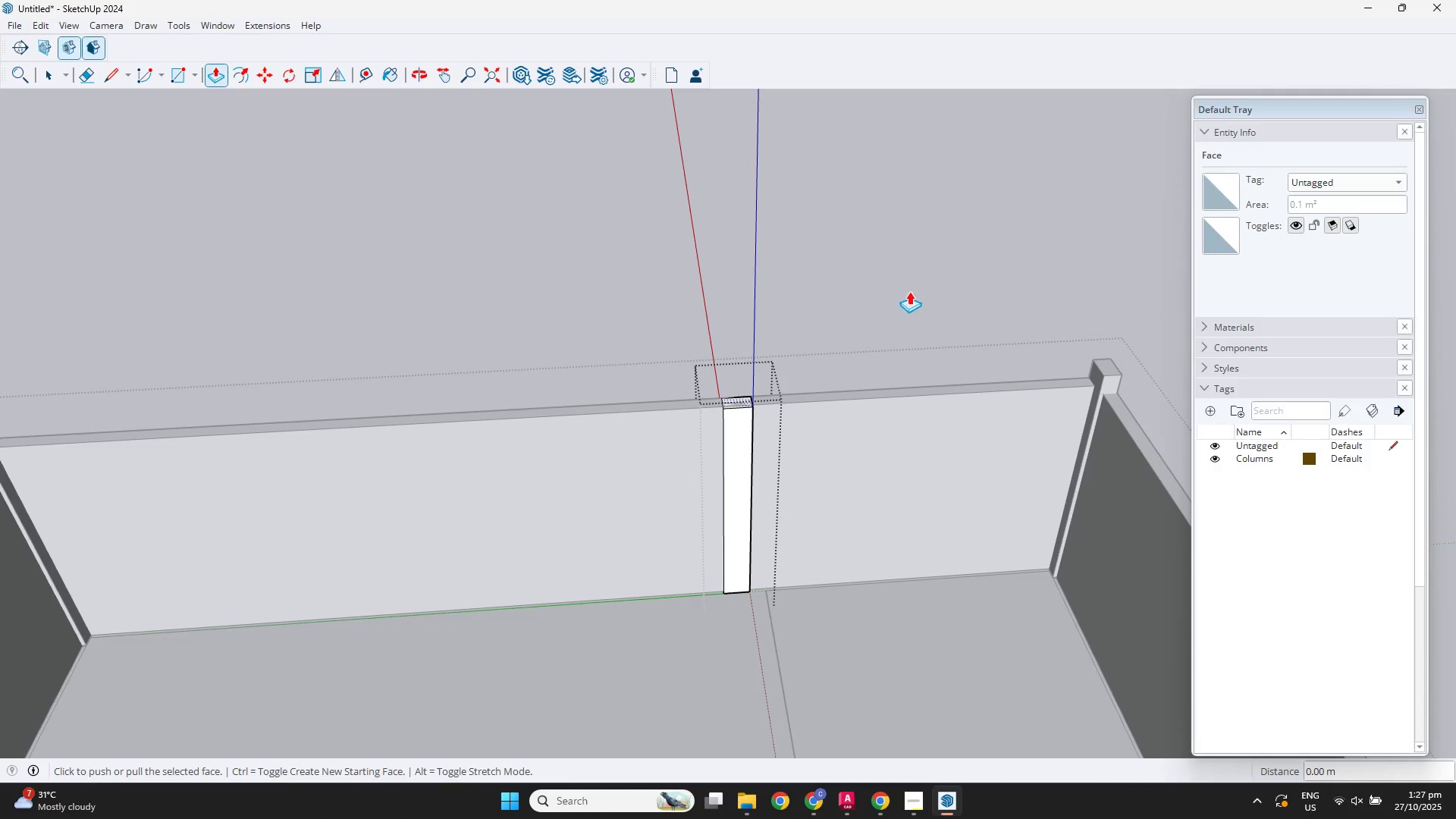 
key(Space)
 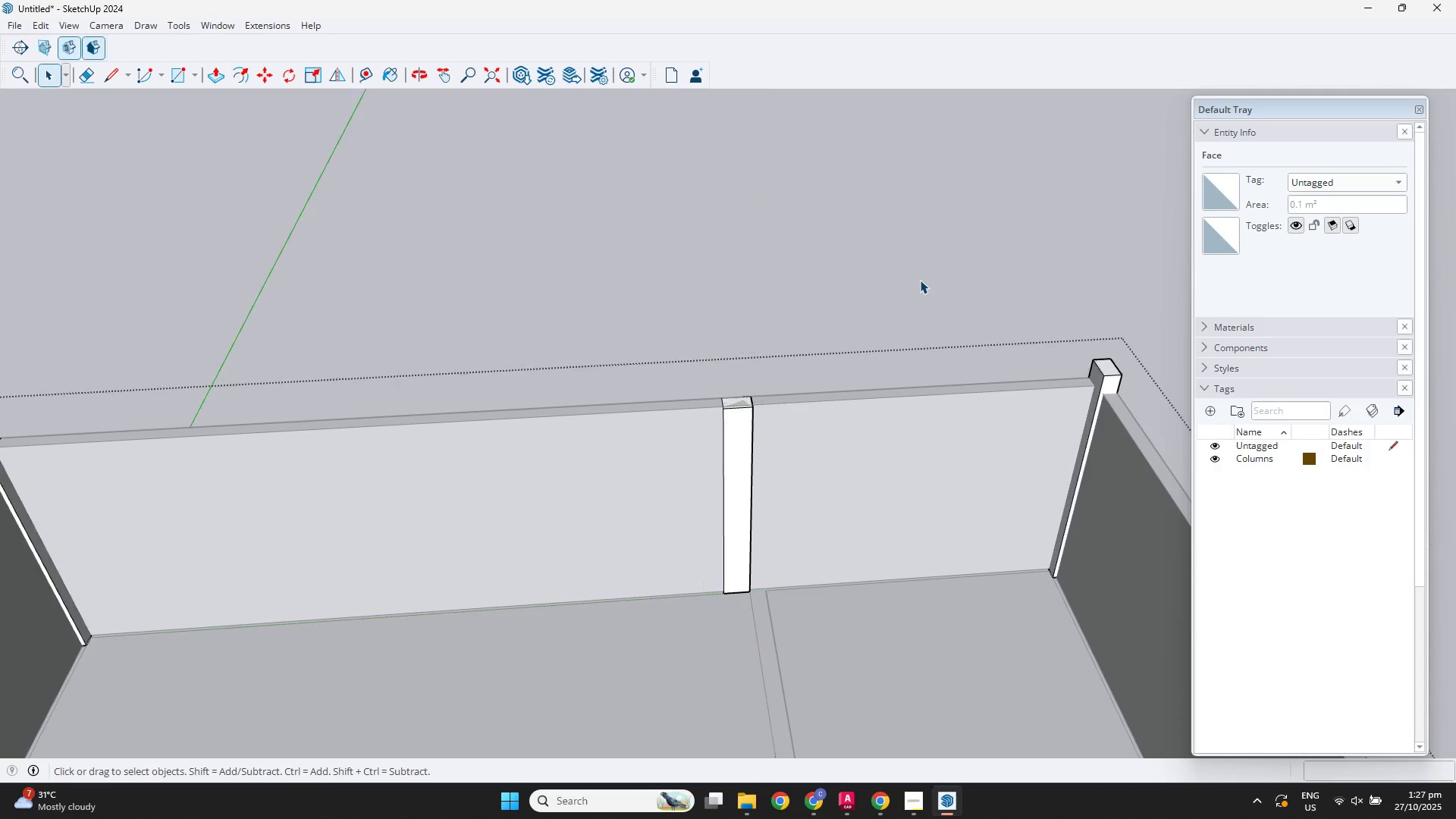 
double_click([920, 280])
 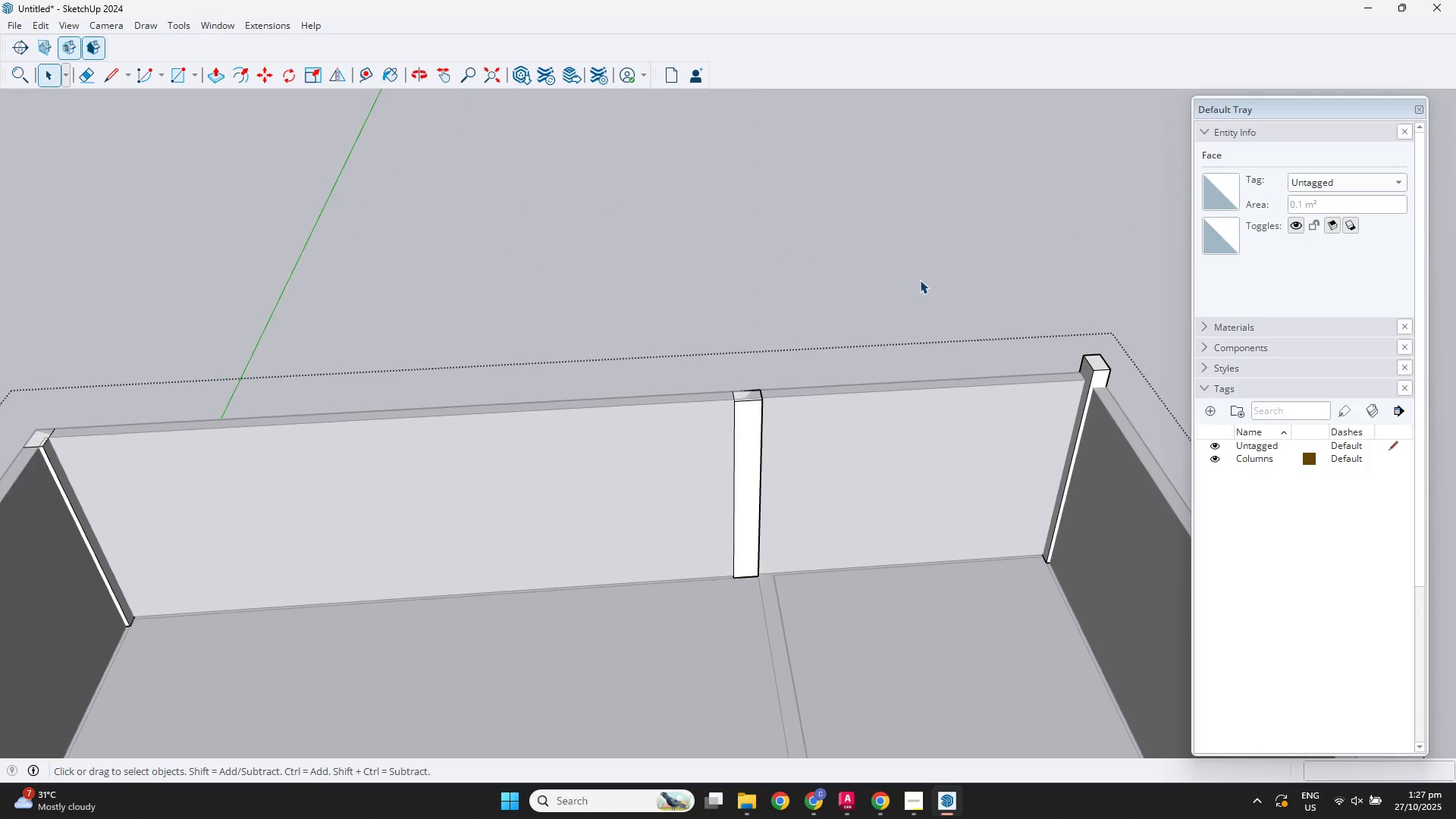 
scroll: coordinate [920, 280], scroll_direction: down, amount: 1.0
 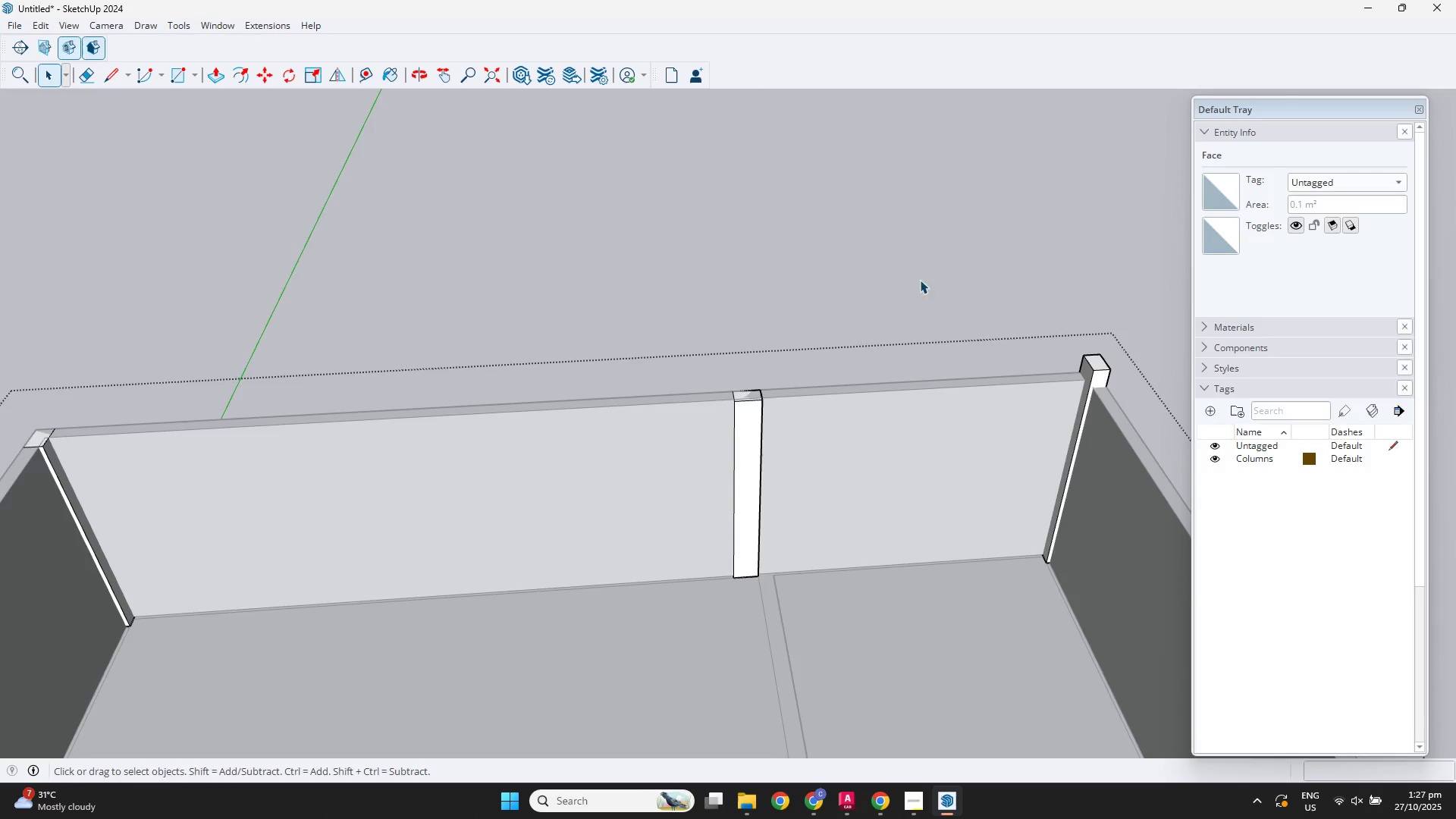 
key(Shift+ShiftLeft)
 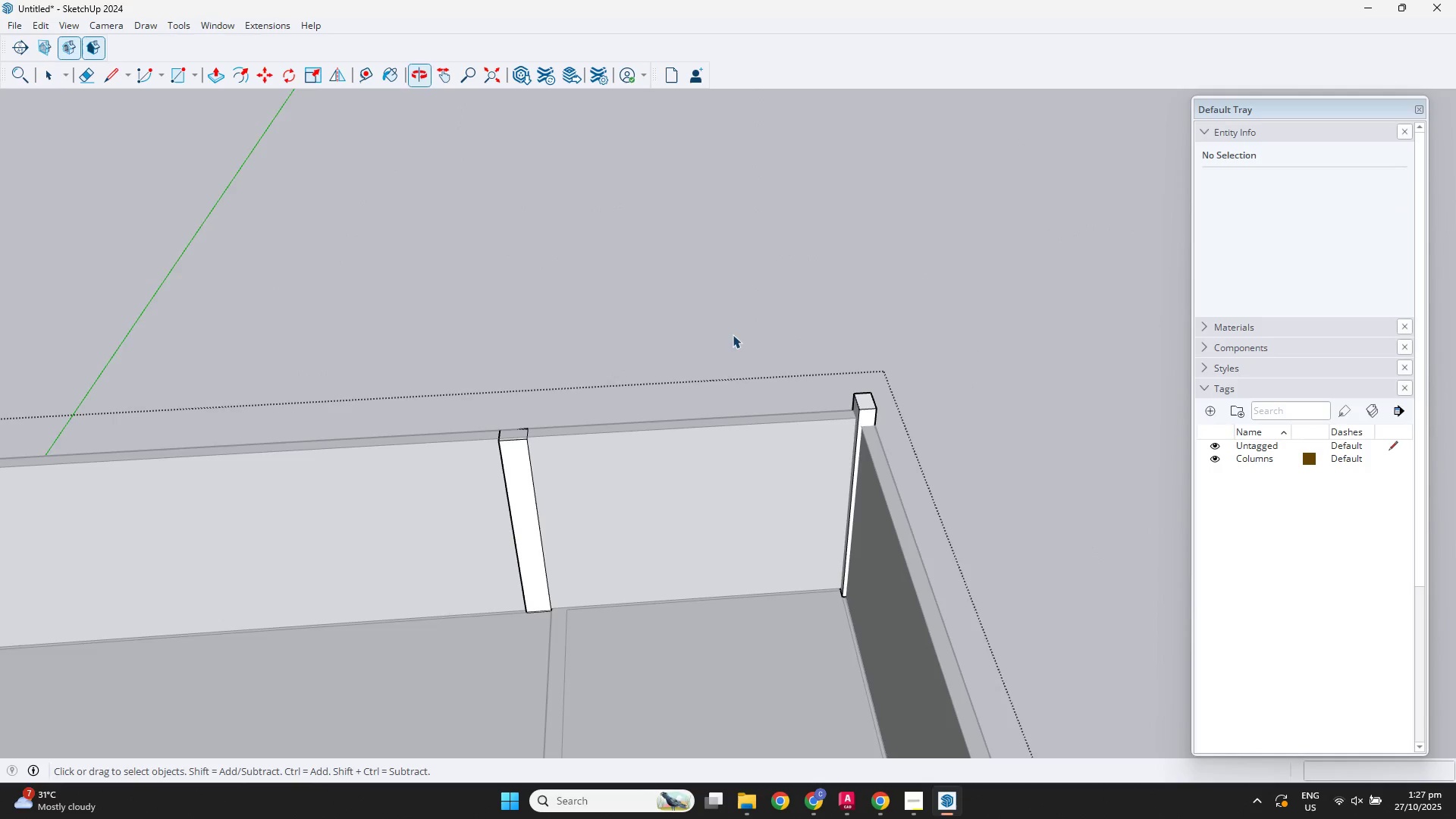 
scroll: coordinate [848, 398], scroll_direction: up, amount: 4.0
 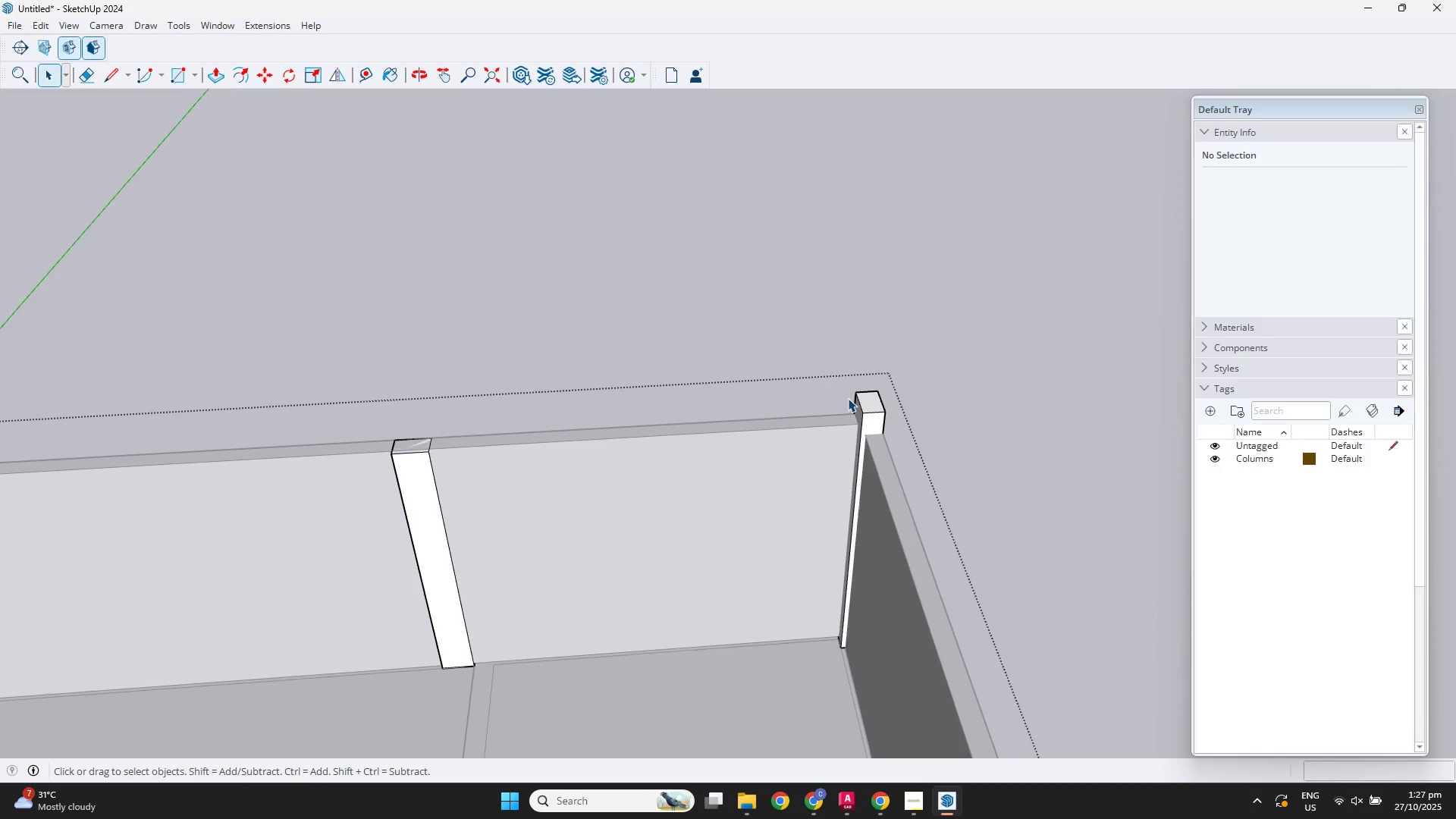 
key(Space)
 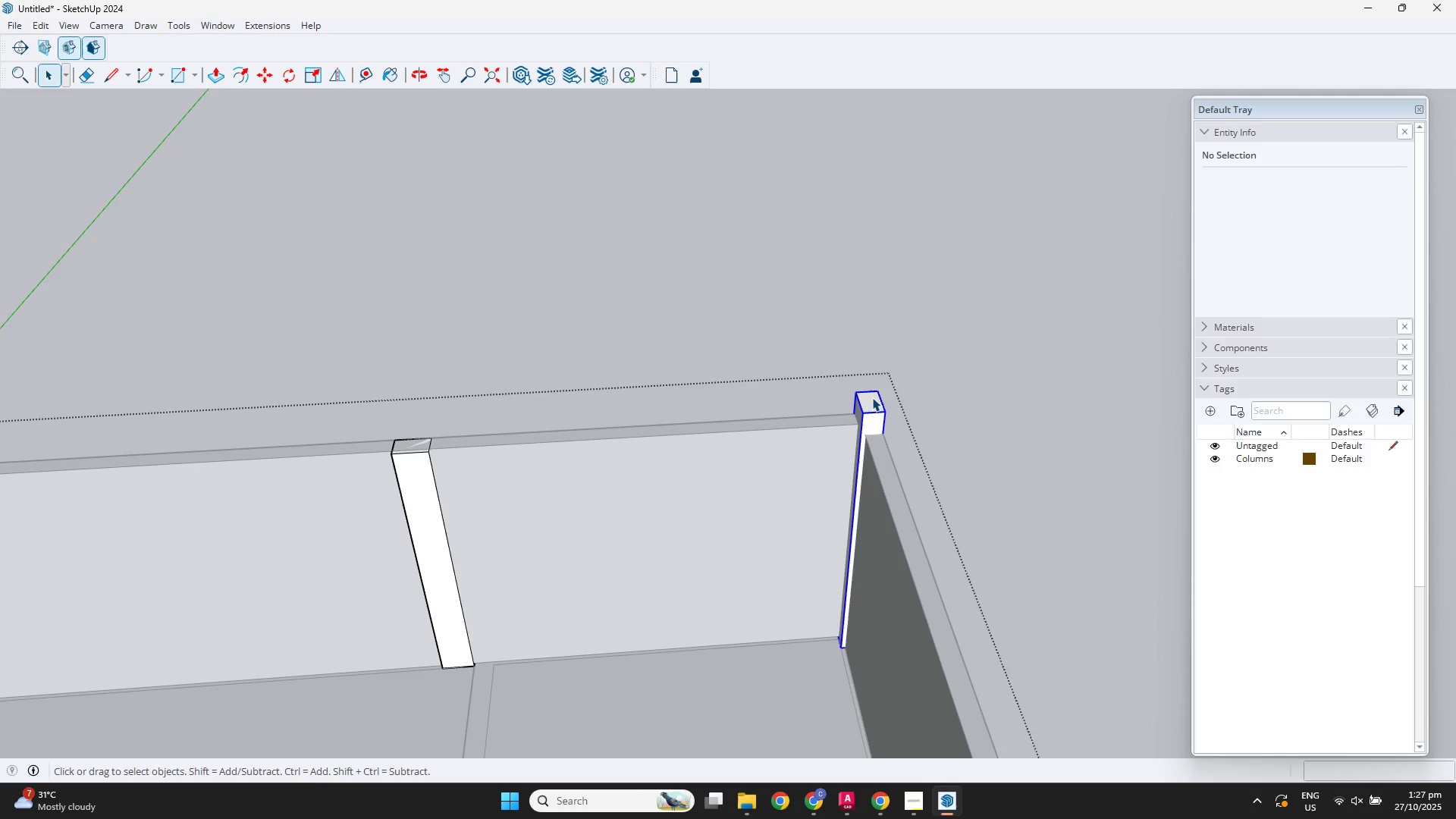 
double_click([872, 397])
 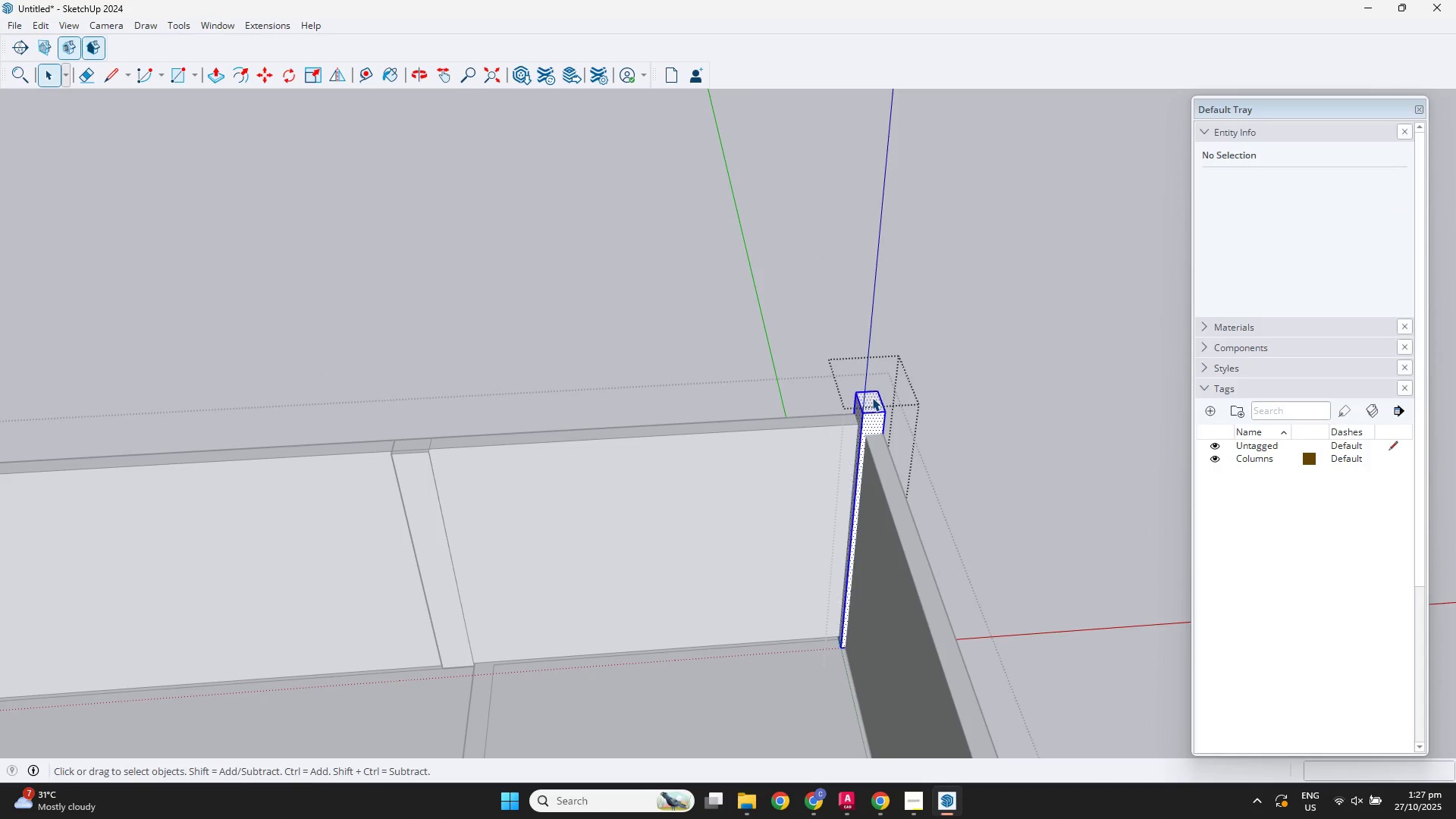 
triple_click([872, 397])
 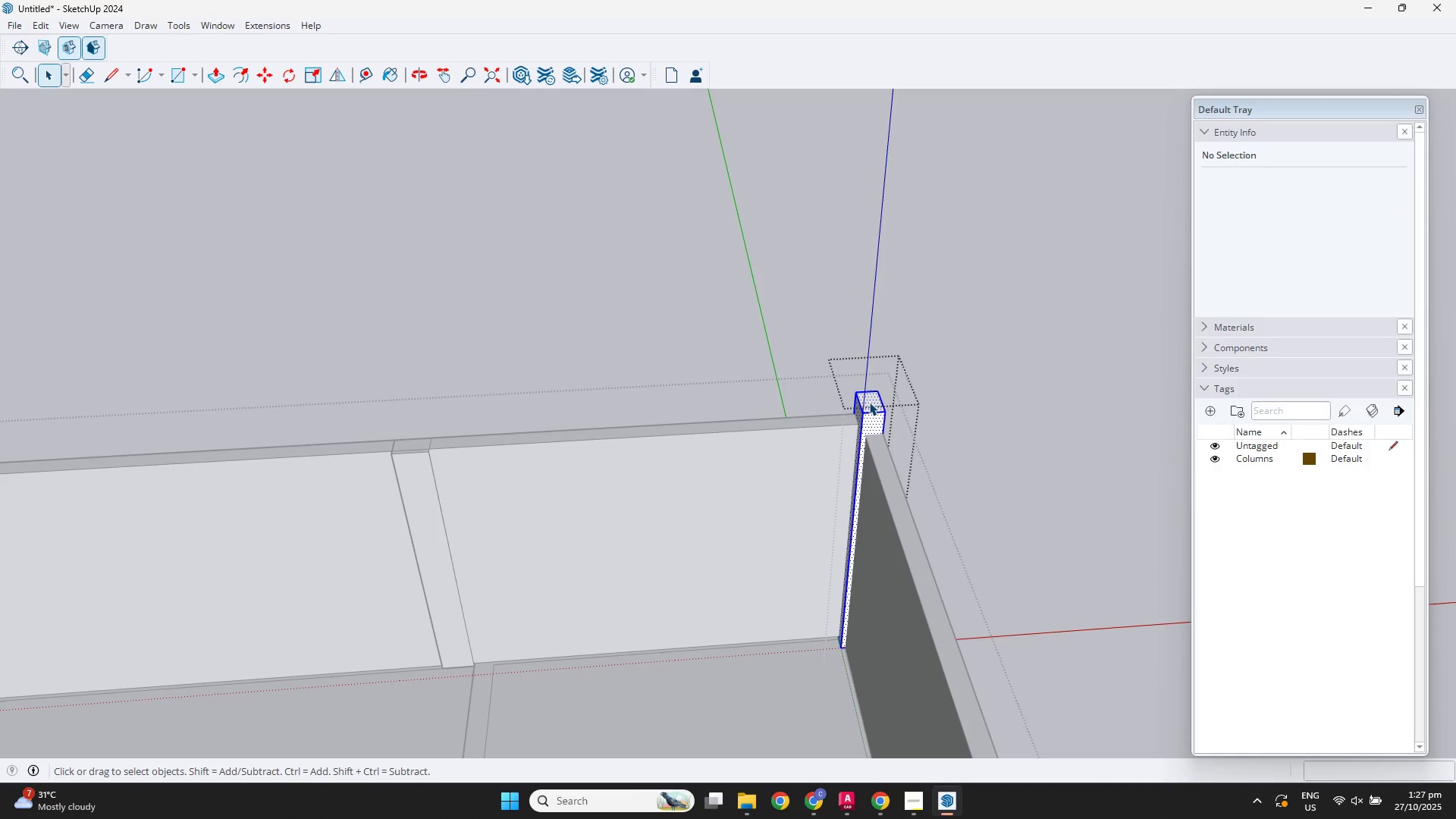 
triple_click([869, 402])
 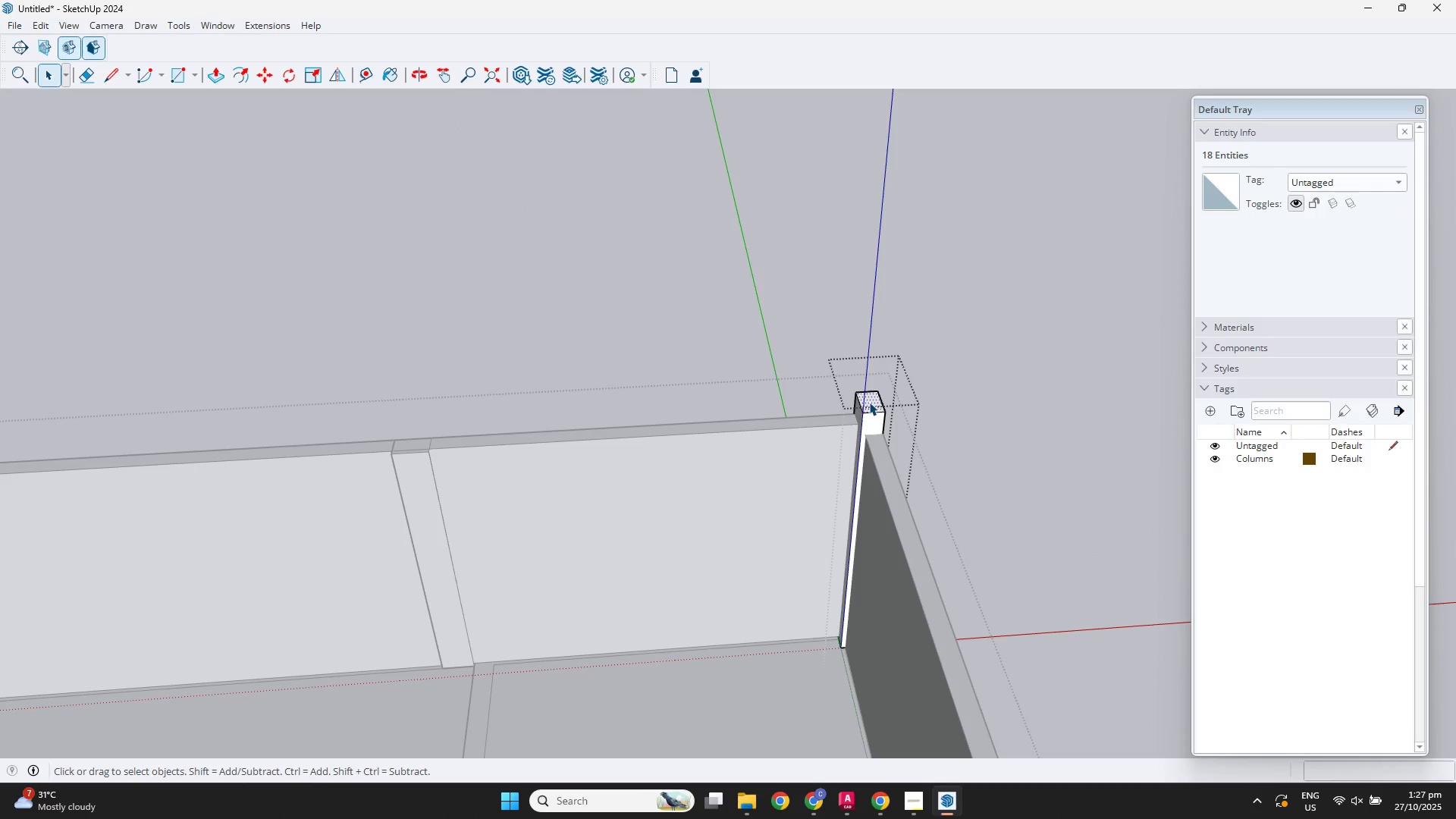 
key(BracketLeft)
 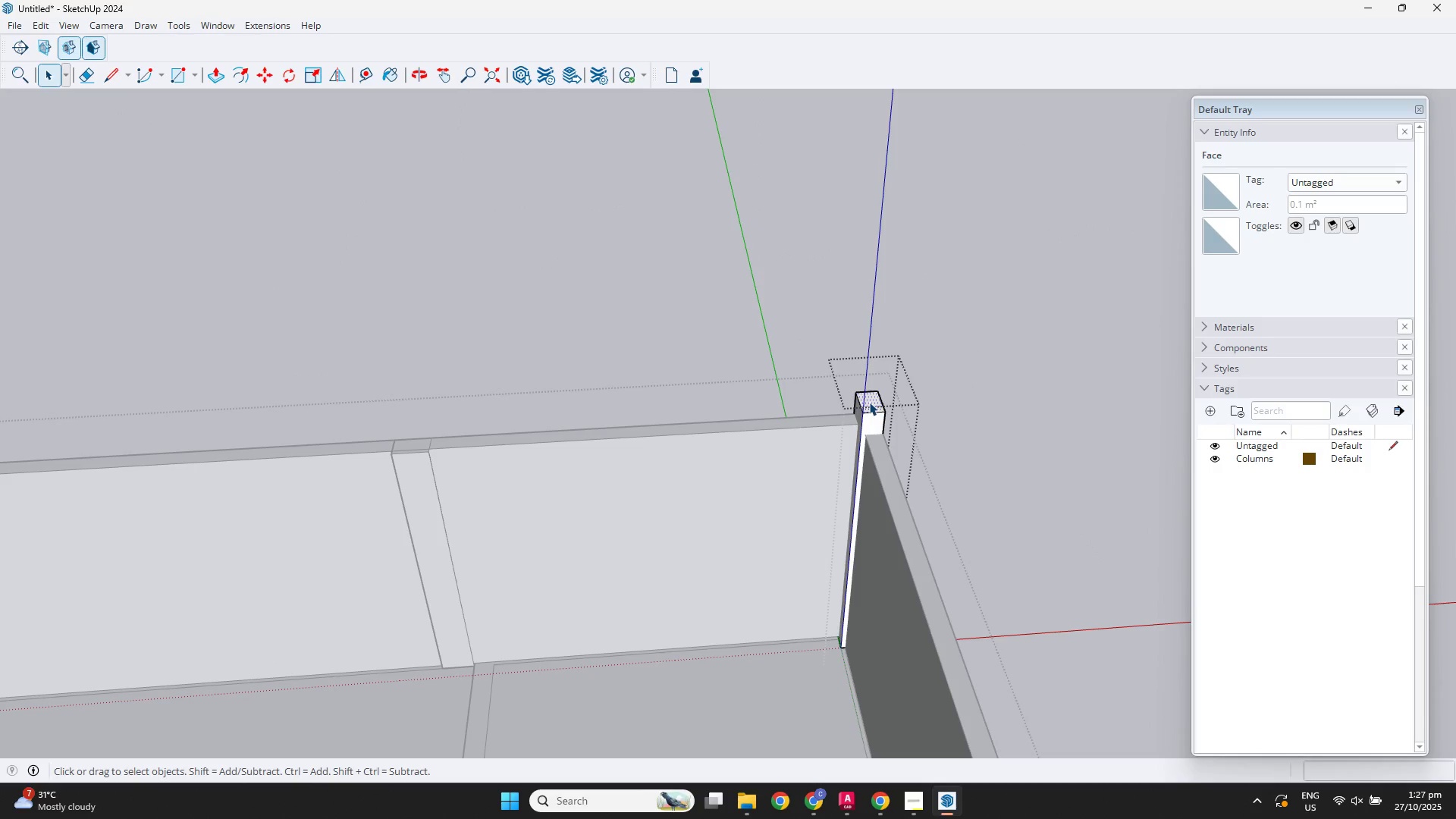 
key(P)
 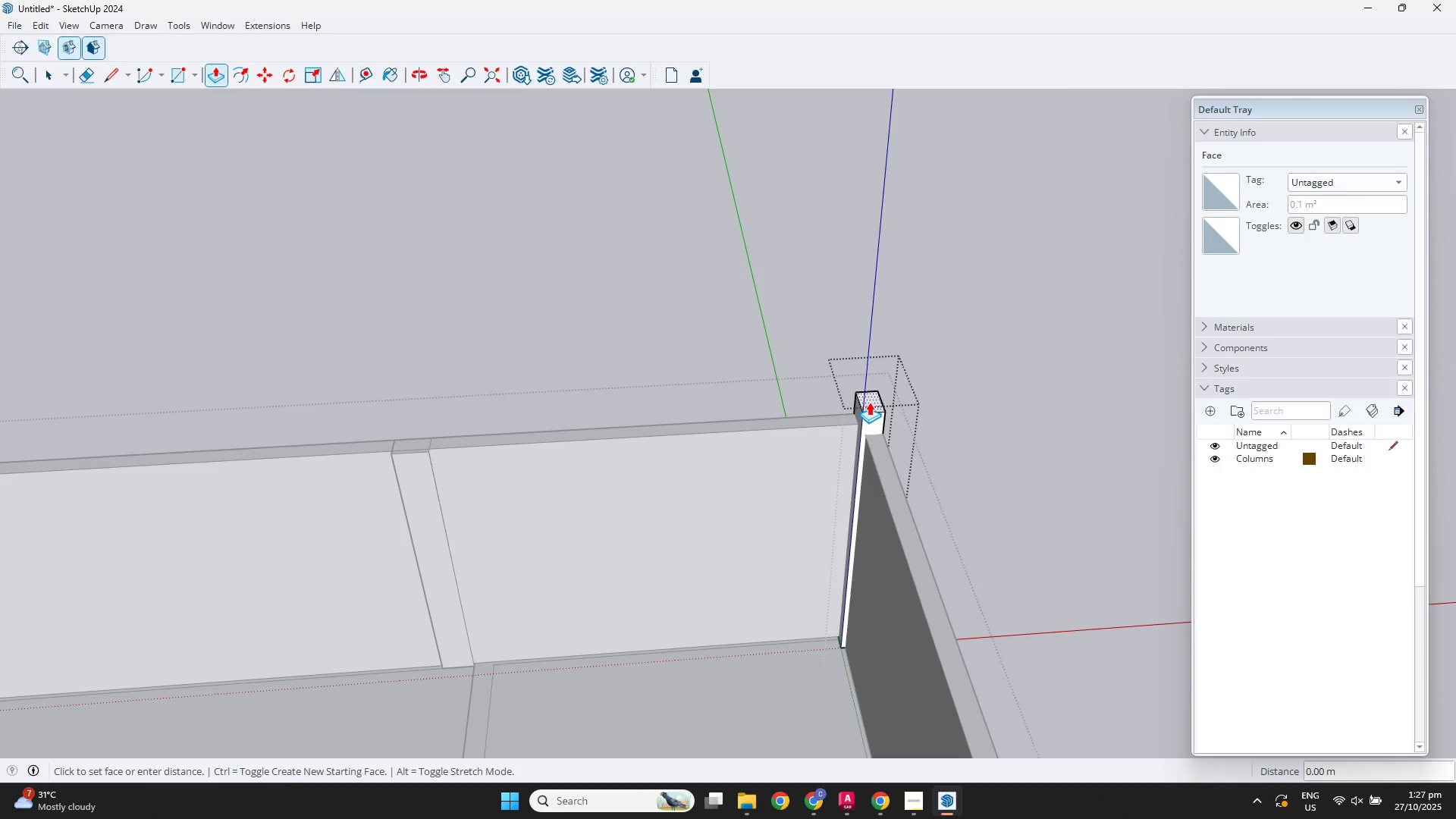 
double_click([869, 402])
 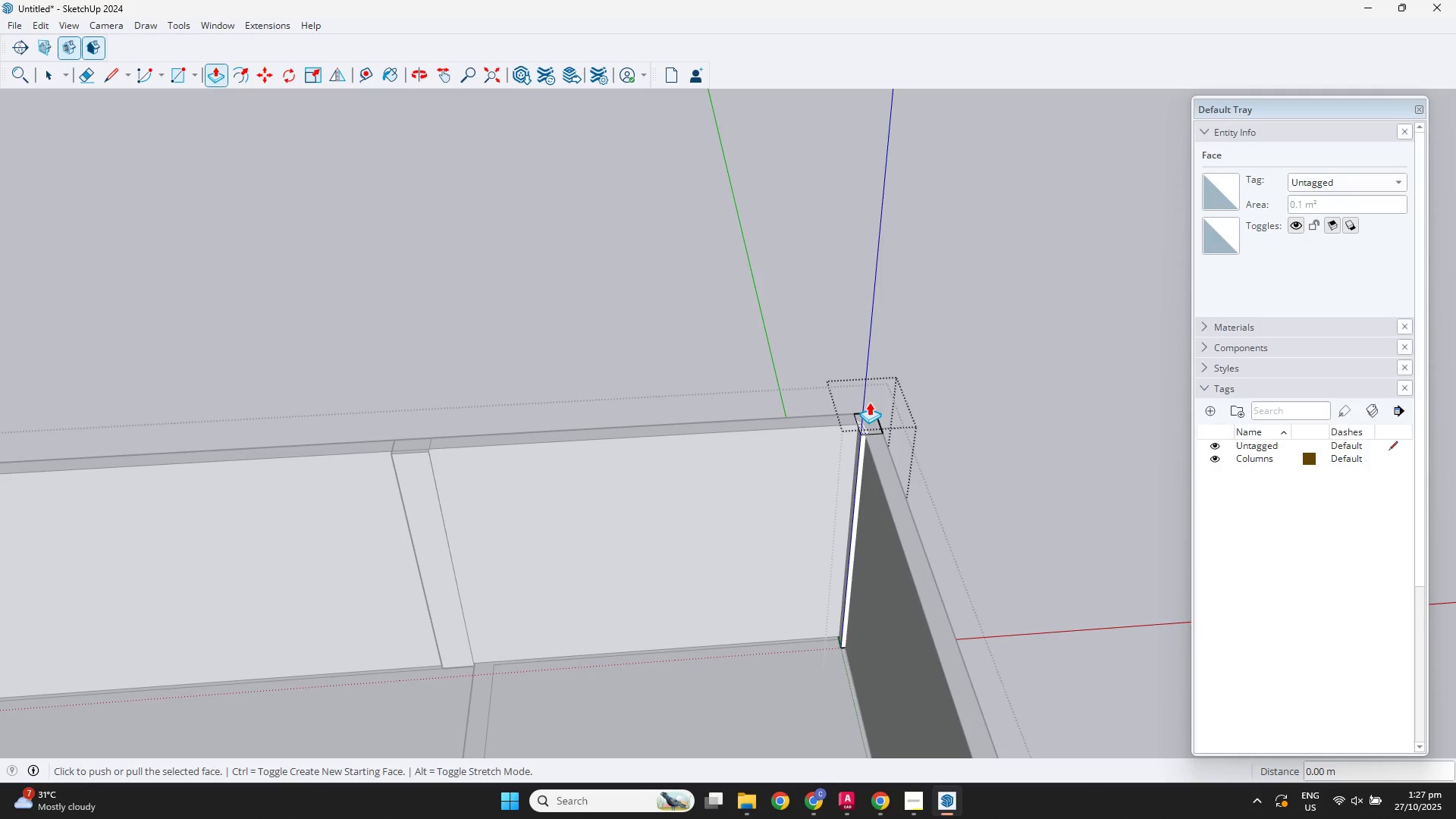 
scroll: coordinate [872, 402], scroll_direction: down, amount: 5.0
 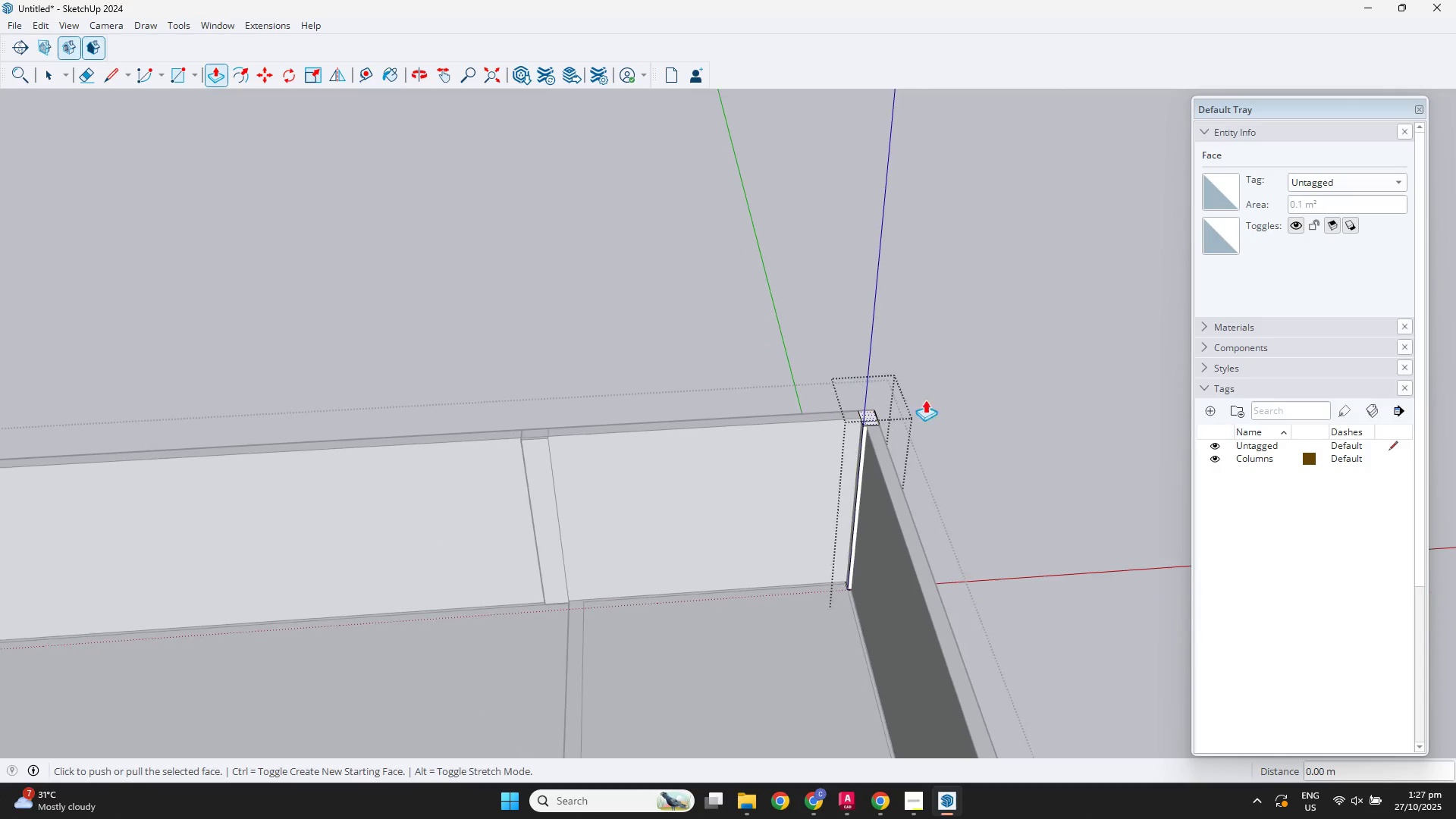 
key(Space)
 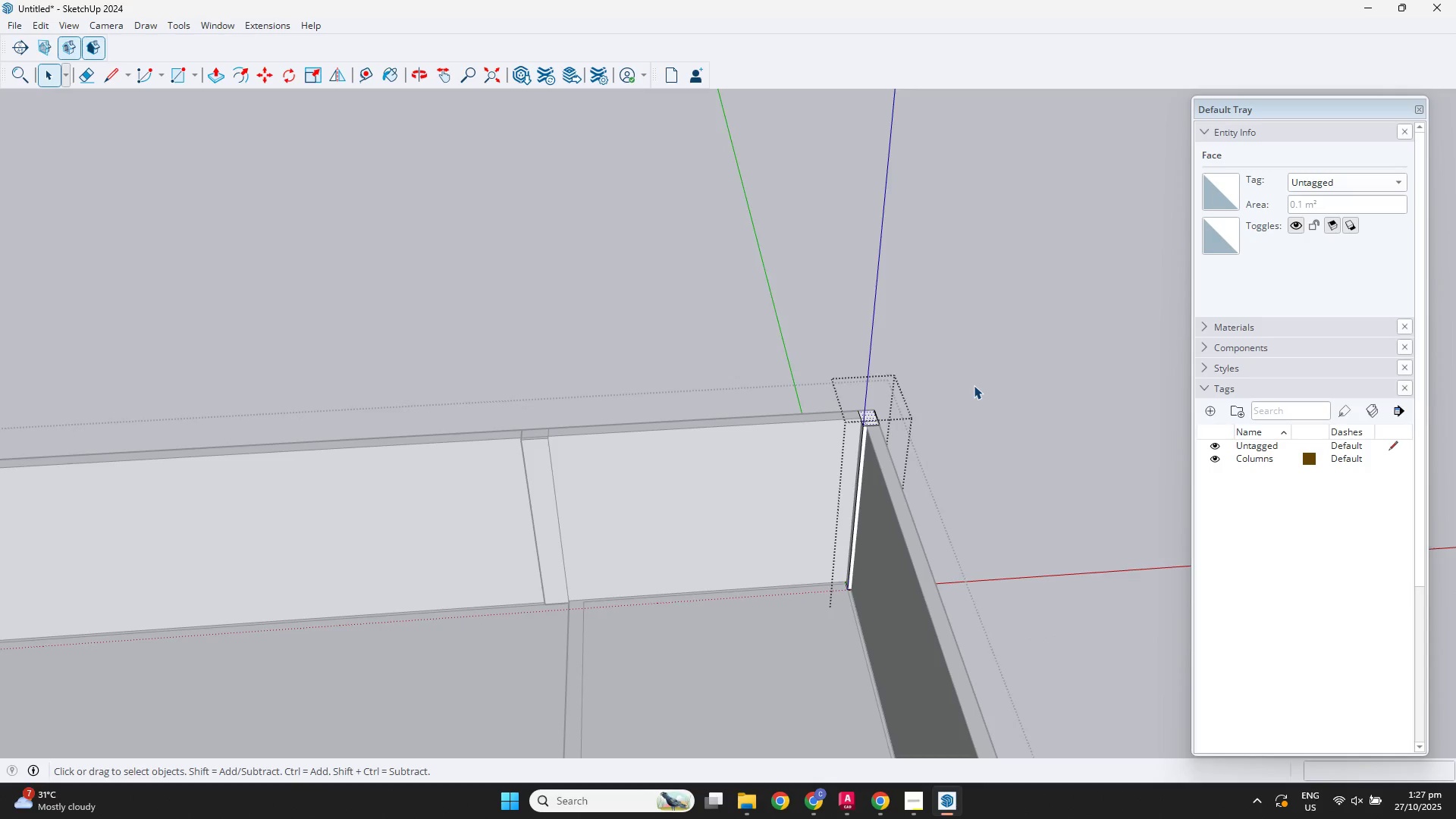 
double_click([974, 385])
 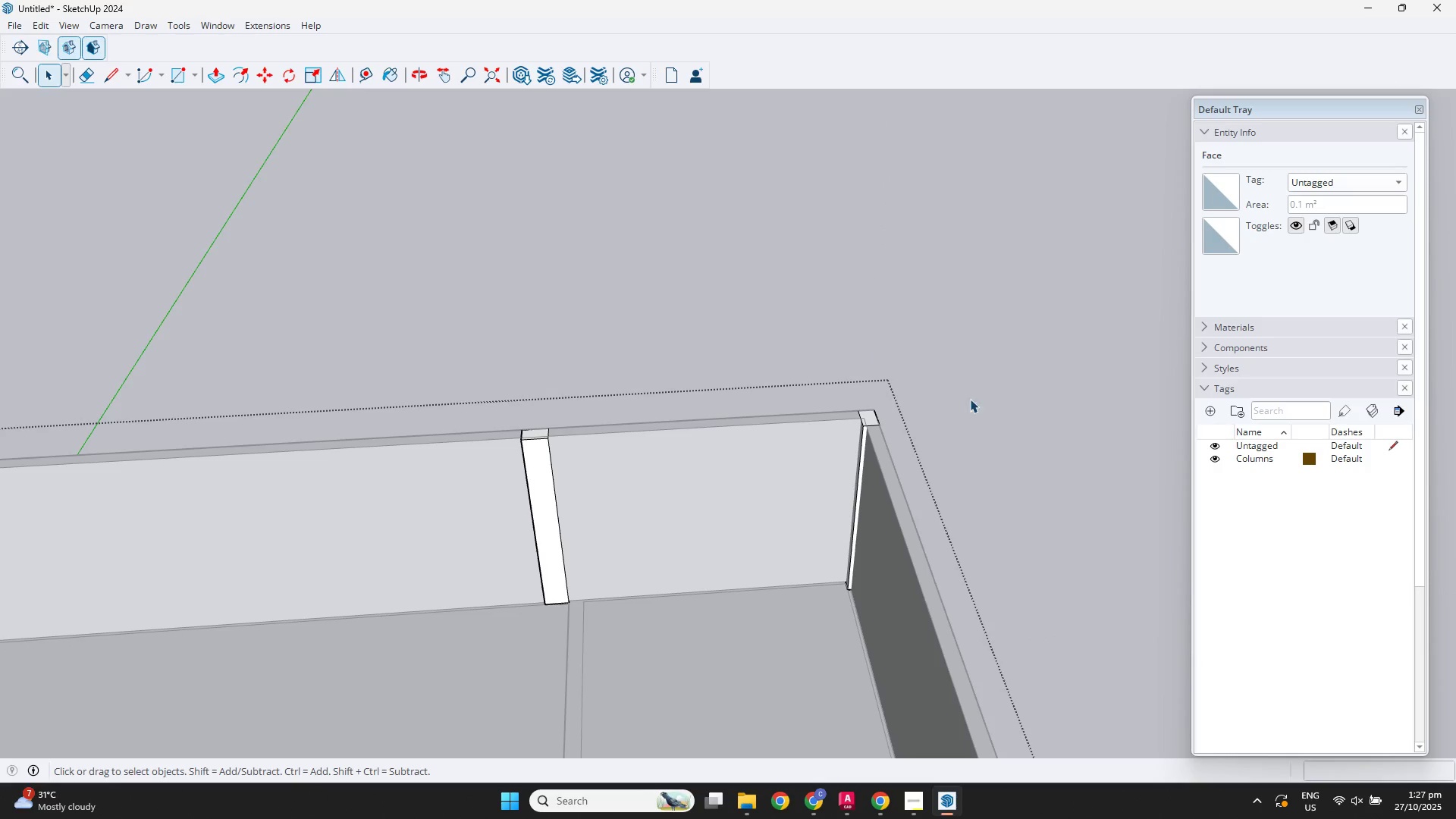 
scroll: coordinate [959, 466], scroll_direction: down, amount: 3.0
 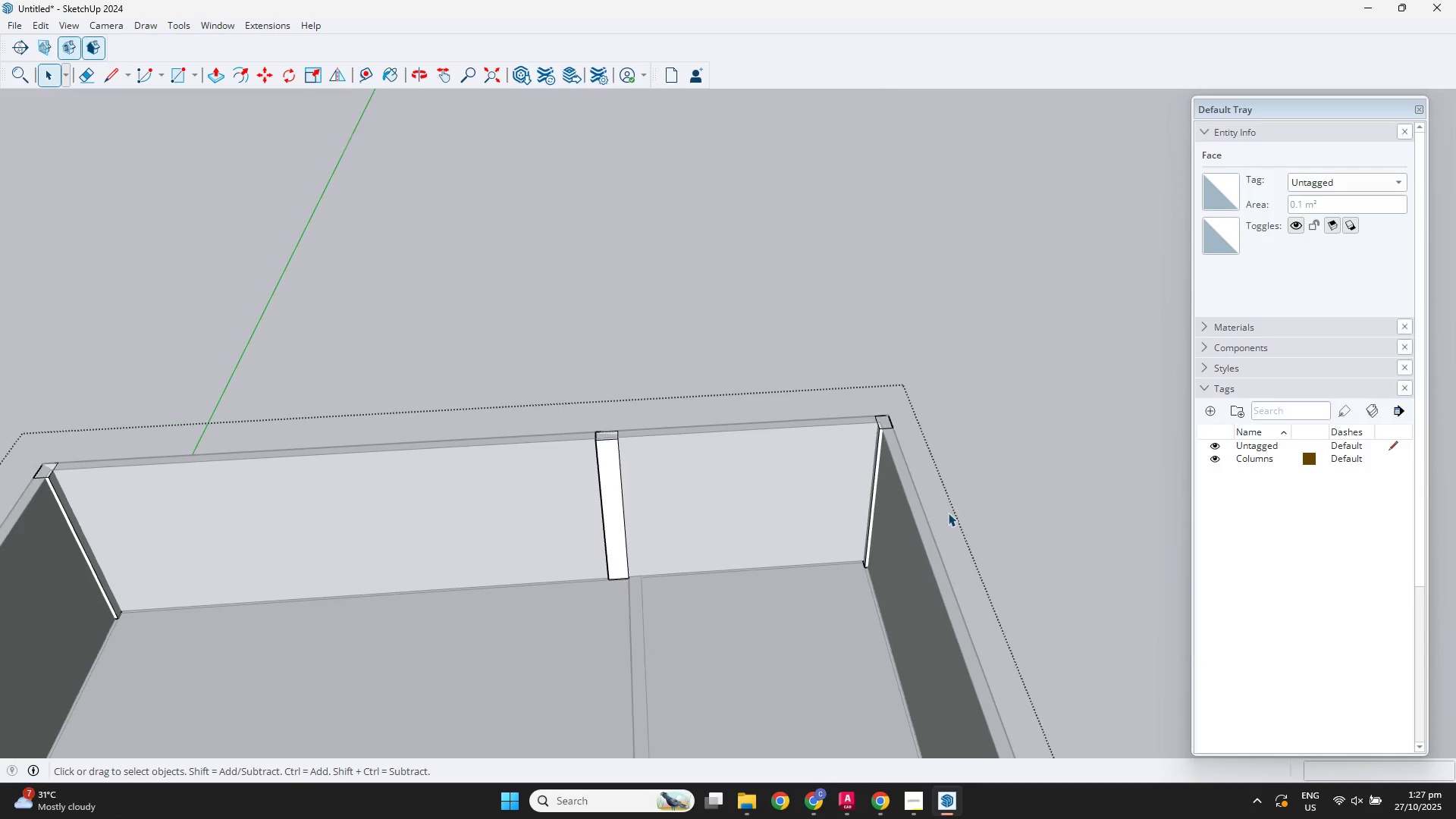 
key(Shift+ShiftLeft)
 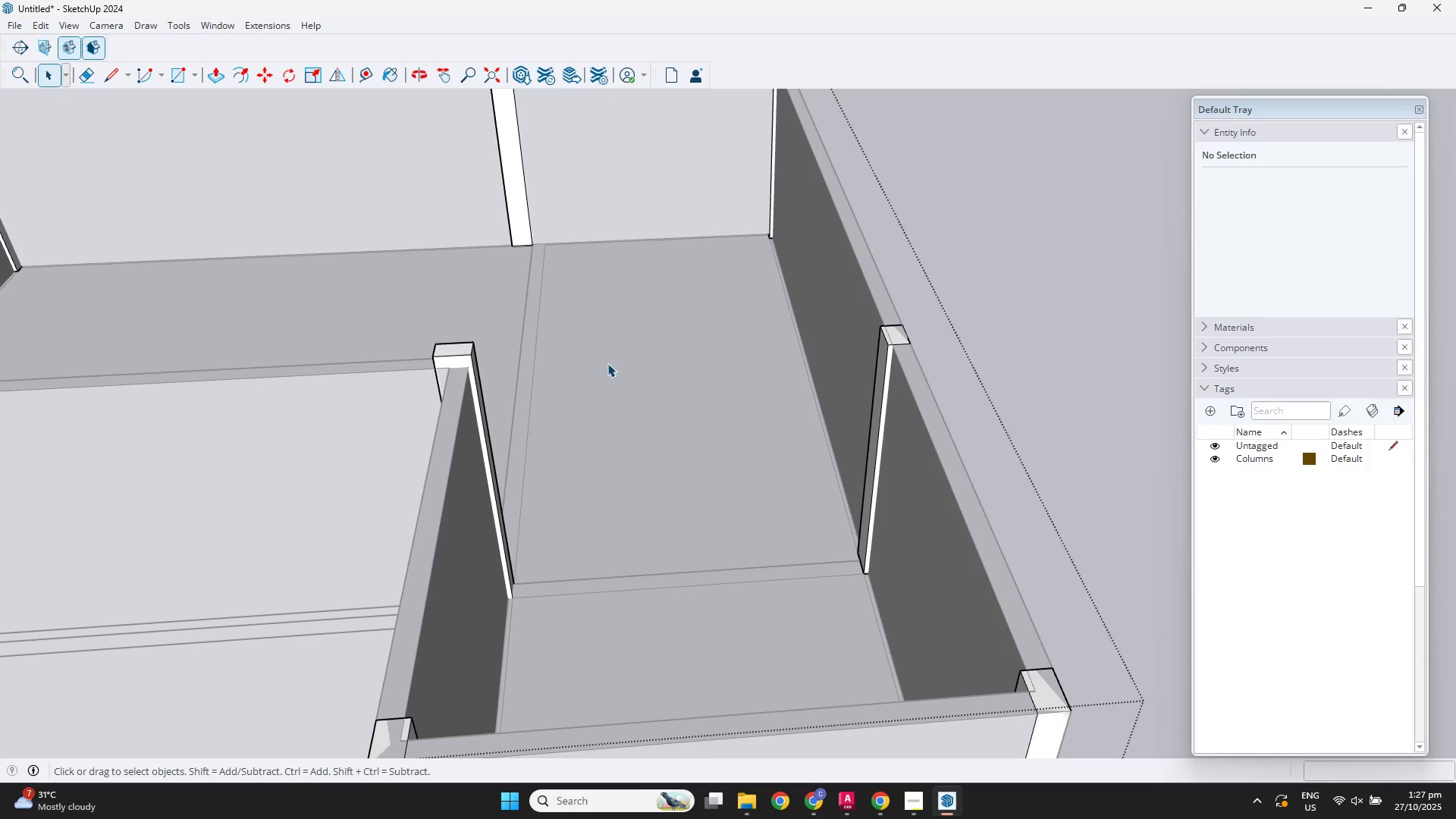 
scroll: coordinate [440, 335], scroll_direction: up, amount: 7.0
 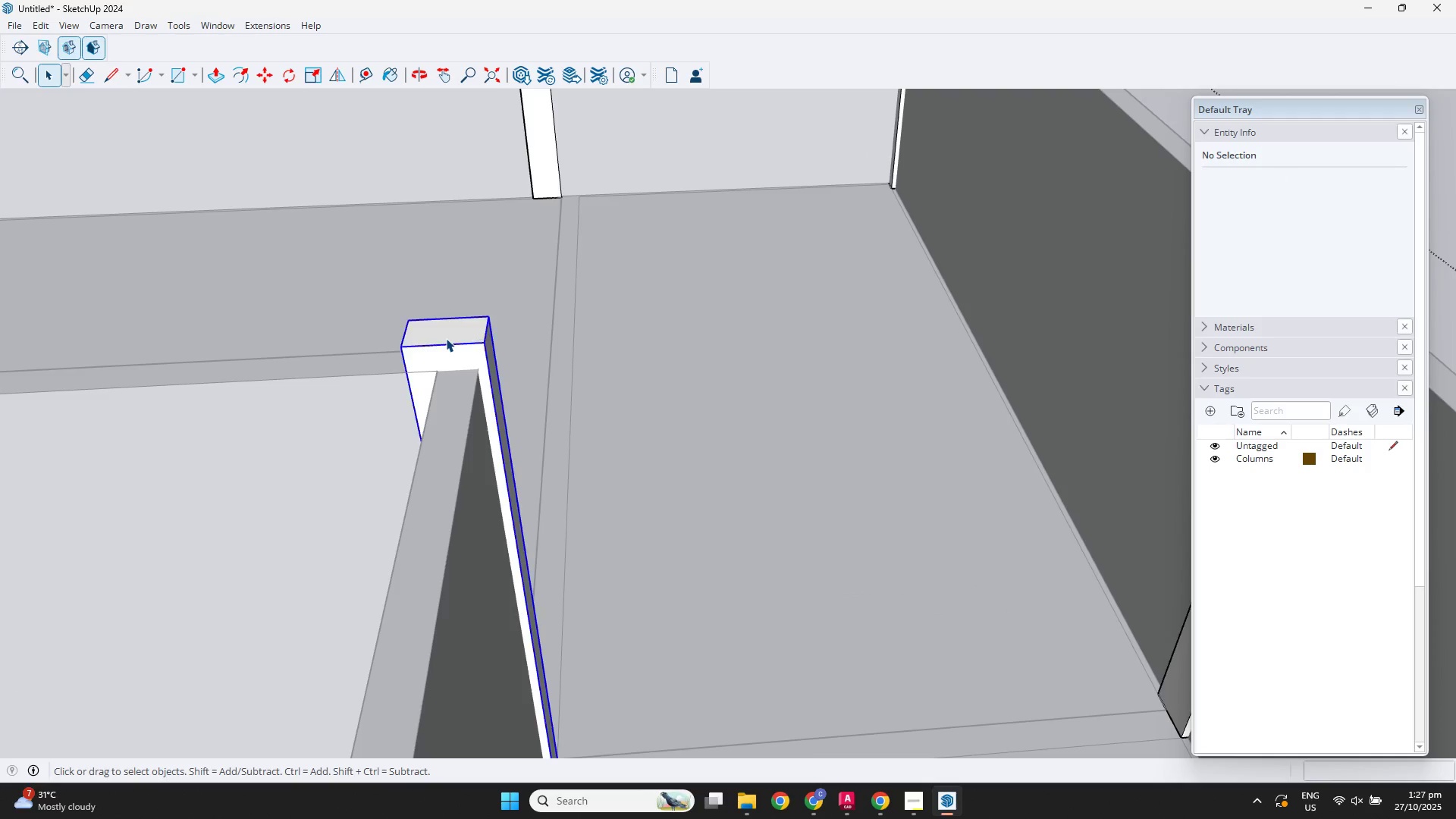 
double_click([446, 338])
 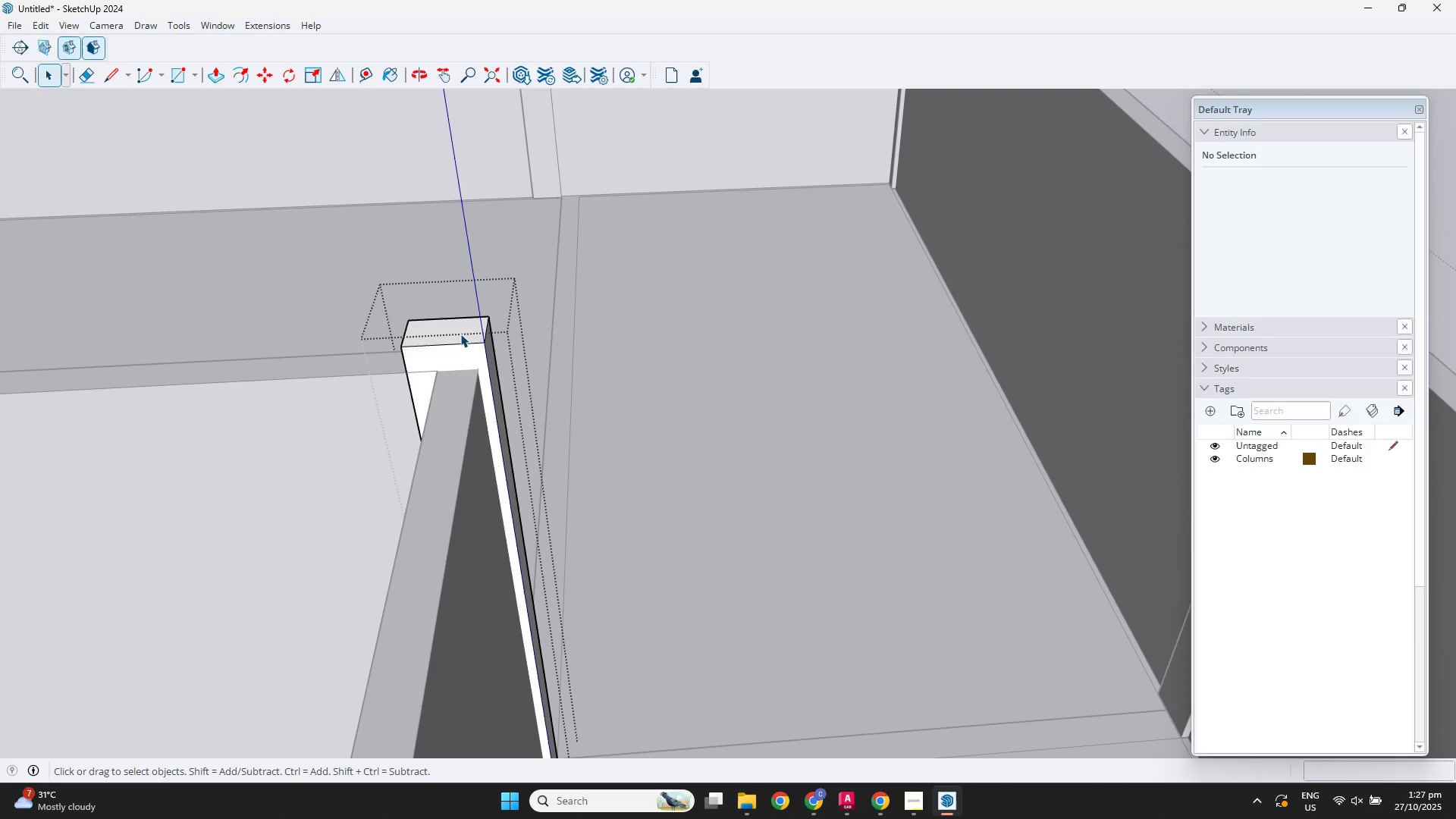 
triple_click([460, 334])
 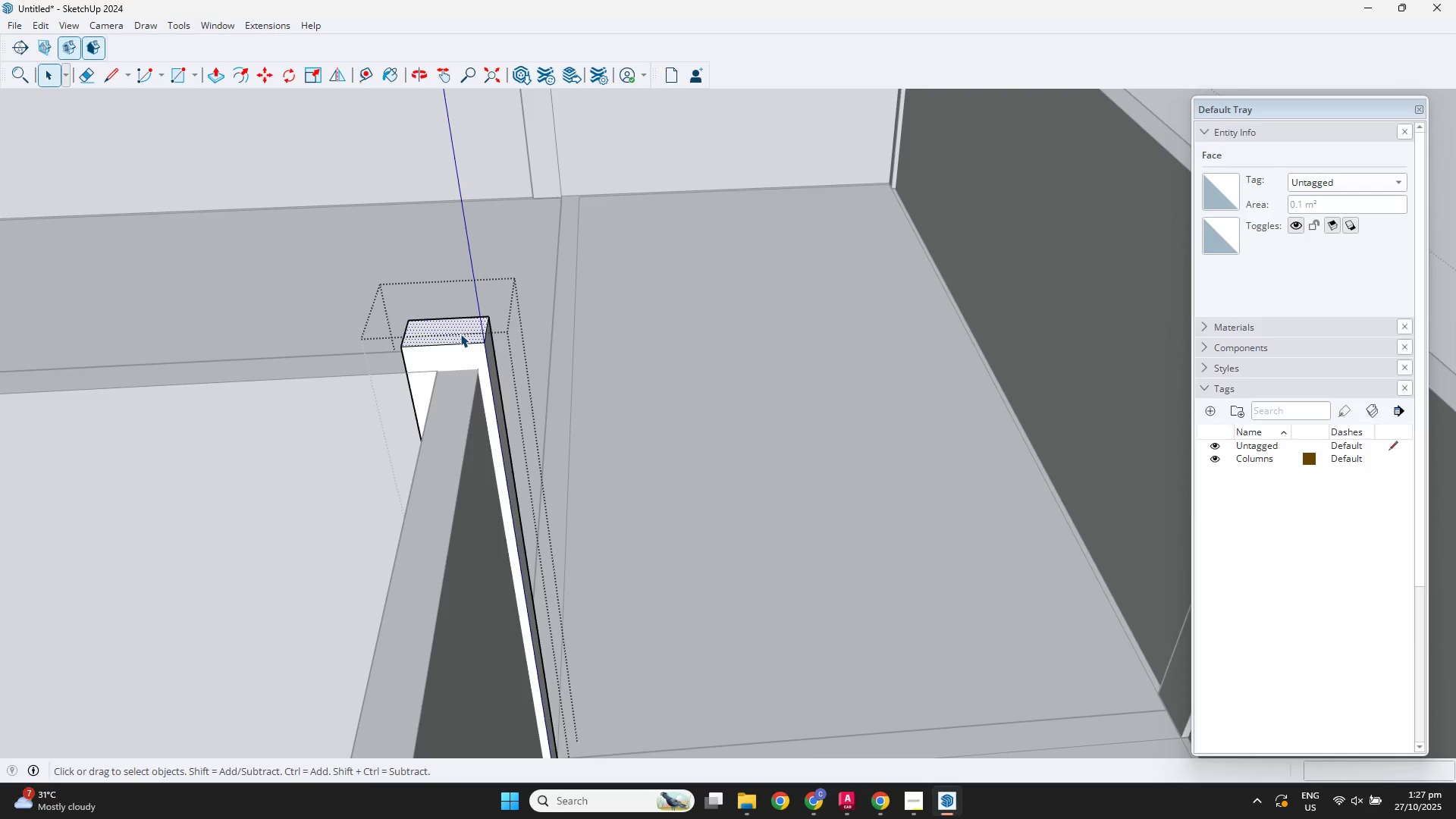 
key(P)
 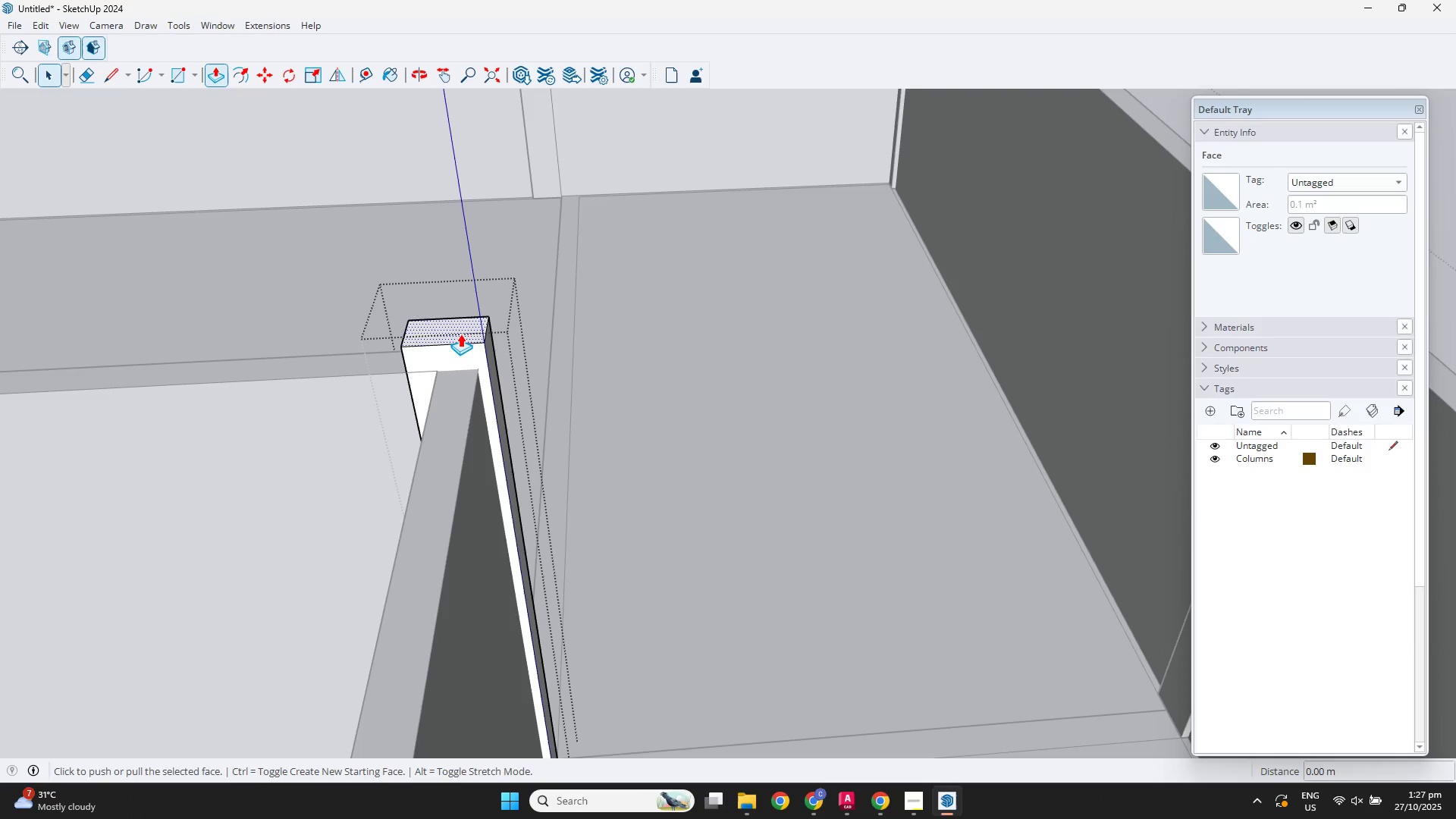 
left_click([460, 334])
 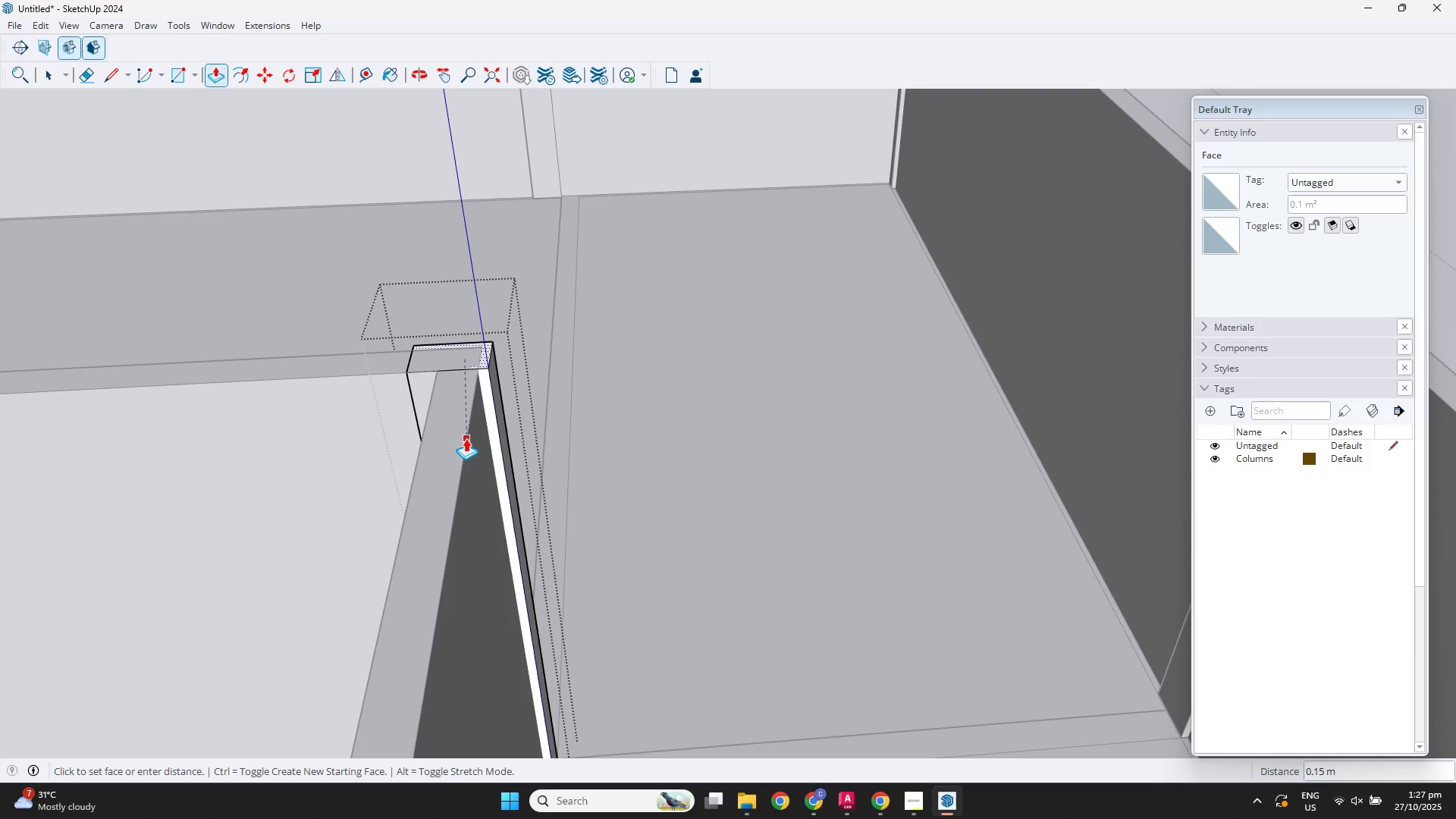 
left_click([463, 447])
 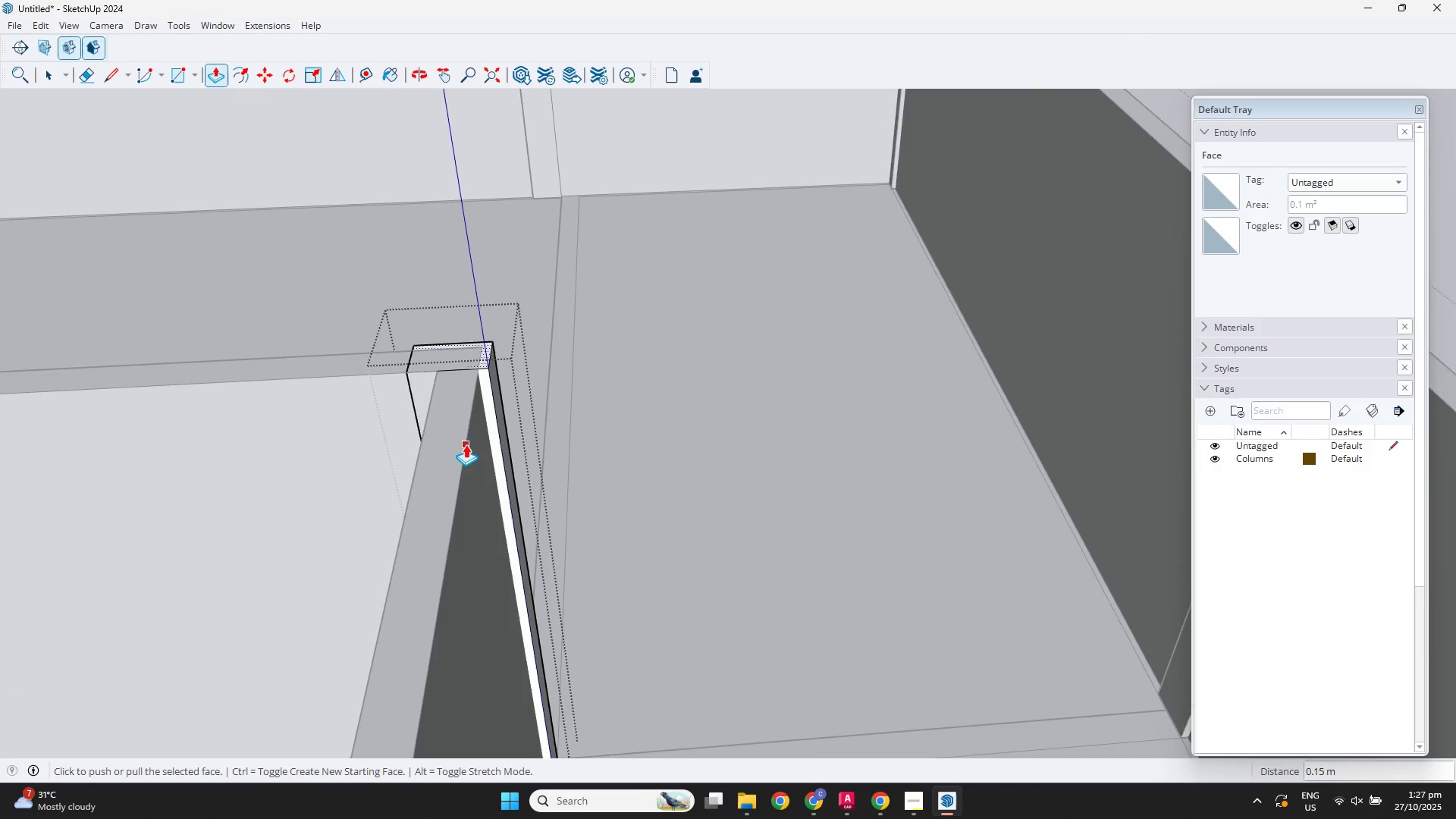 
scroll: coordinate [996, 165], scroll_direction: down, amount: 9.0
 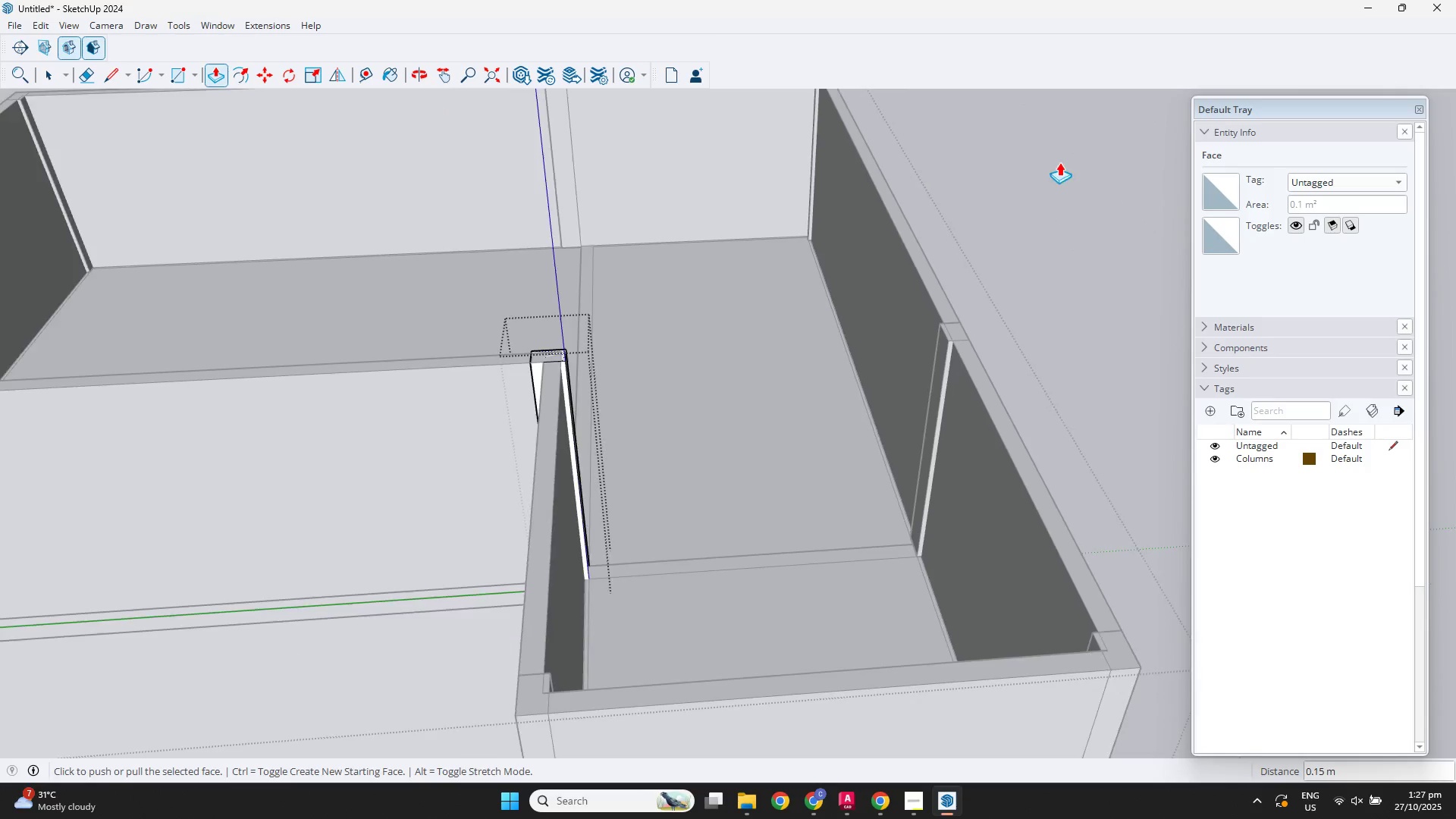 
key(Space)
 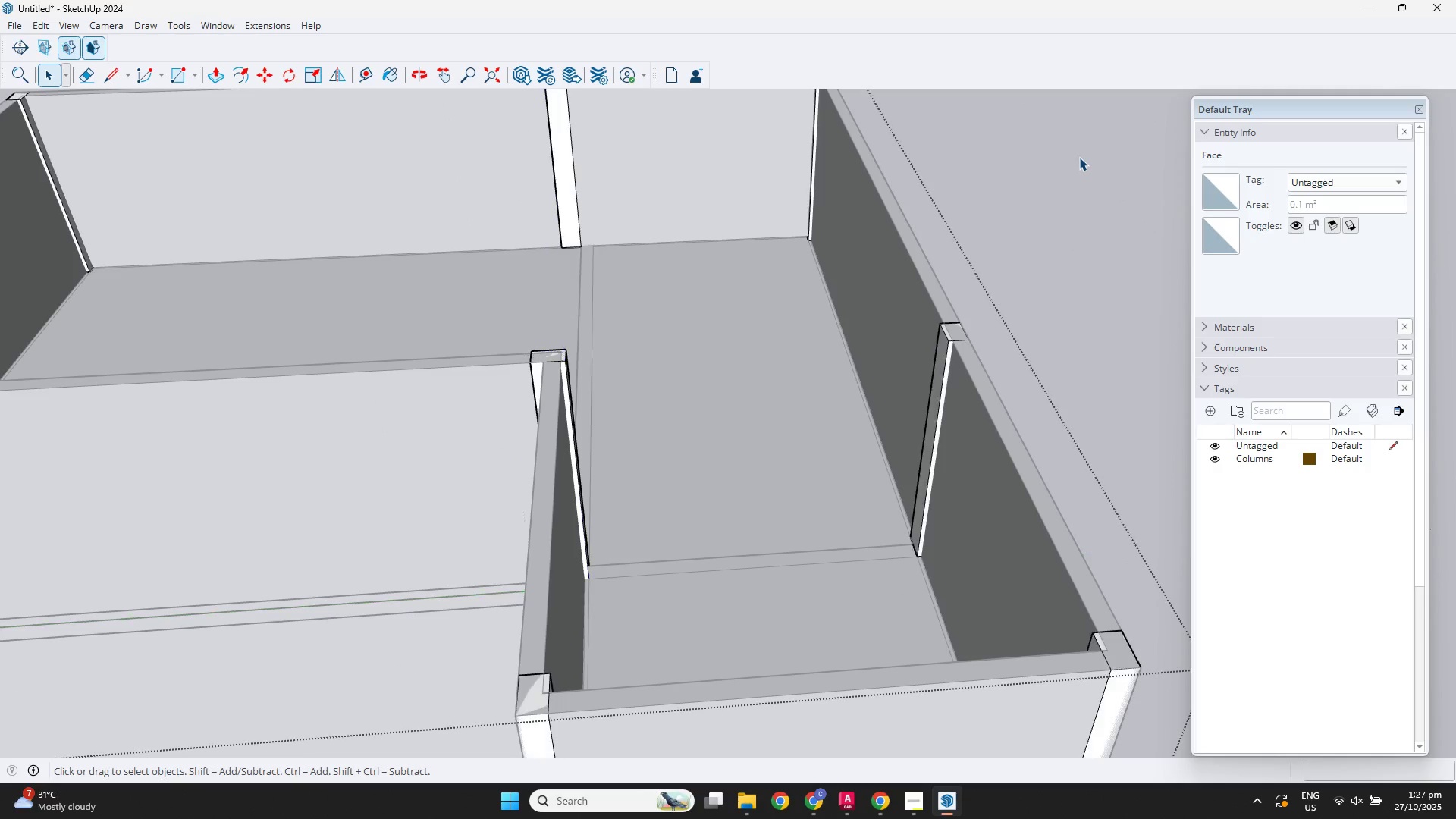 
double_click([1079, 157])
 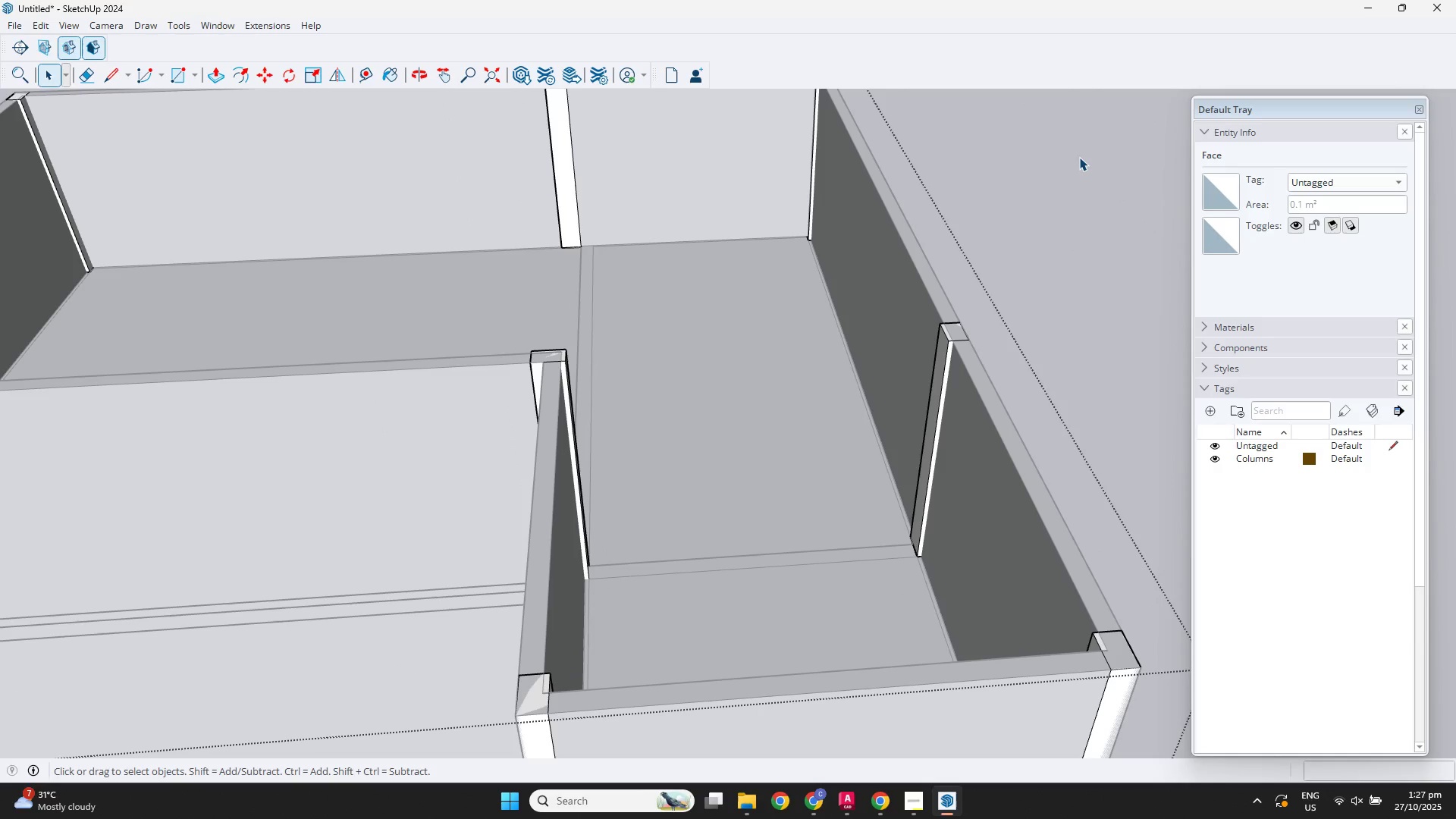 
triple_click([1079, 157])
 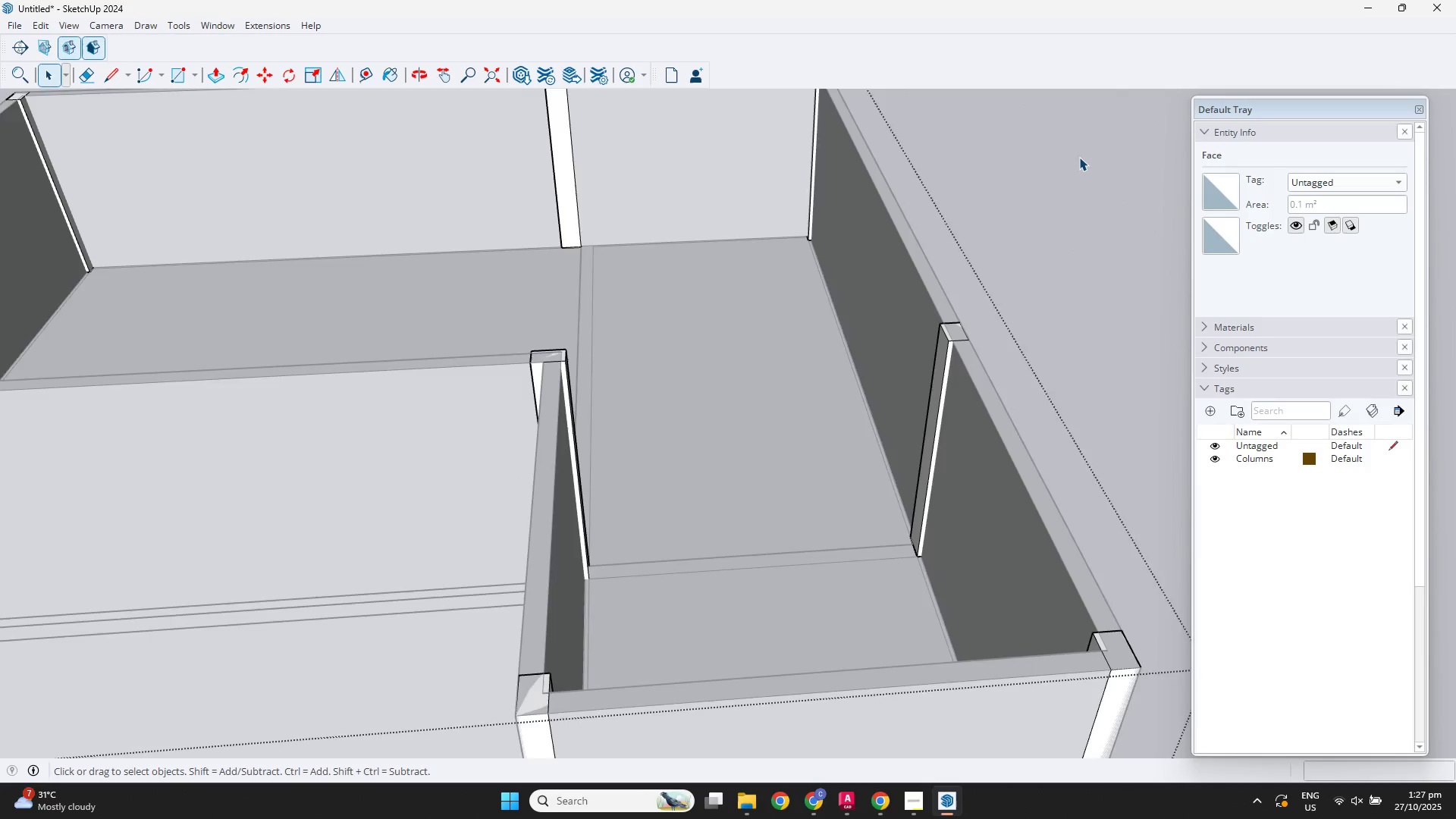 
triple_click([1079, 157])
 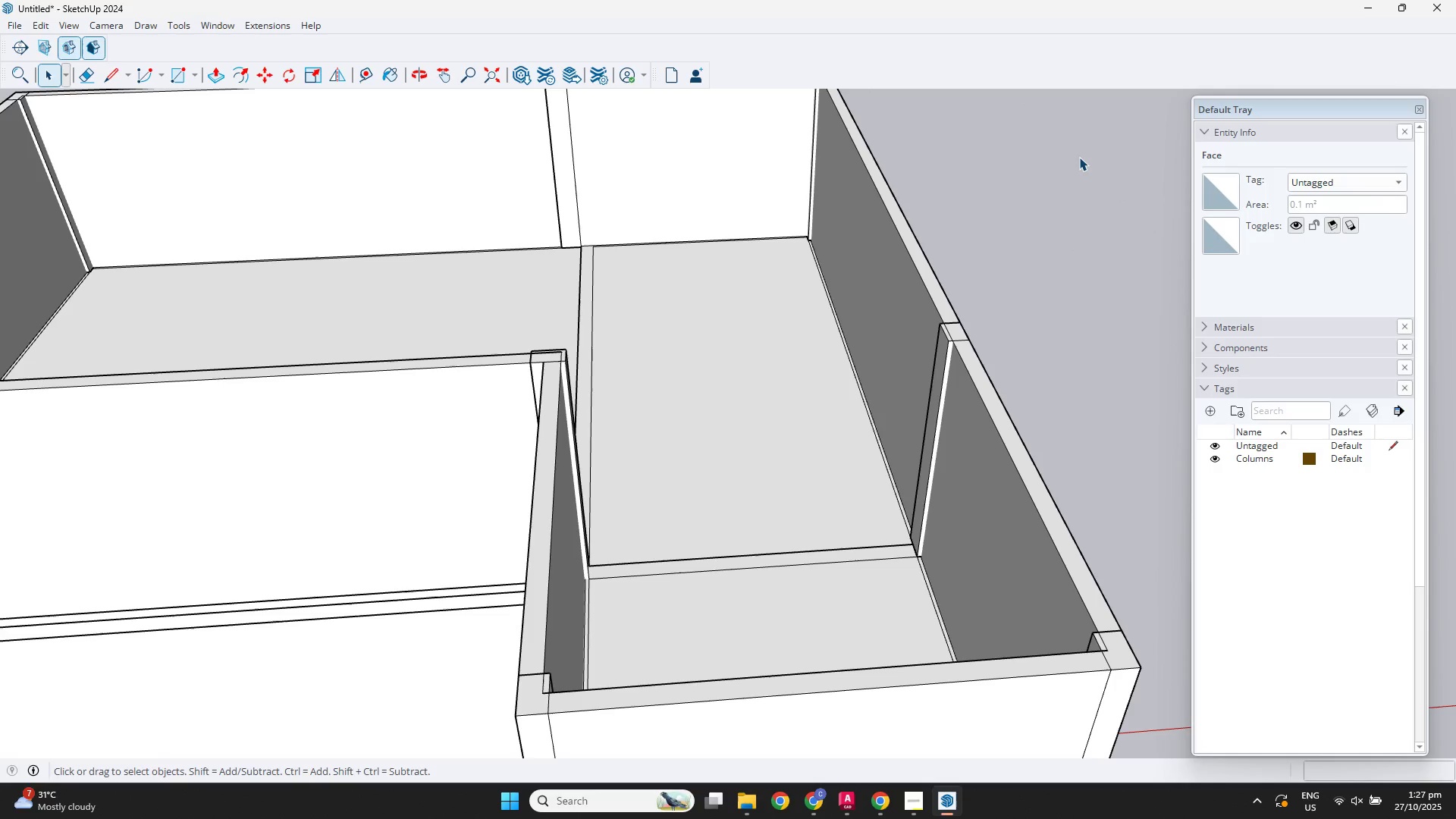 
triple_click([1079, 157])
 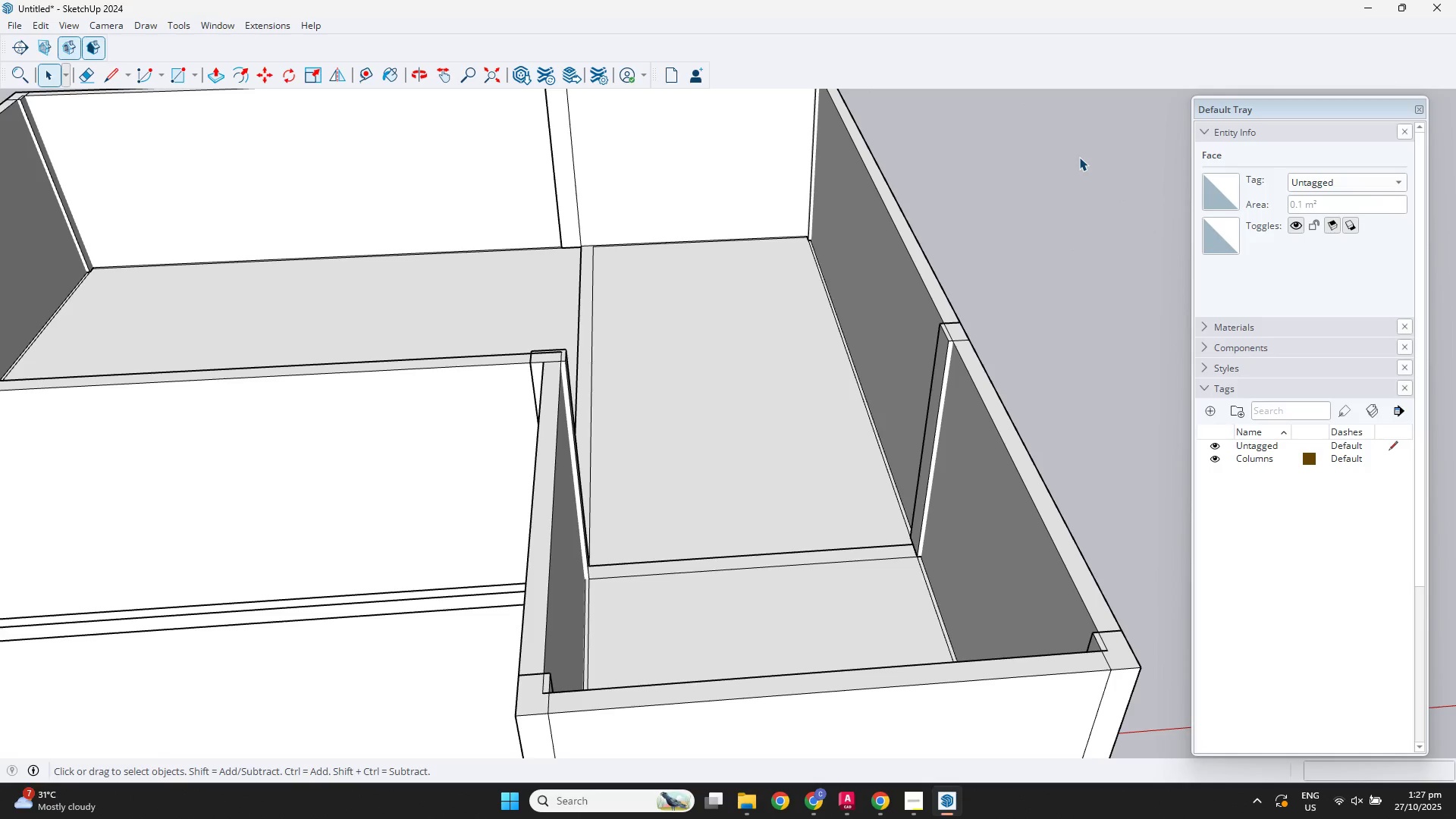 
scroll: coordinate [1021, 320], scroll_direction: down, amount: 7.0
 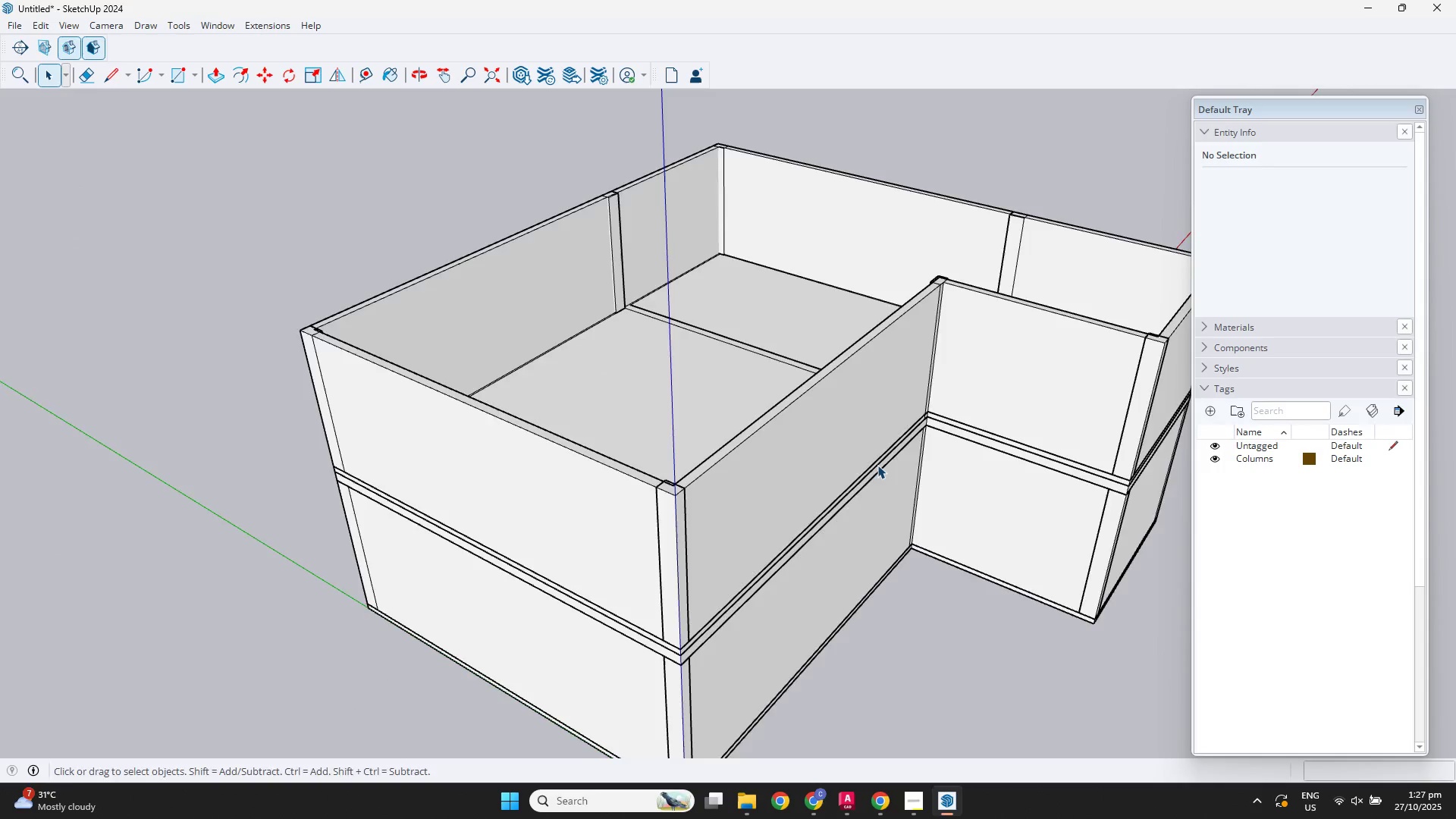 
hold_key(key=ShiftLeft, duration=0.33)
 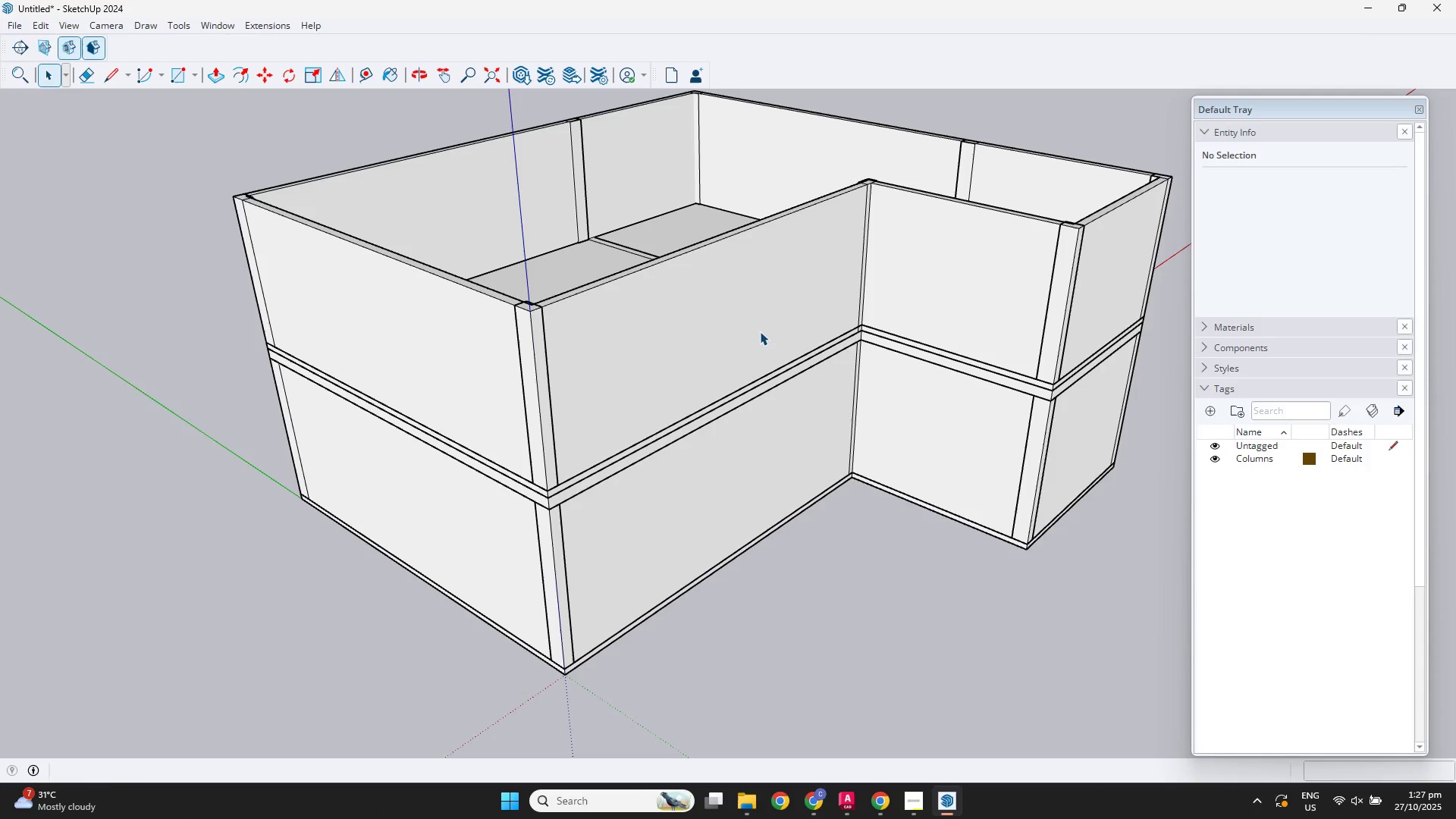 
scroll: coordinate [831, 434], scroll_direction: up, amount: 4.0
 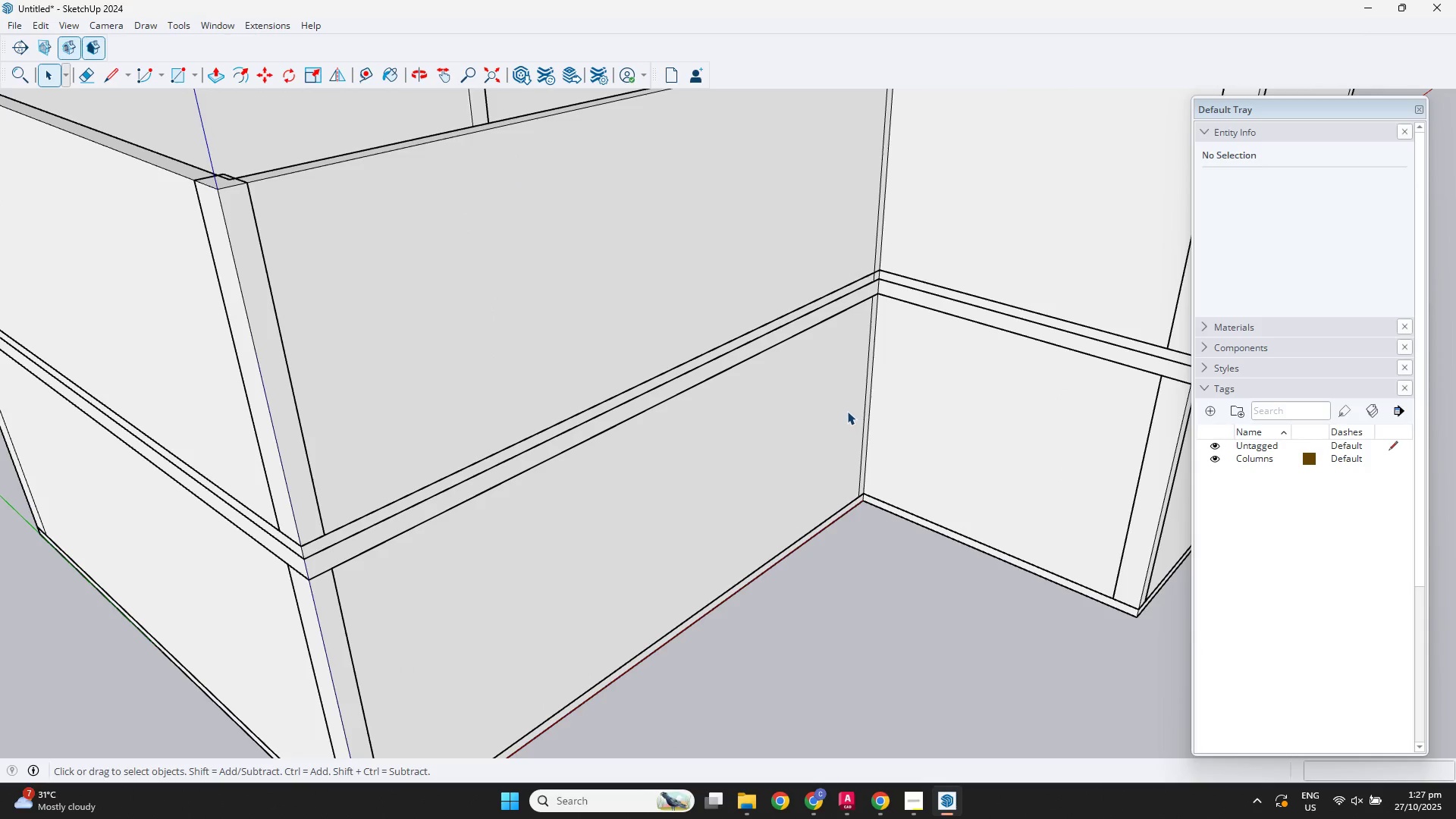 
scroll: coordinate [955, 404], scroll_direction: down, amount: 9.0
 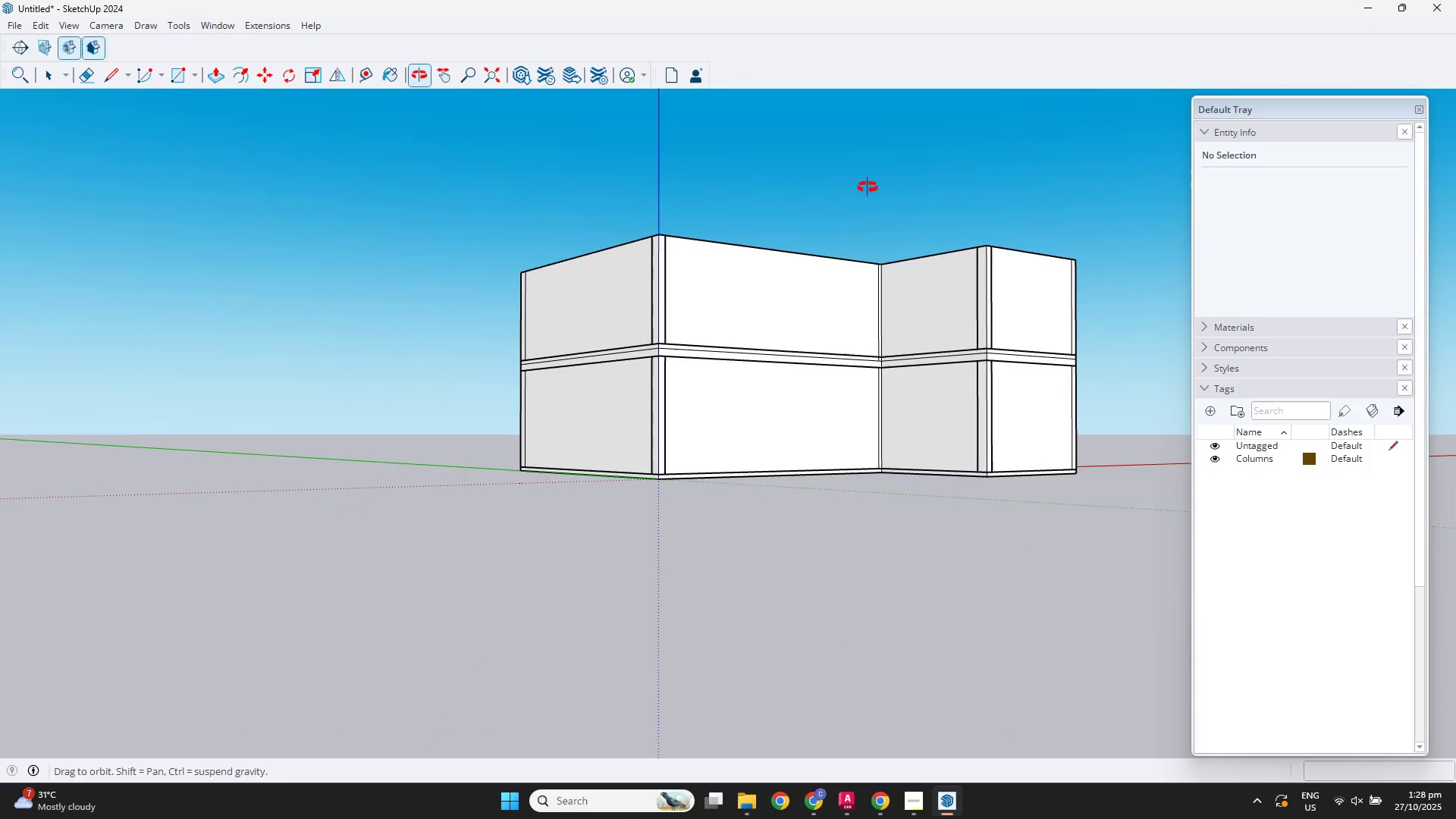 
scroll: coordinate [793, 589], scroll_direction: up, amount: 13.0
 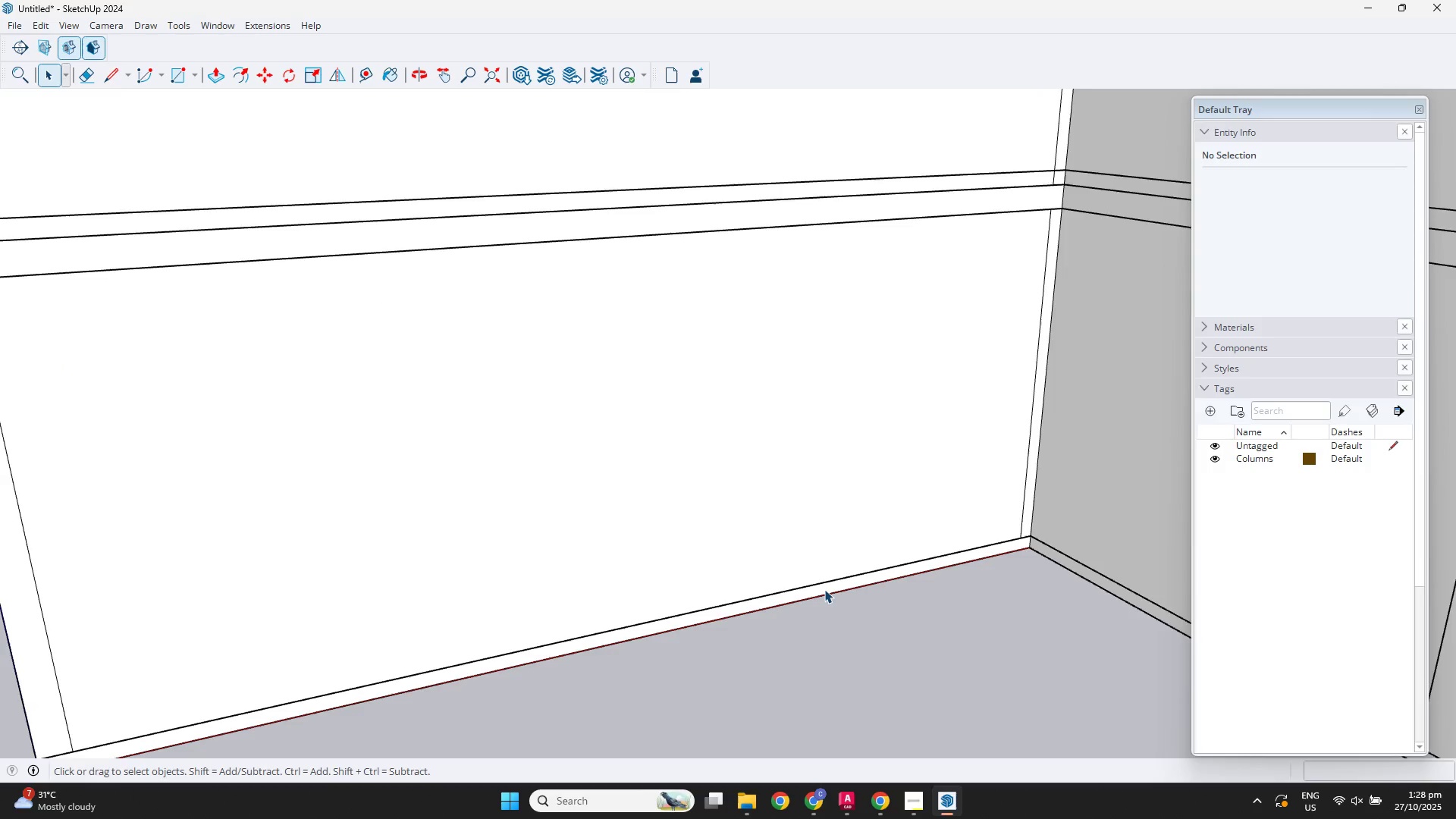 
double_click([824, 589])
 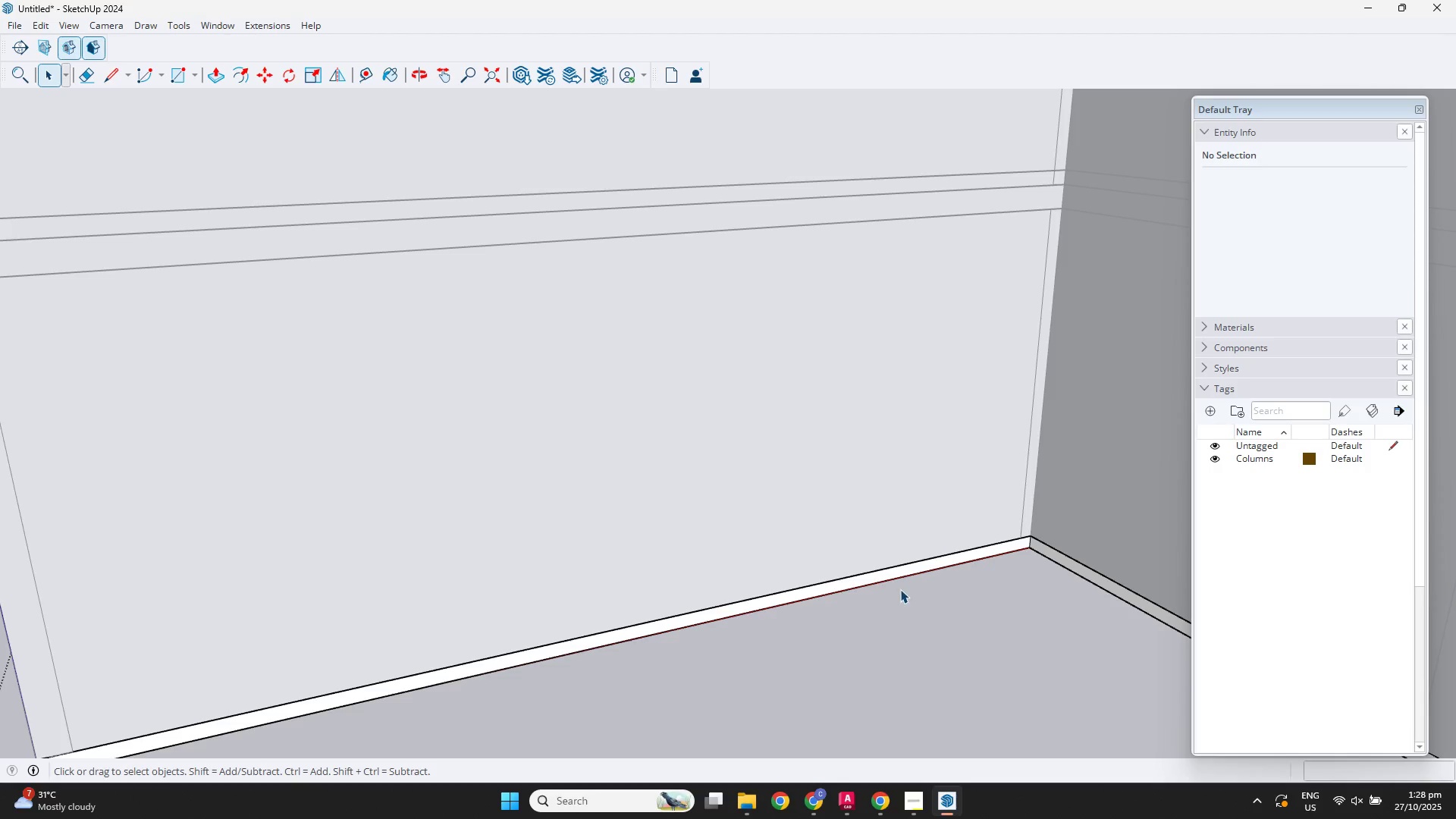 
triple_click([900, 588])
 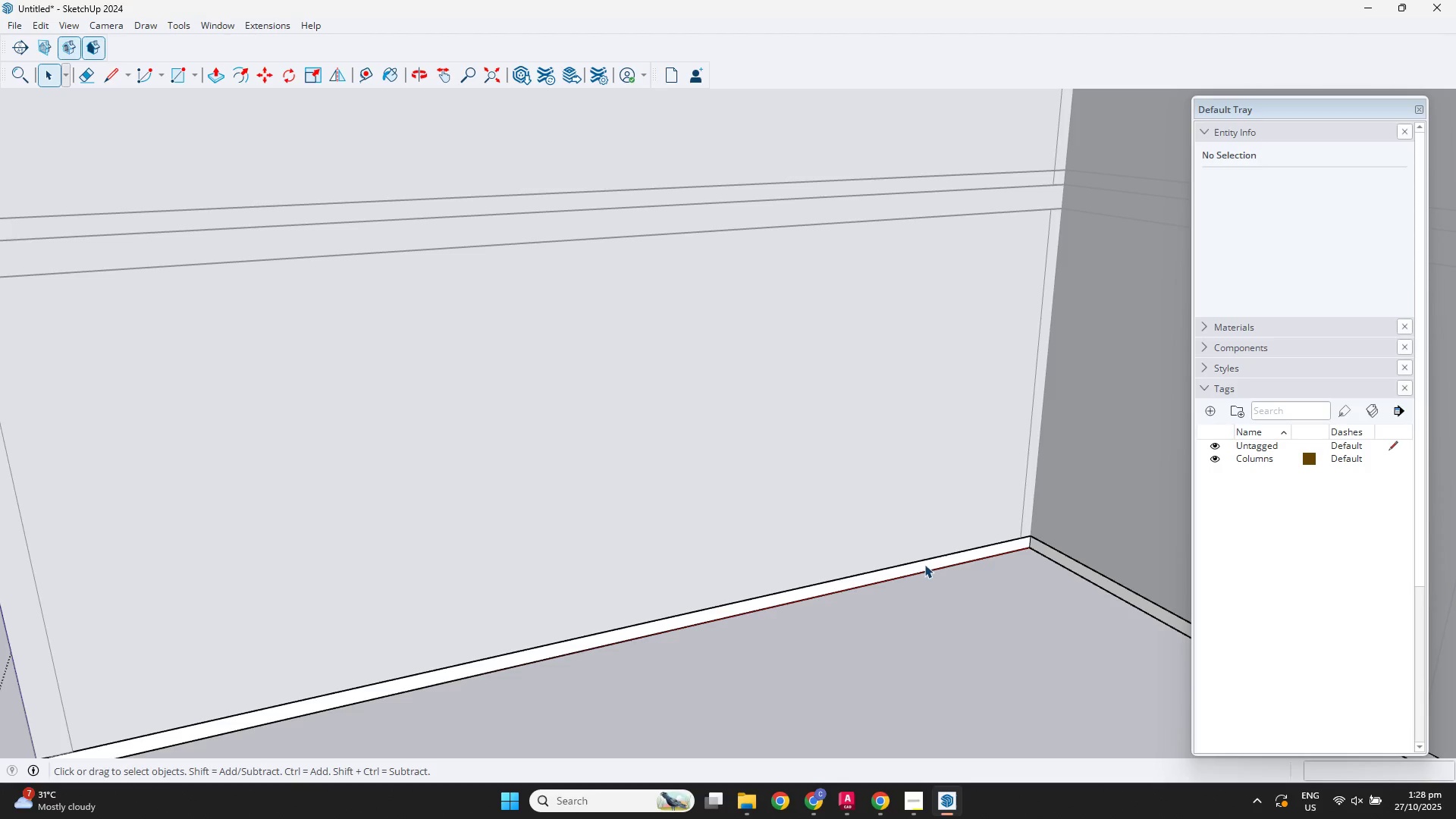 
triple_click([924, 564])
 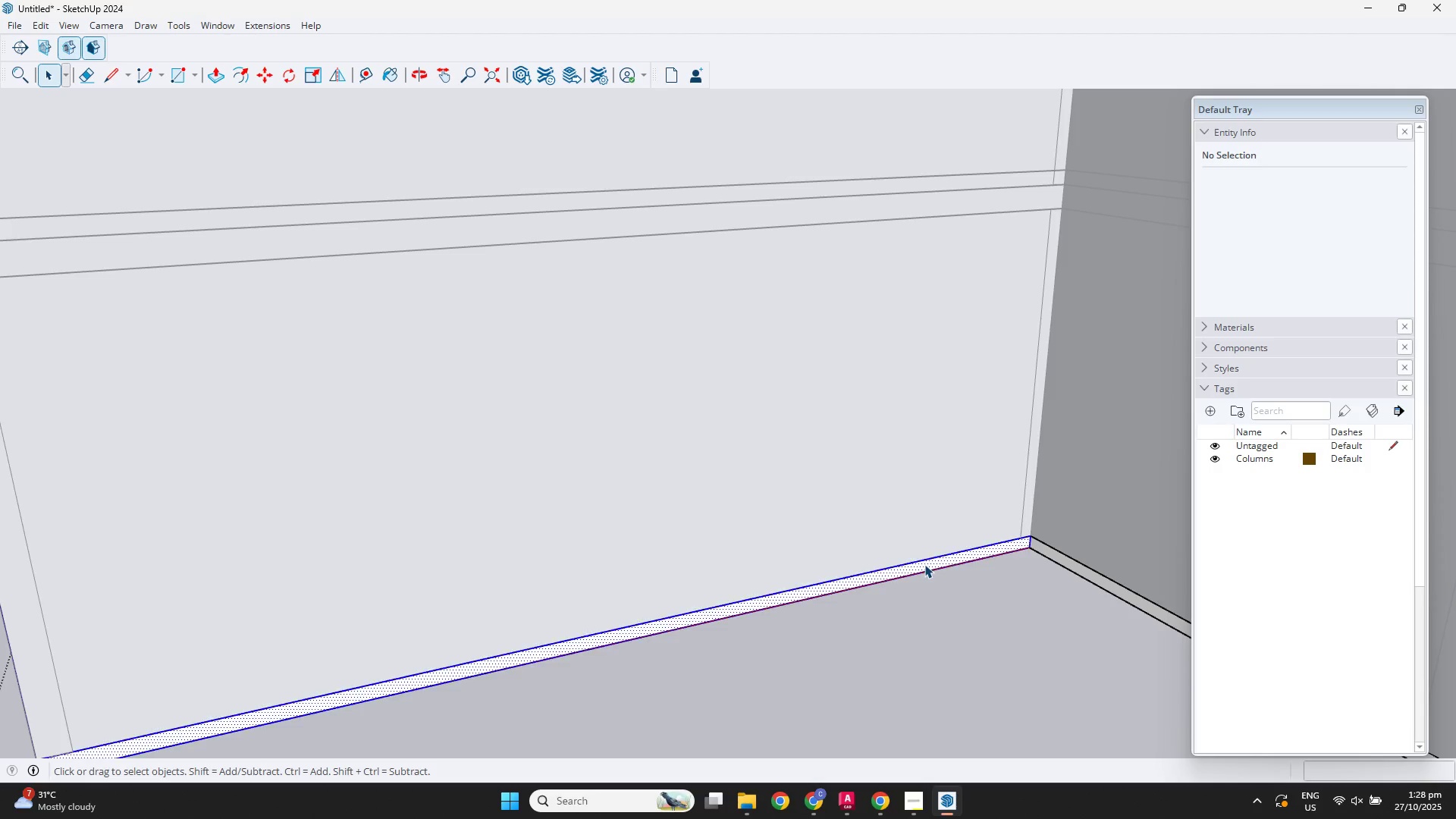 
triple_click([924, 564])
 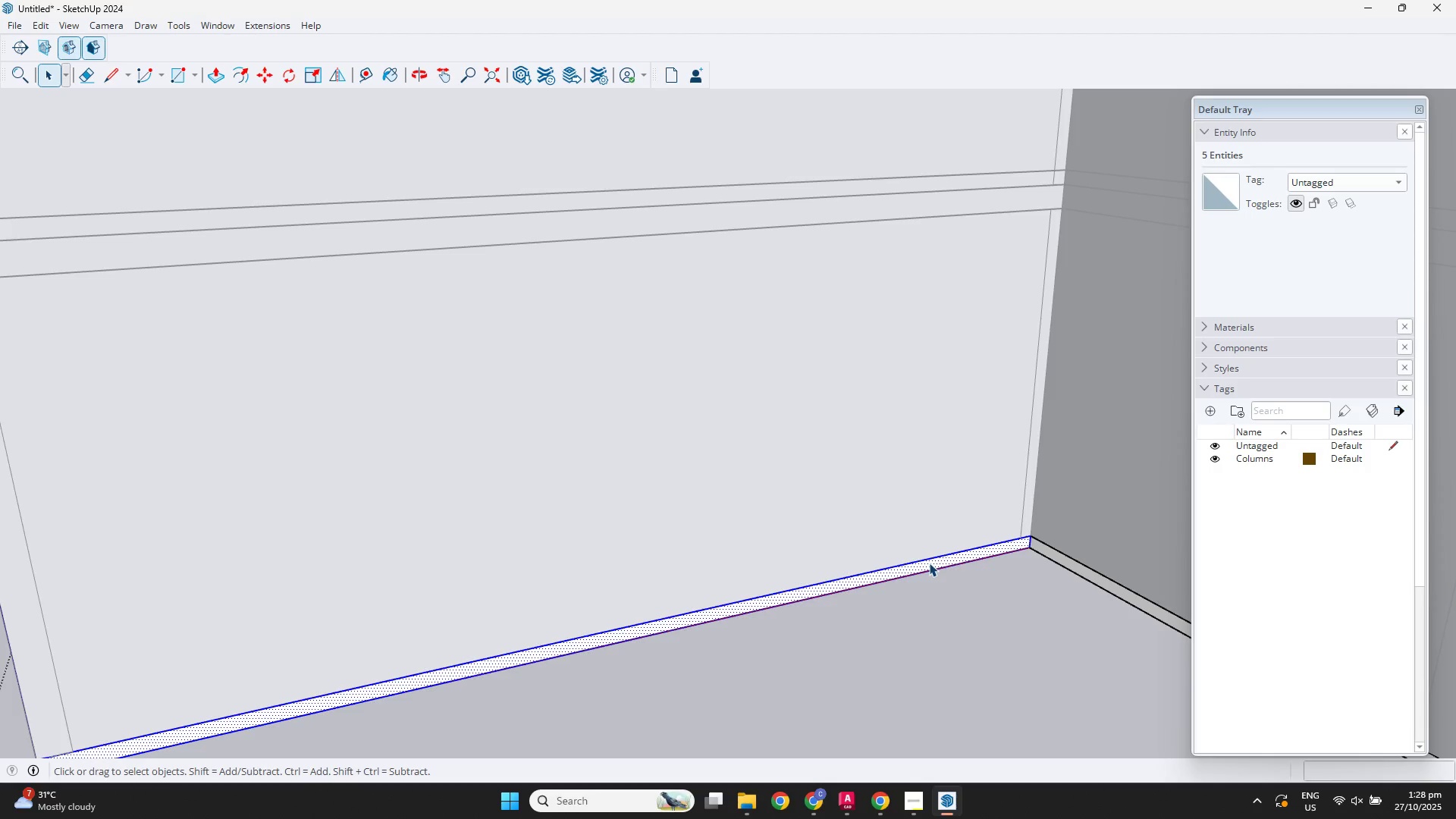 
key(P)
 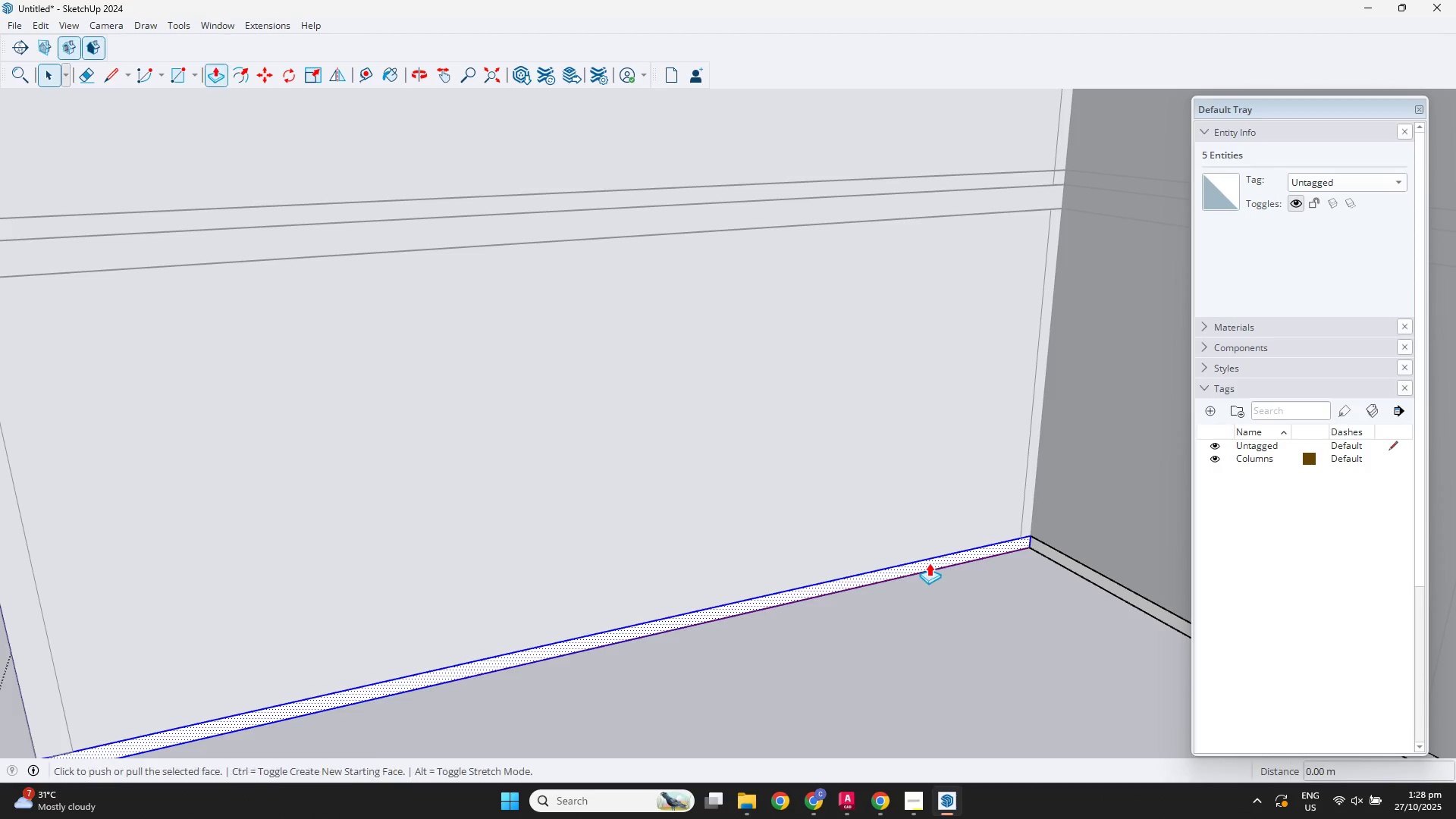 
left_click([929, 563])
 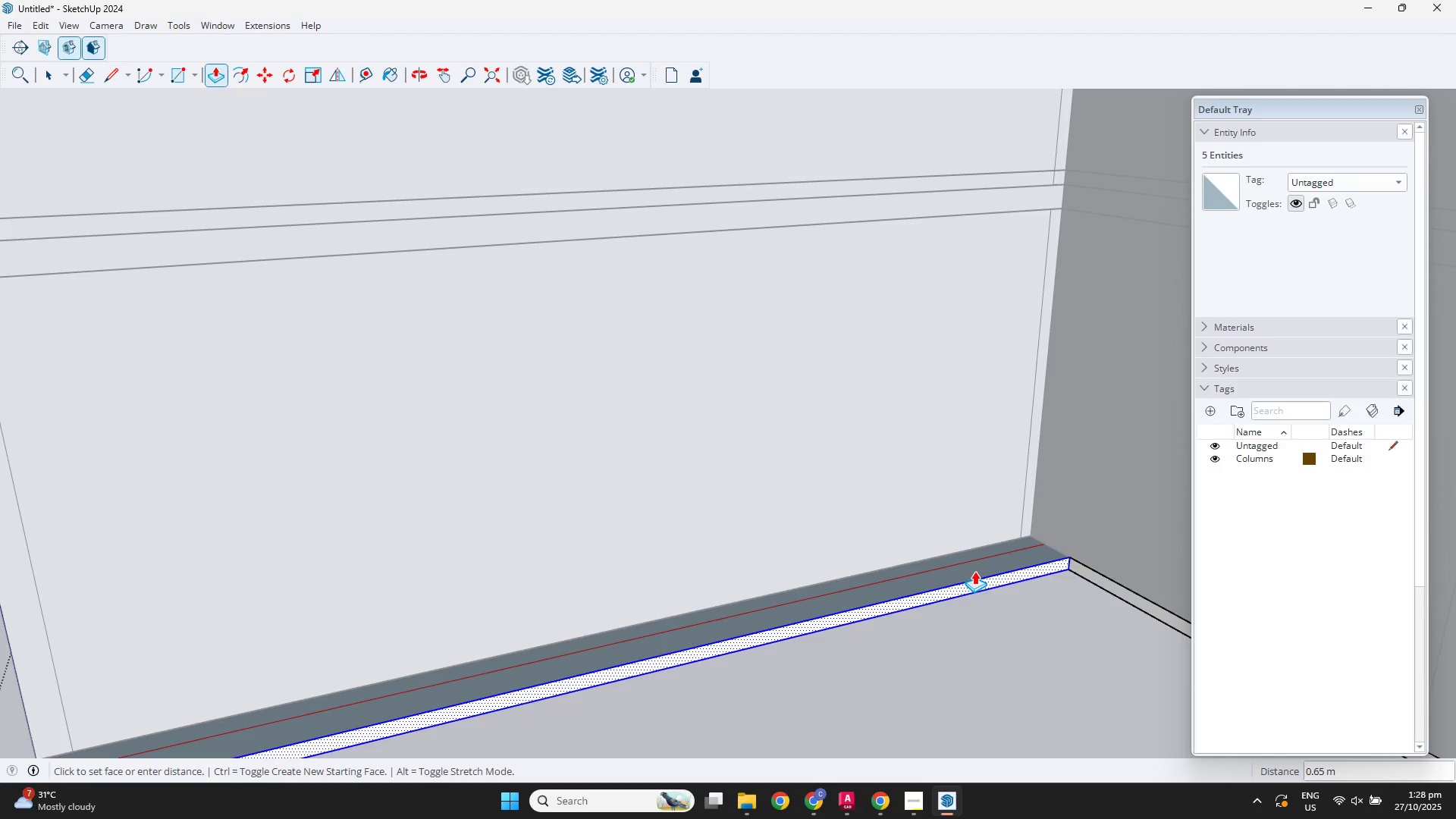 
key(Control+ControlLeft)
 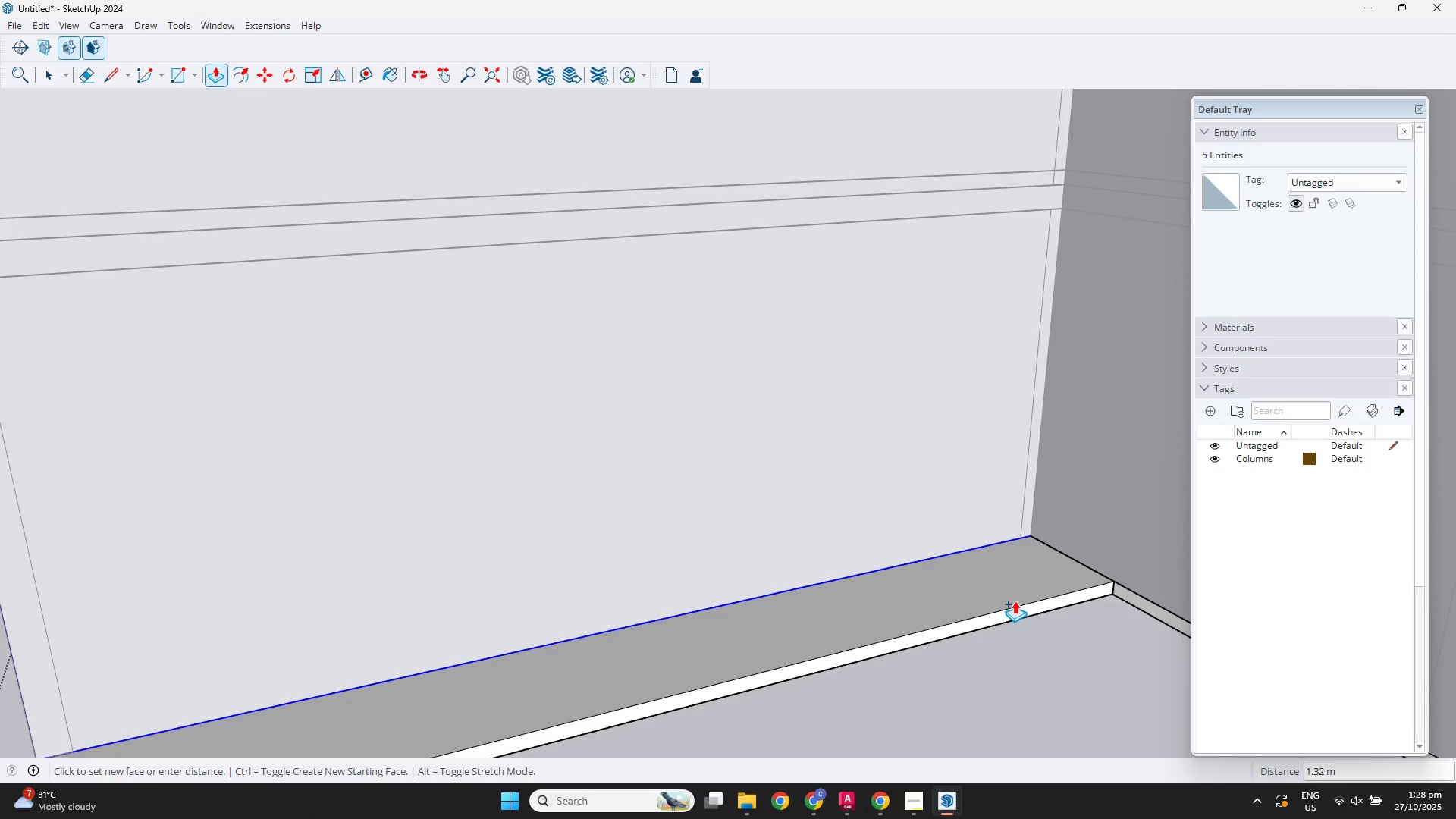 
key(Numpad2)
 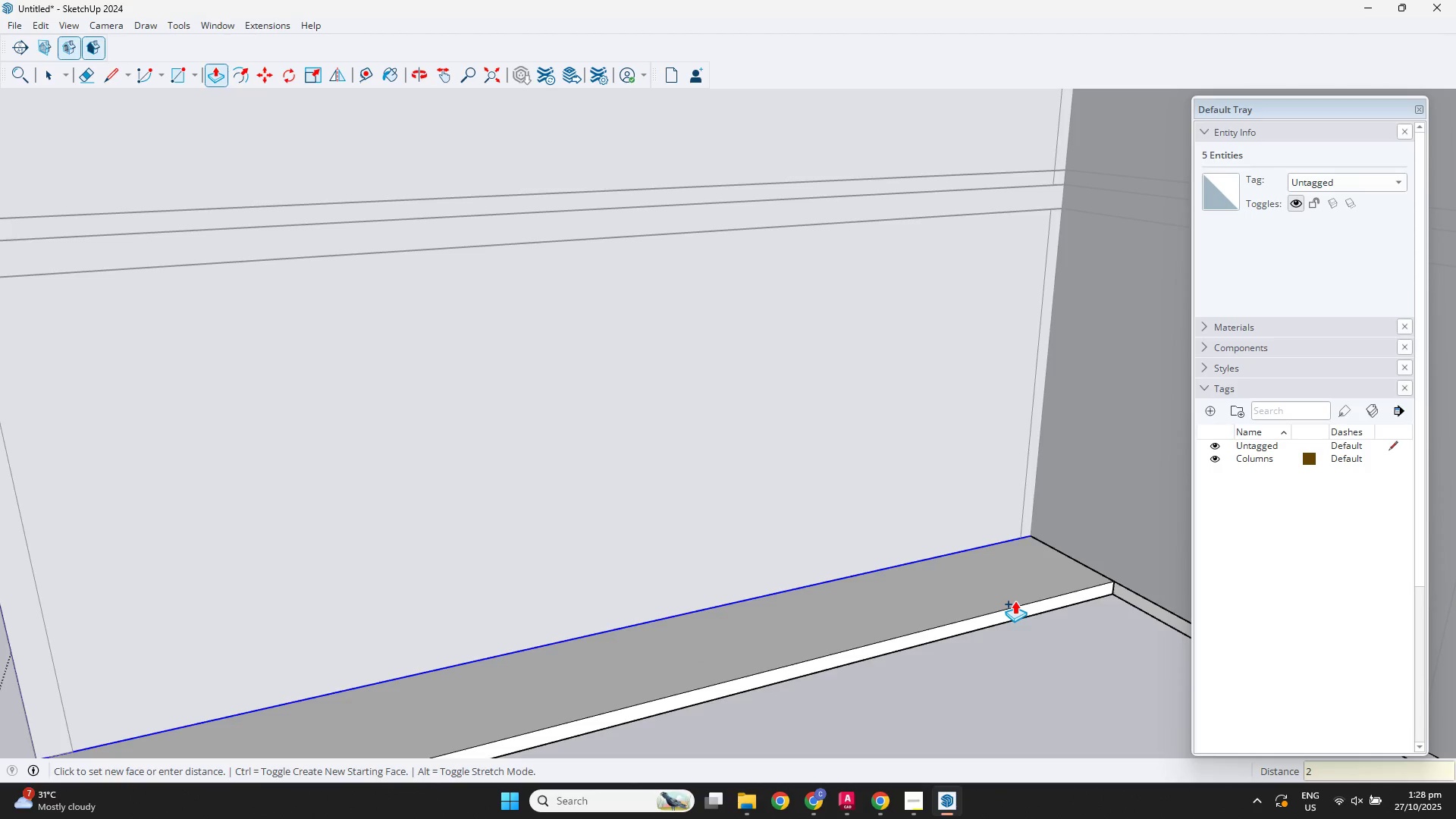 
key(NumpadDecimal)
 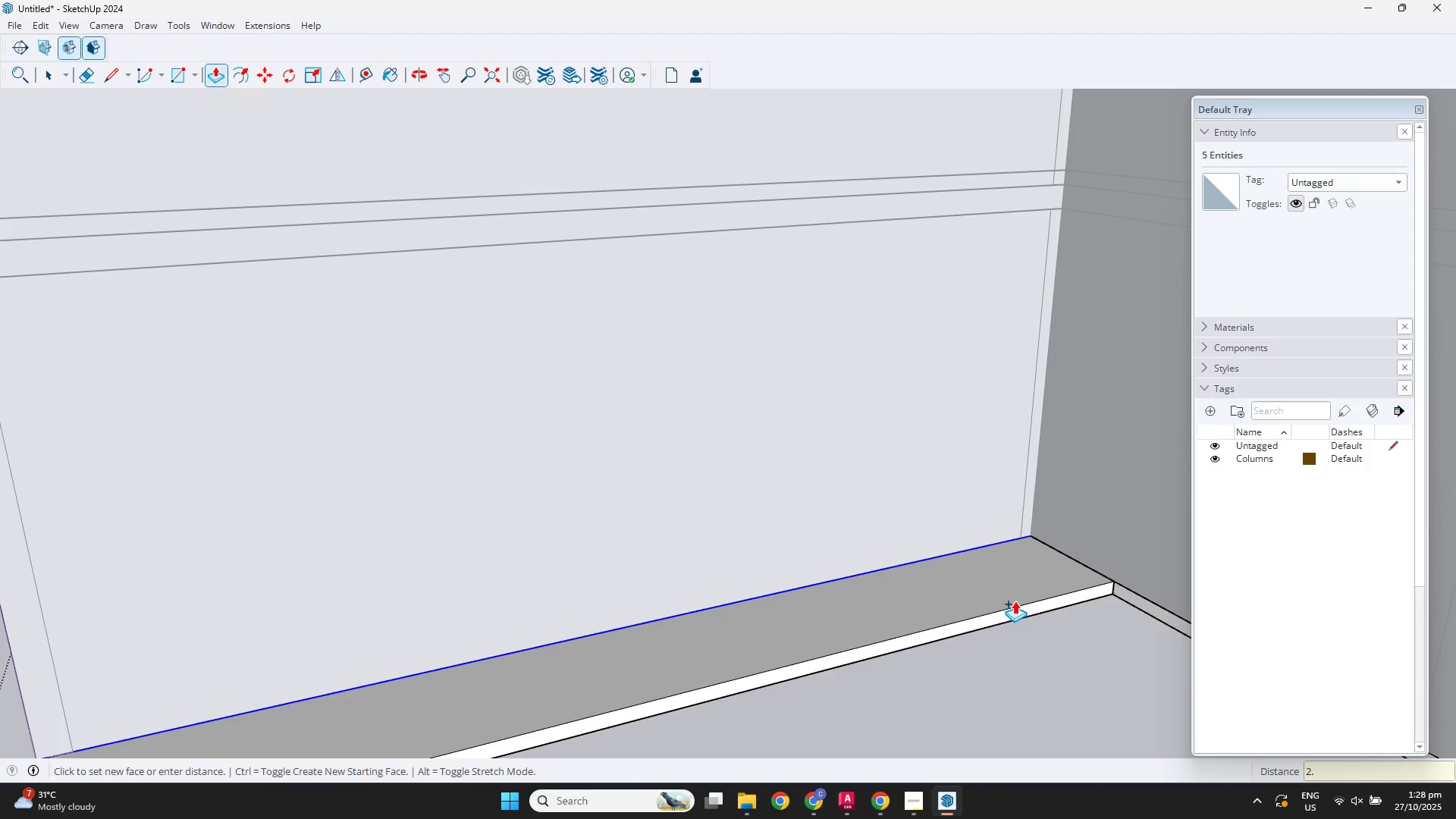 
key(Numpad5)
 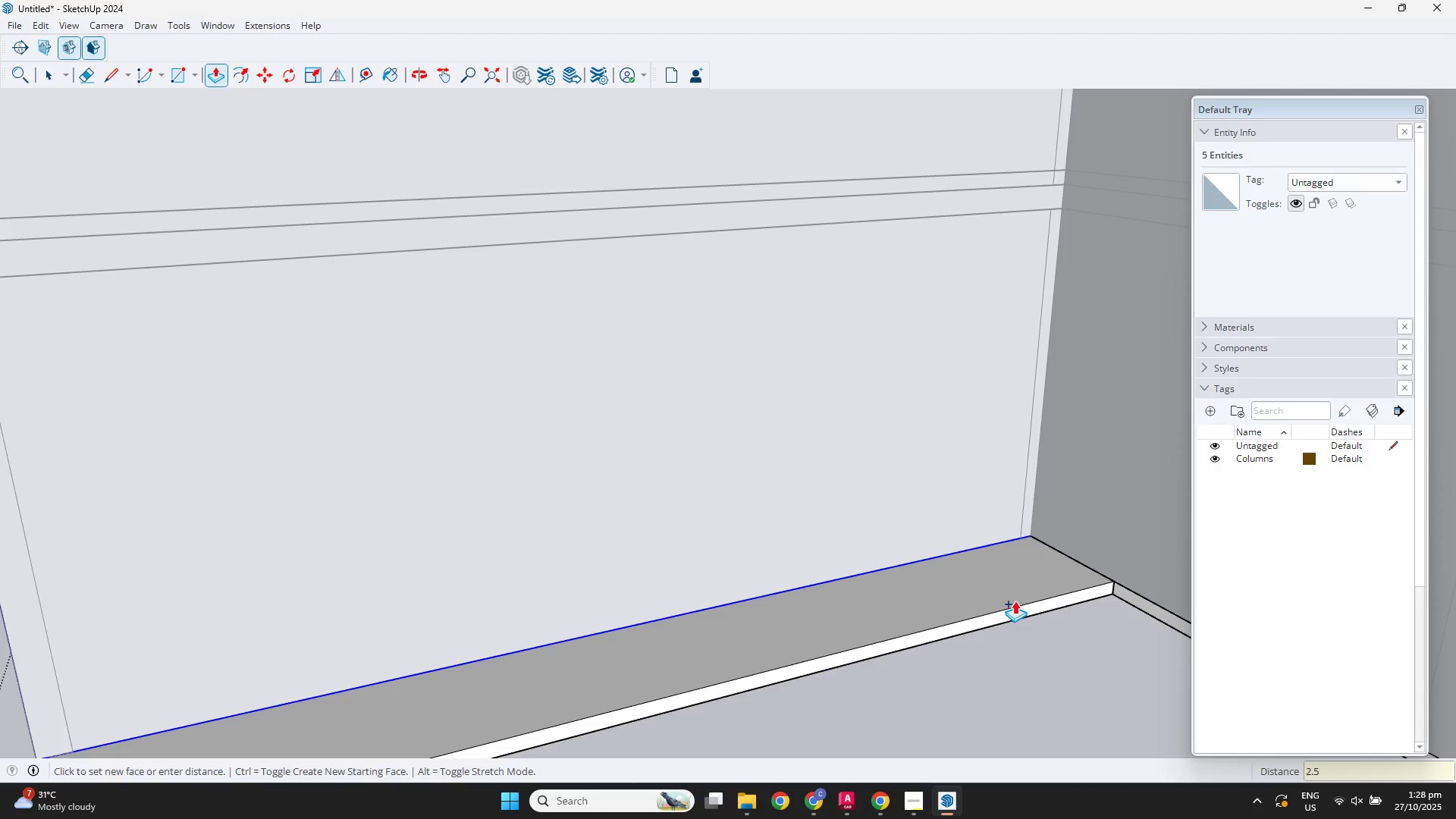 
key(NumpadEnter)
 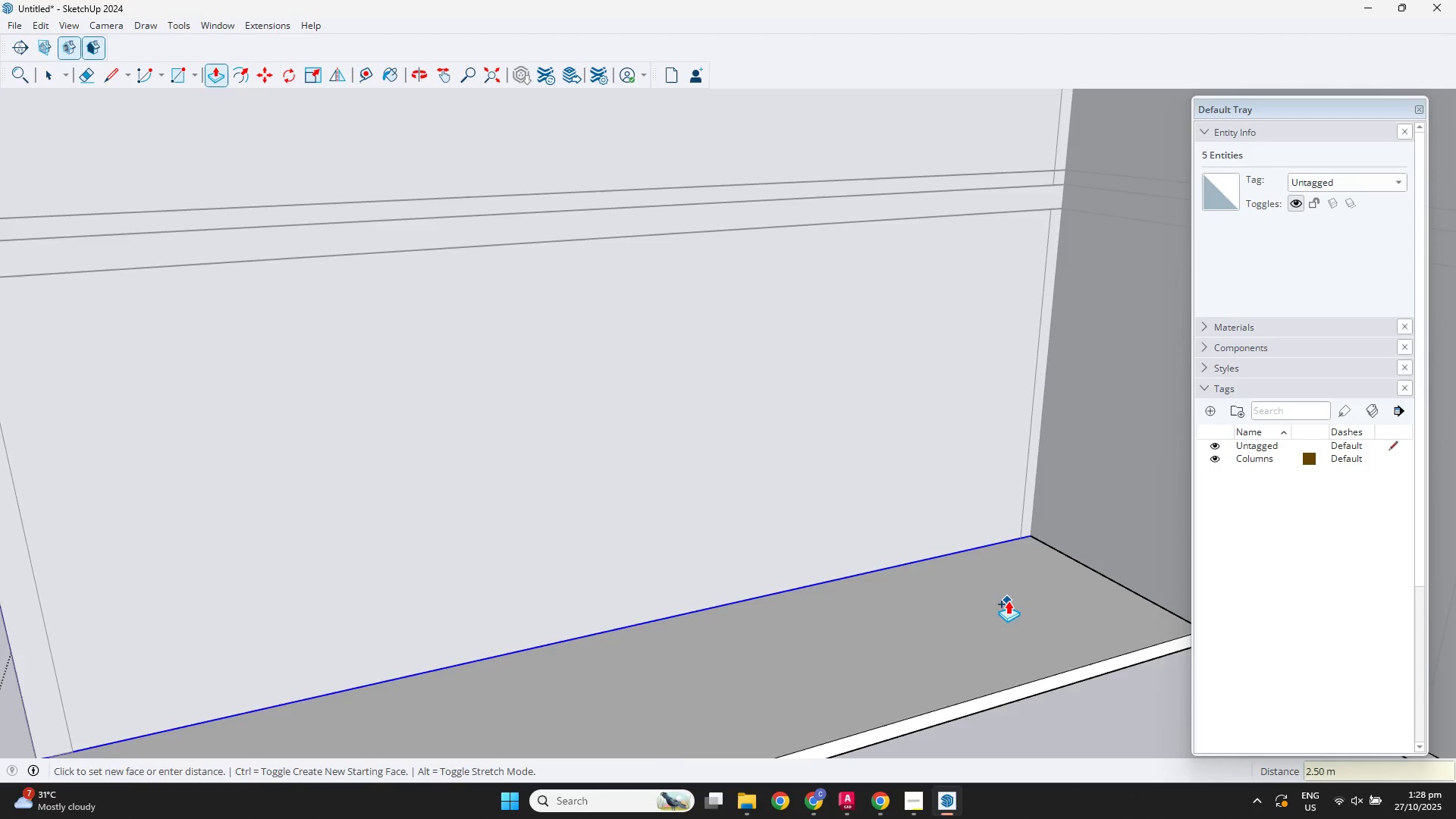 
scroll: coordinate [930, 541], scroll_direction: down, amount: 8.0
 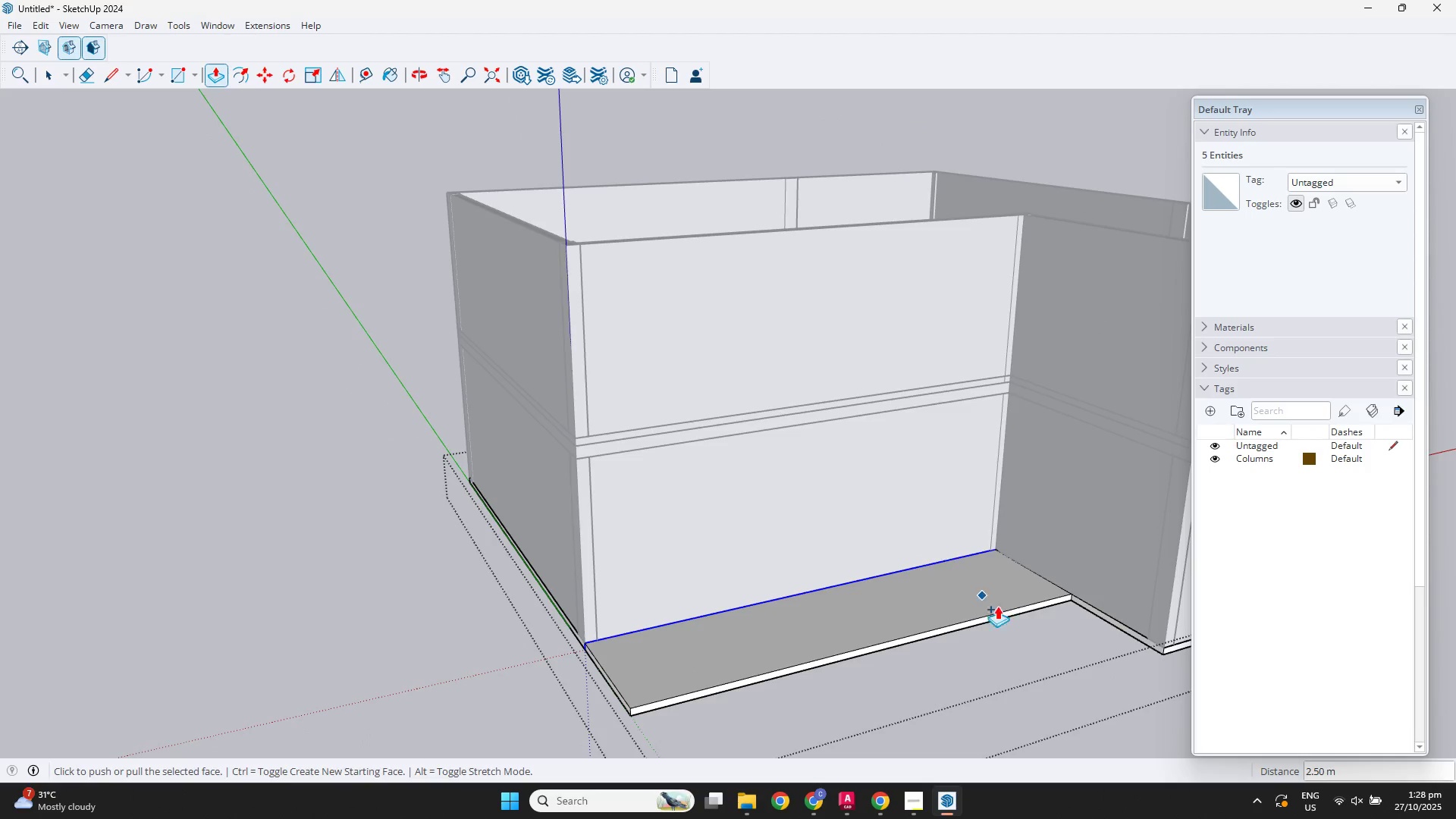 
key(Space)
 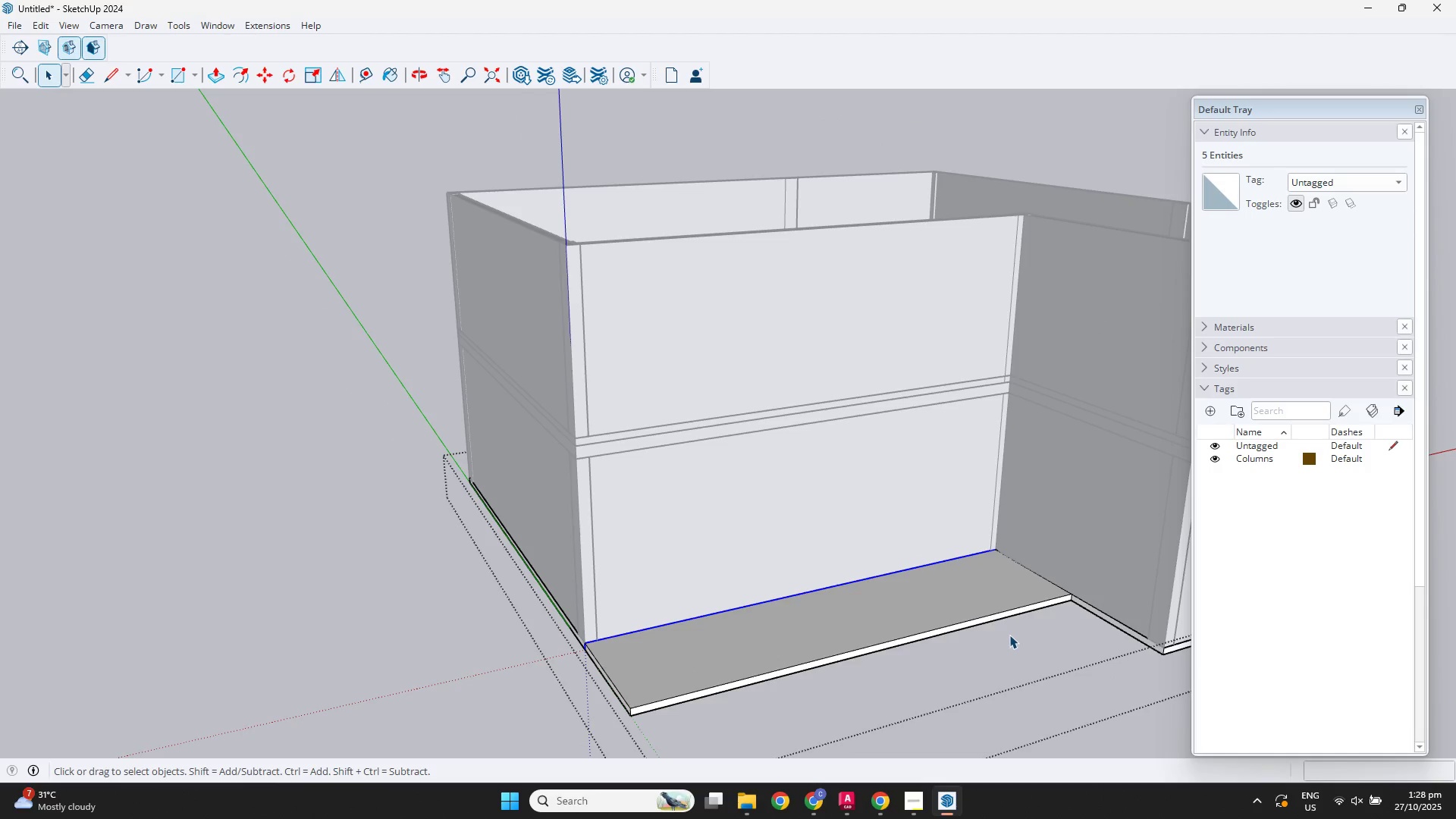 
left_click([1009, 635])
 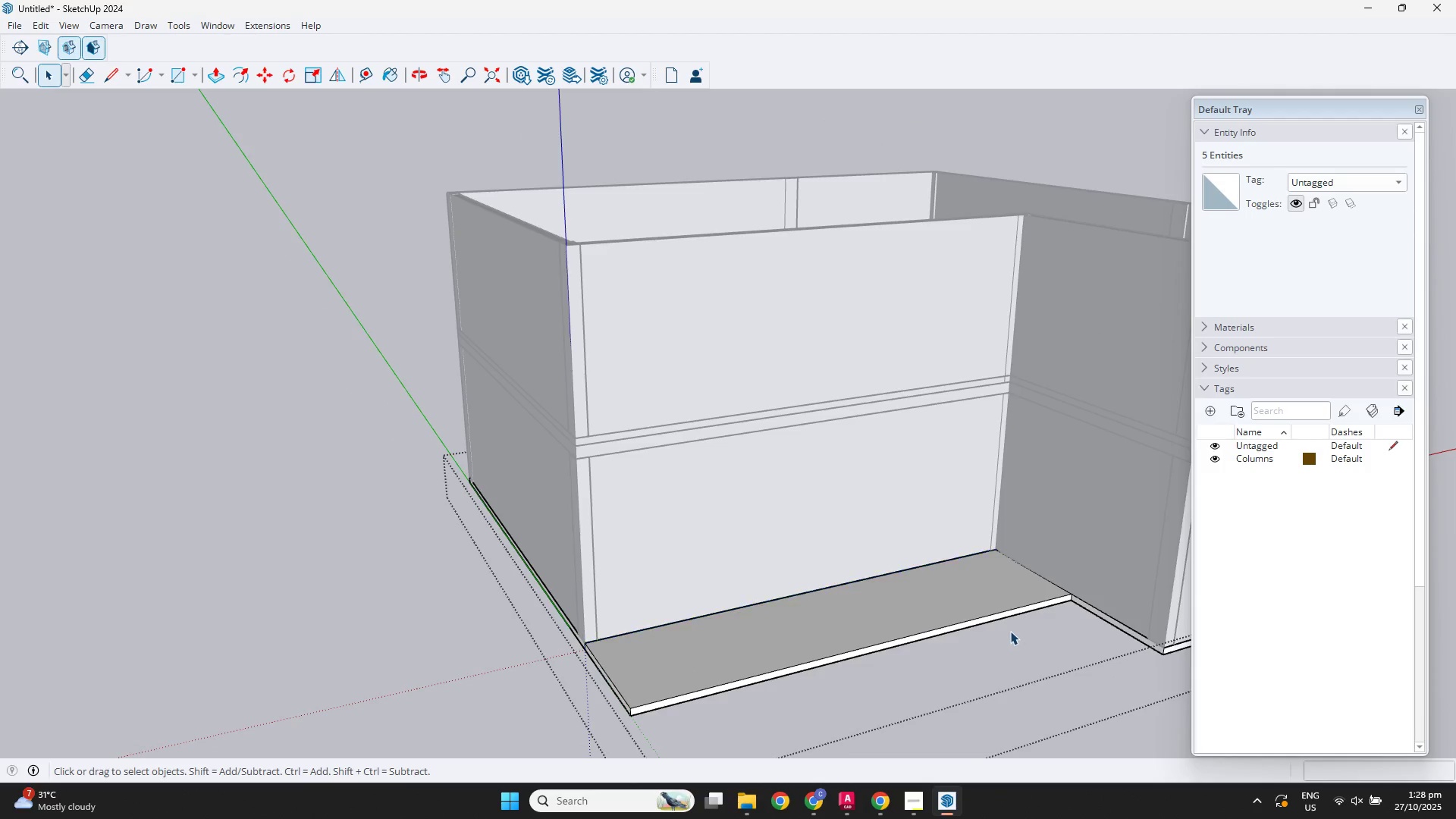 
scroll: coordinate [1010, 631], scroll_direction: down, amount: 2.0
 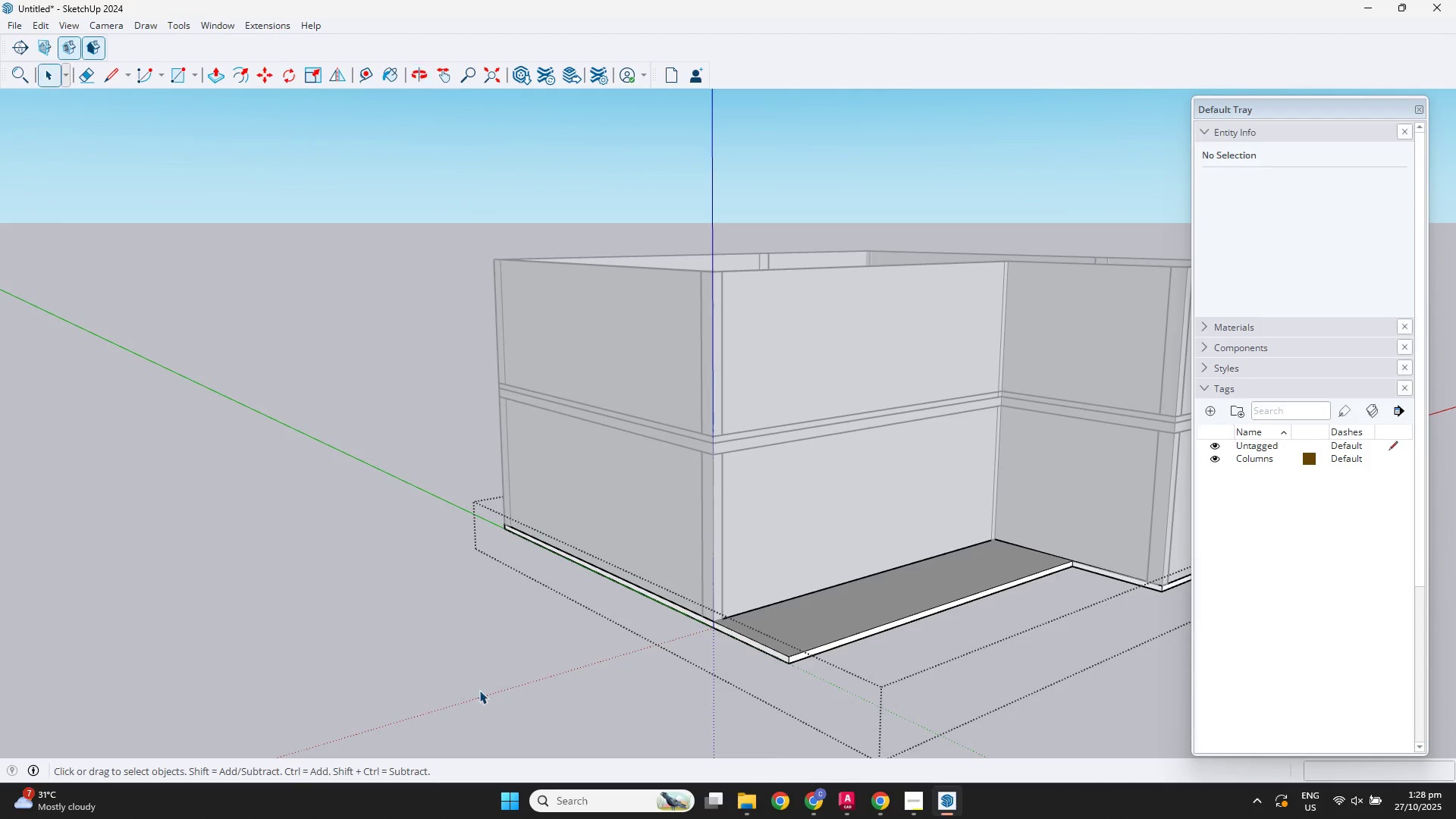 
key(Space)
 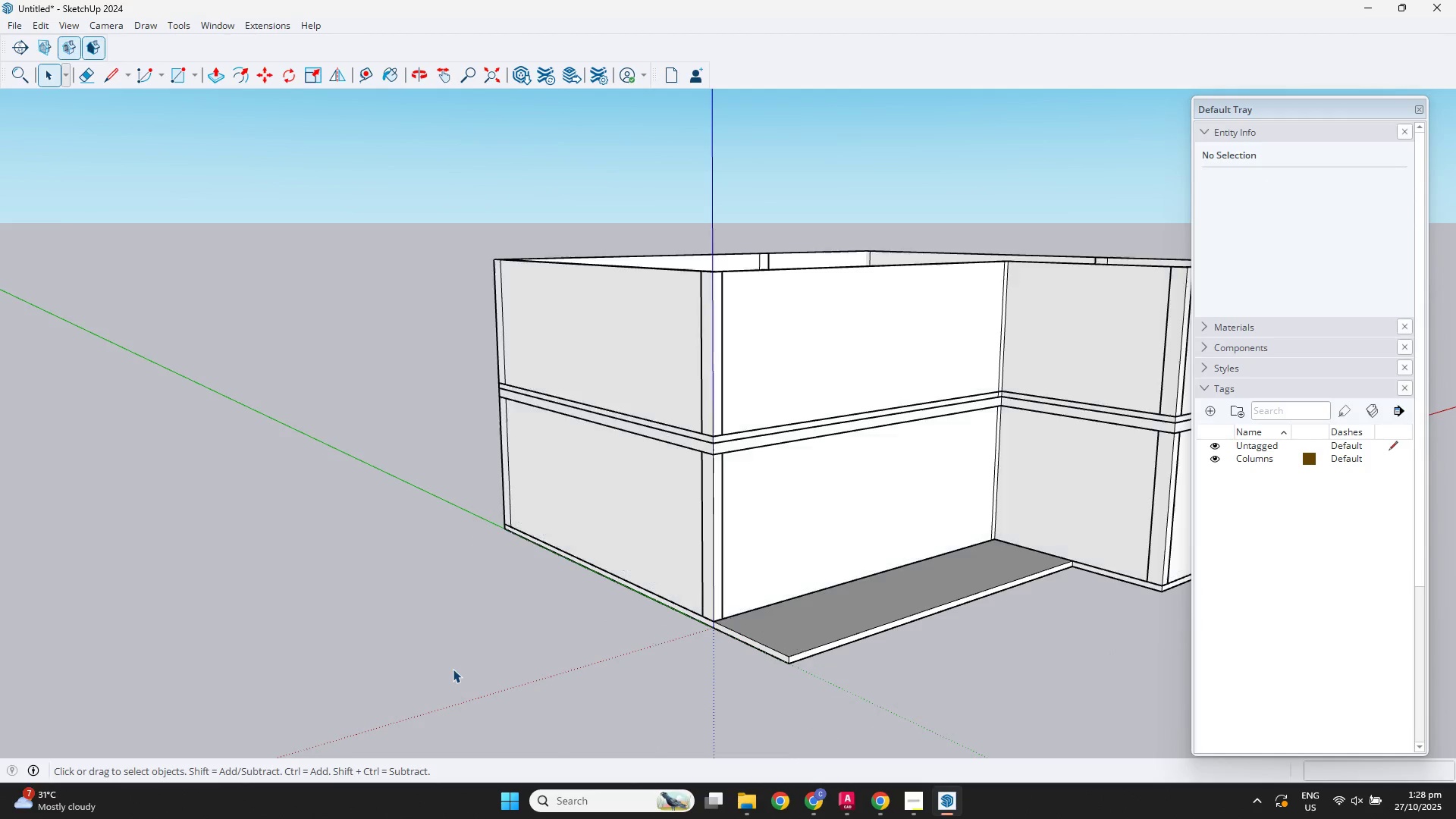 
double_click([452, 669])
 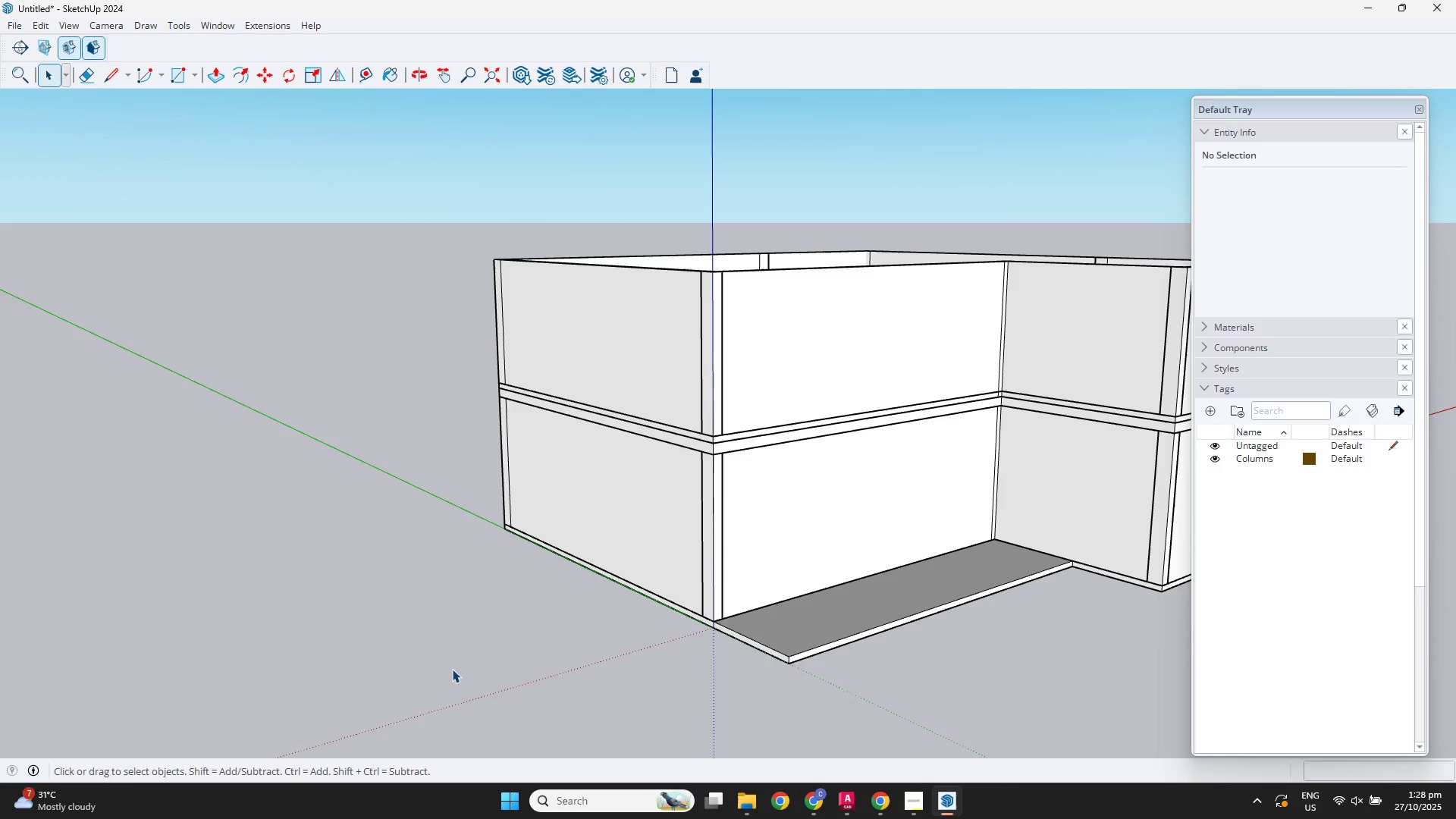 
triple_click([452, 669])
 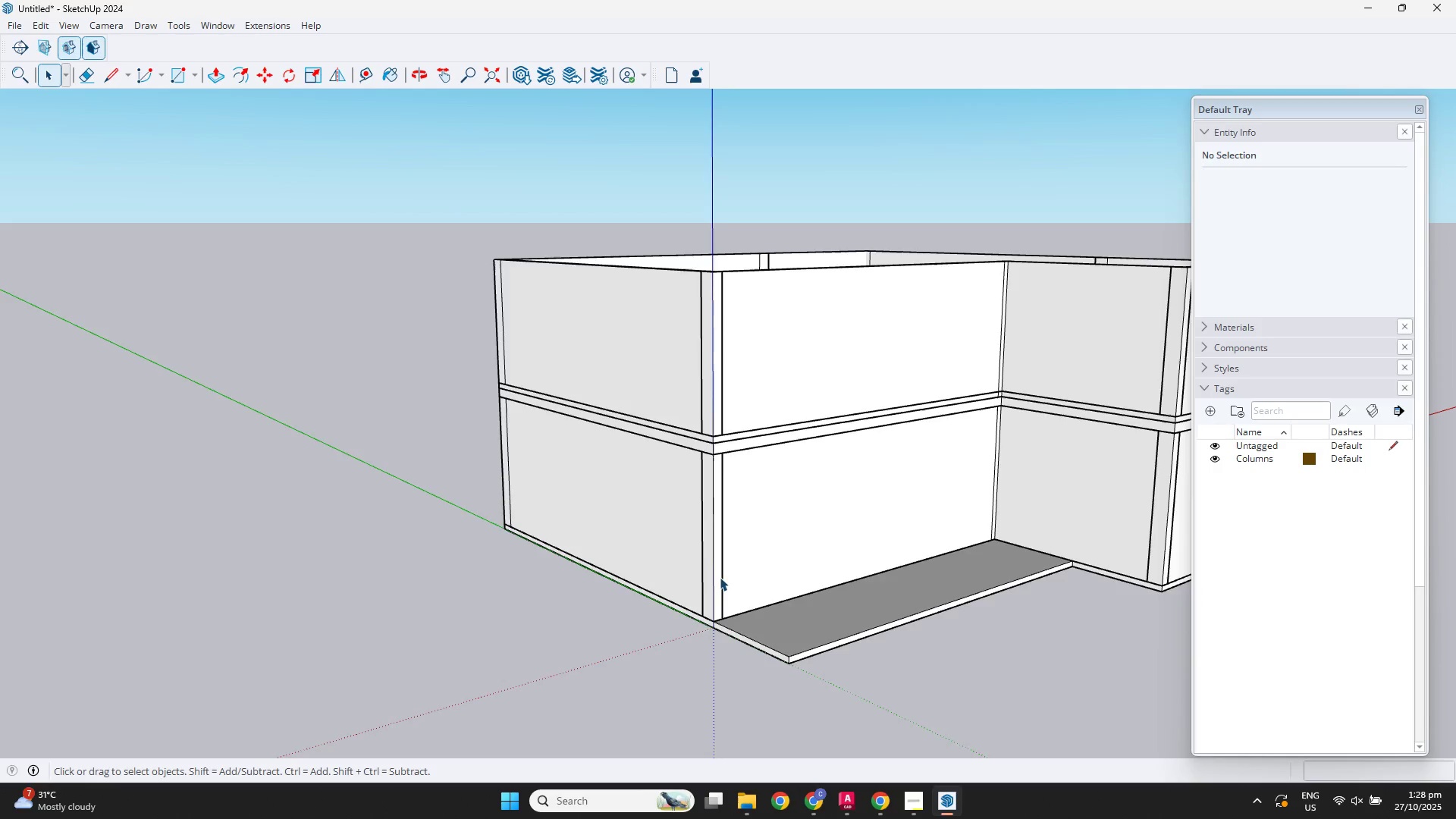 
scroll: coordinate [834, 581], scroll_direction: down, amount: 3.0
 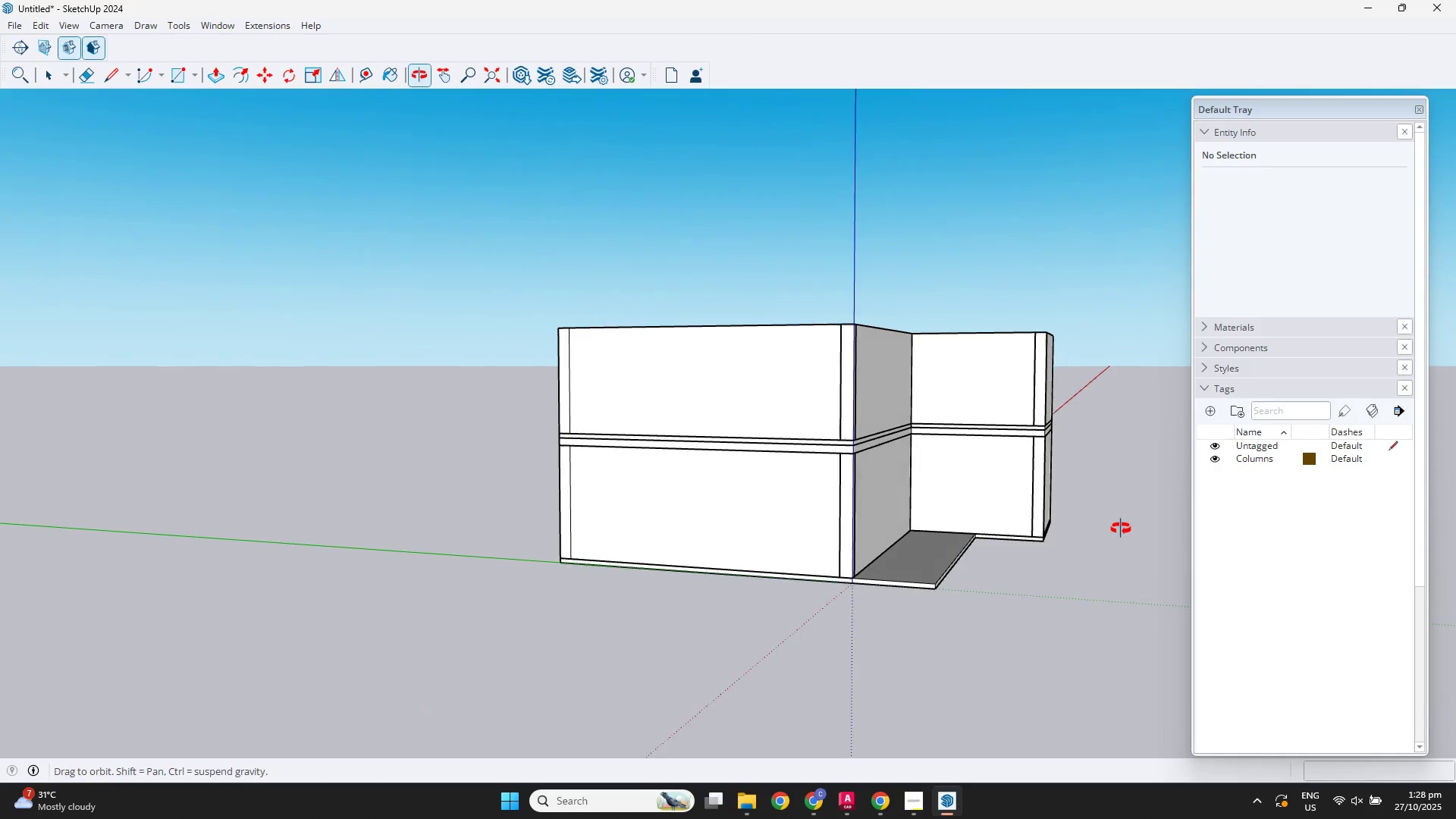 
scroll: coordinate [962, 535], scroll_direction: up, amount: 6.0
 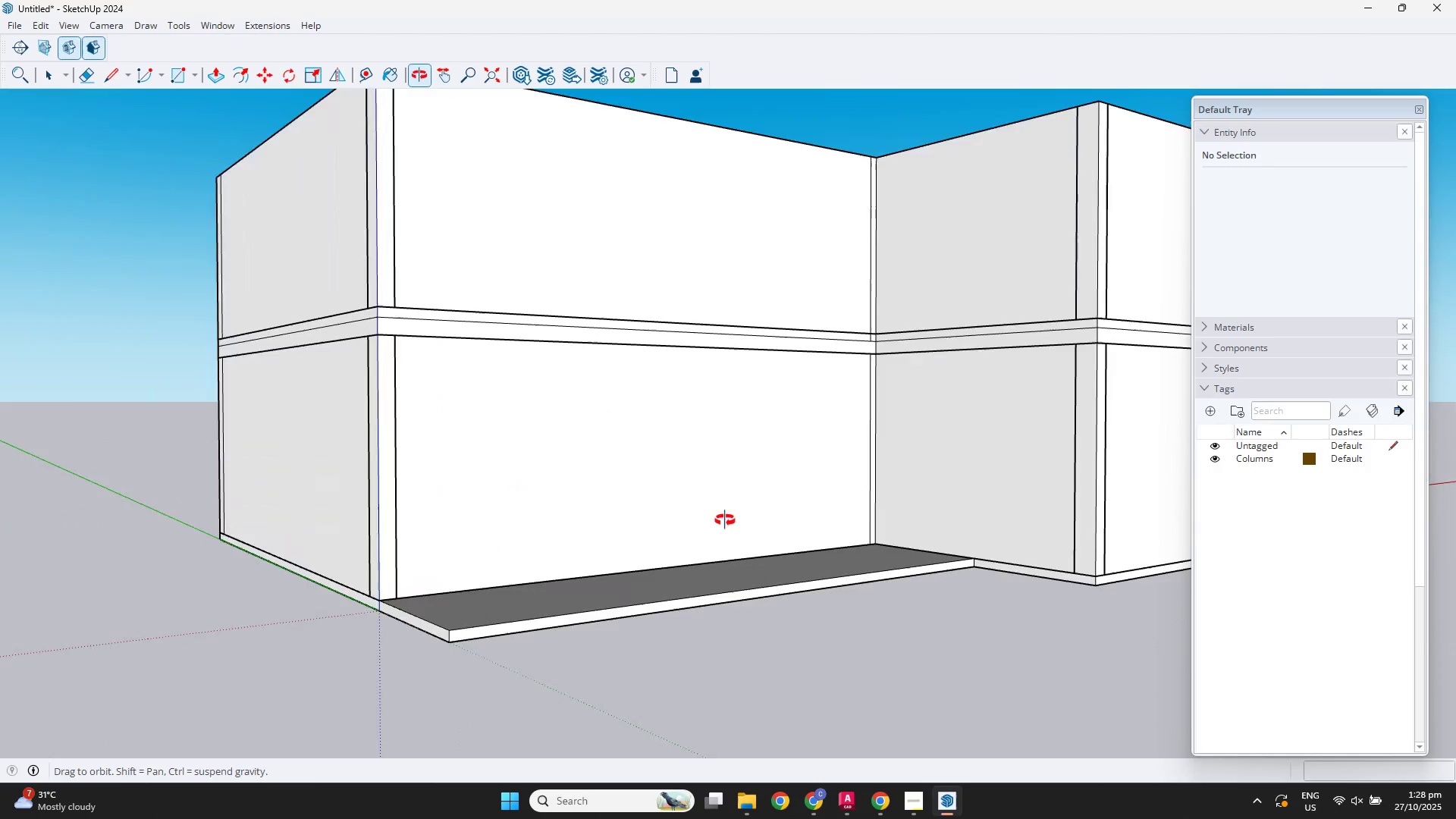 
scroll: coordinate [841, 527], scroll_direction: down, amount: 3.0
 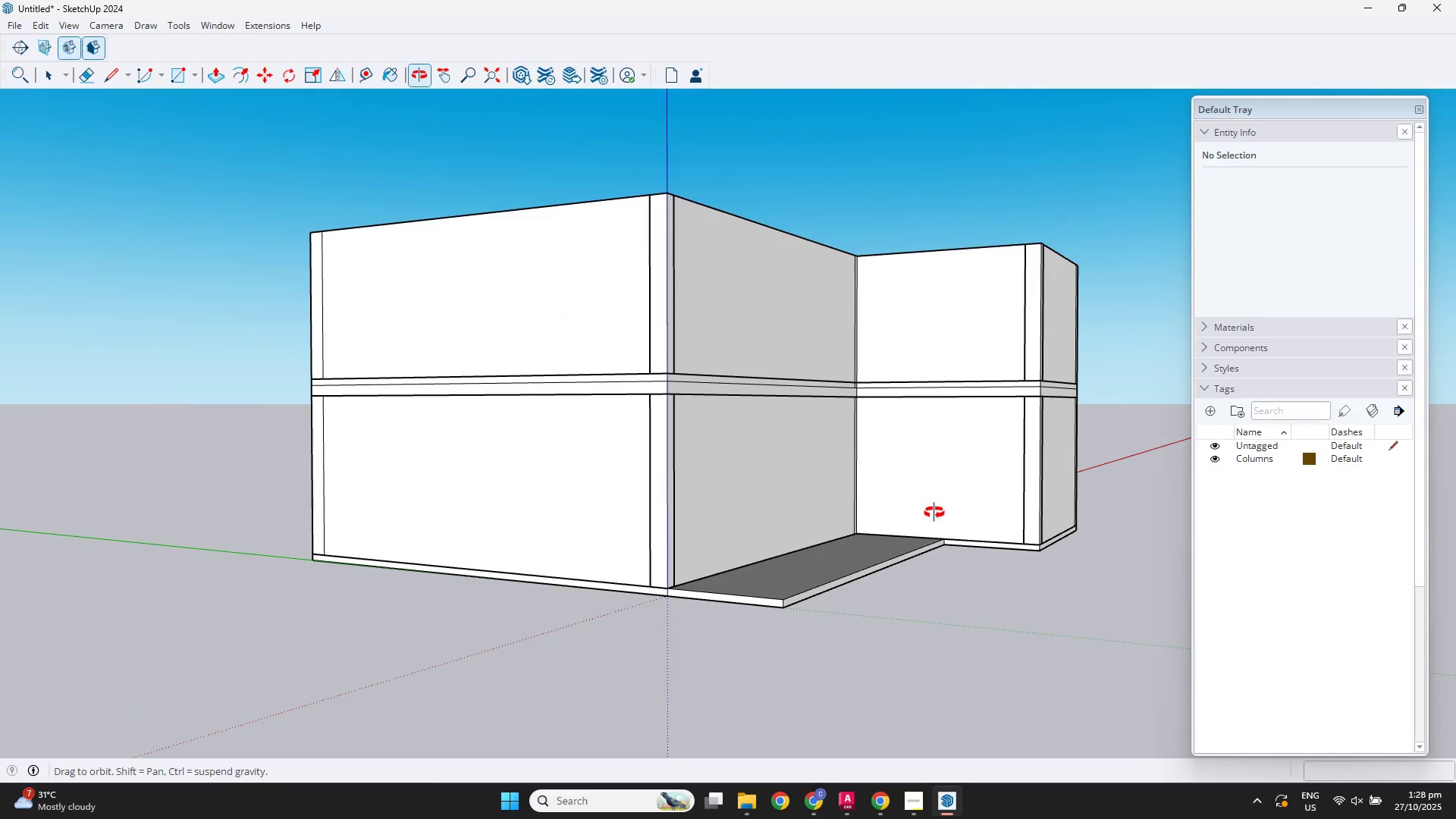 
scroll: coordinate [934, 513], scroll_direction: up, amount: 3.0
 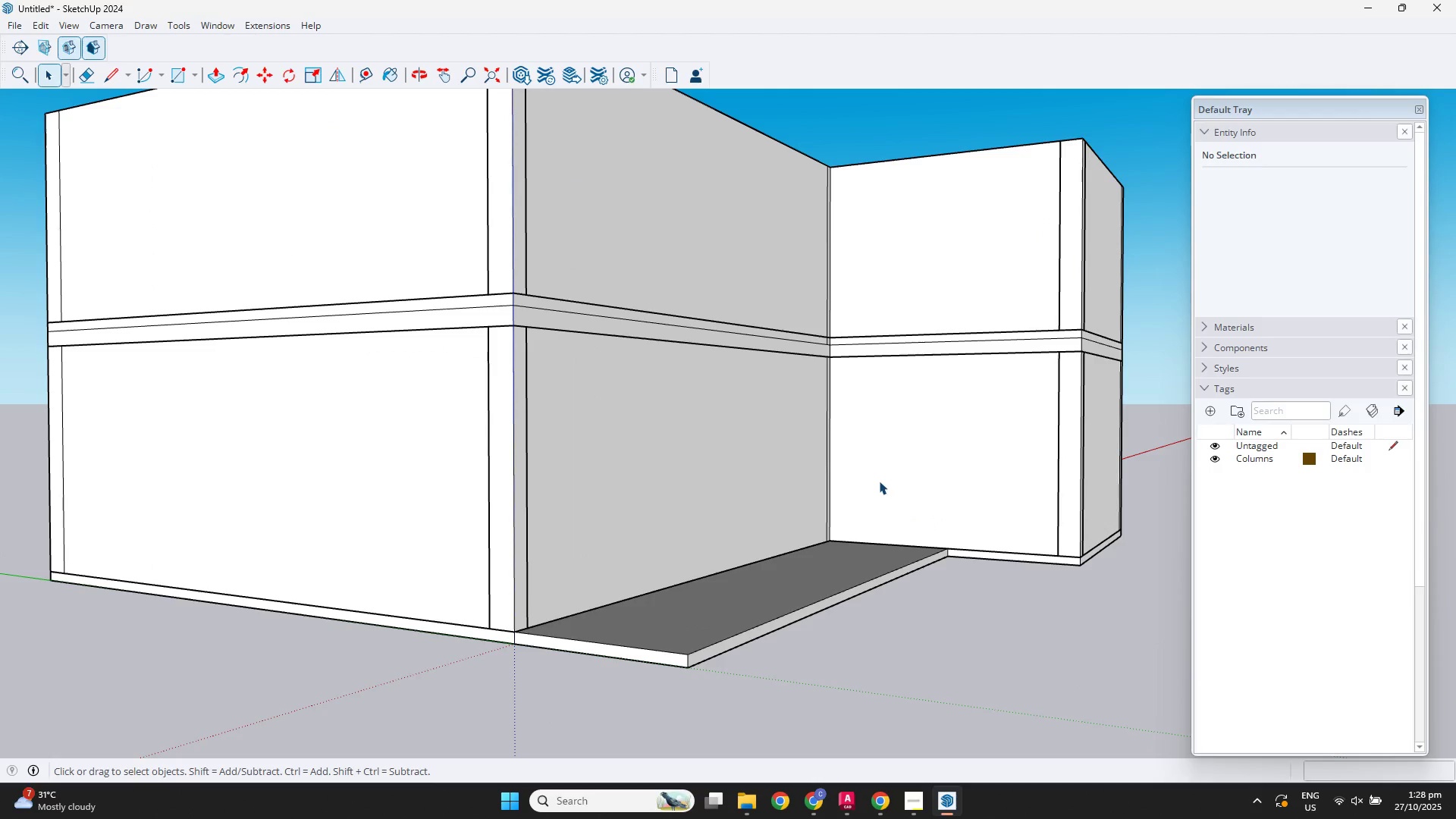 
scroll: coordinate [879, 481], scroll_direction: down, amount: 3.0
 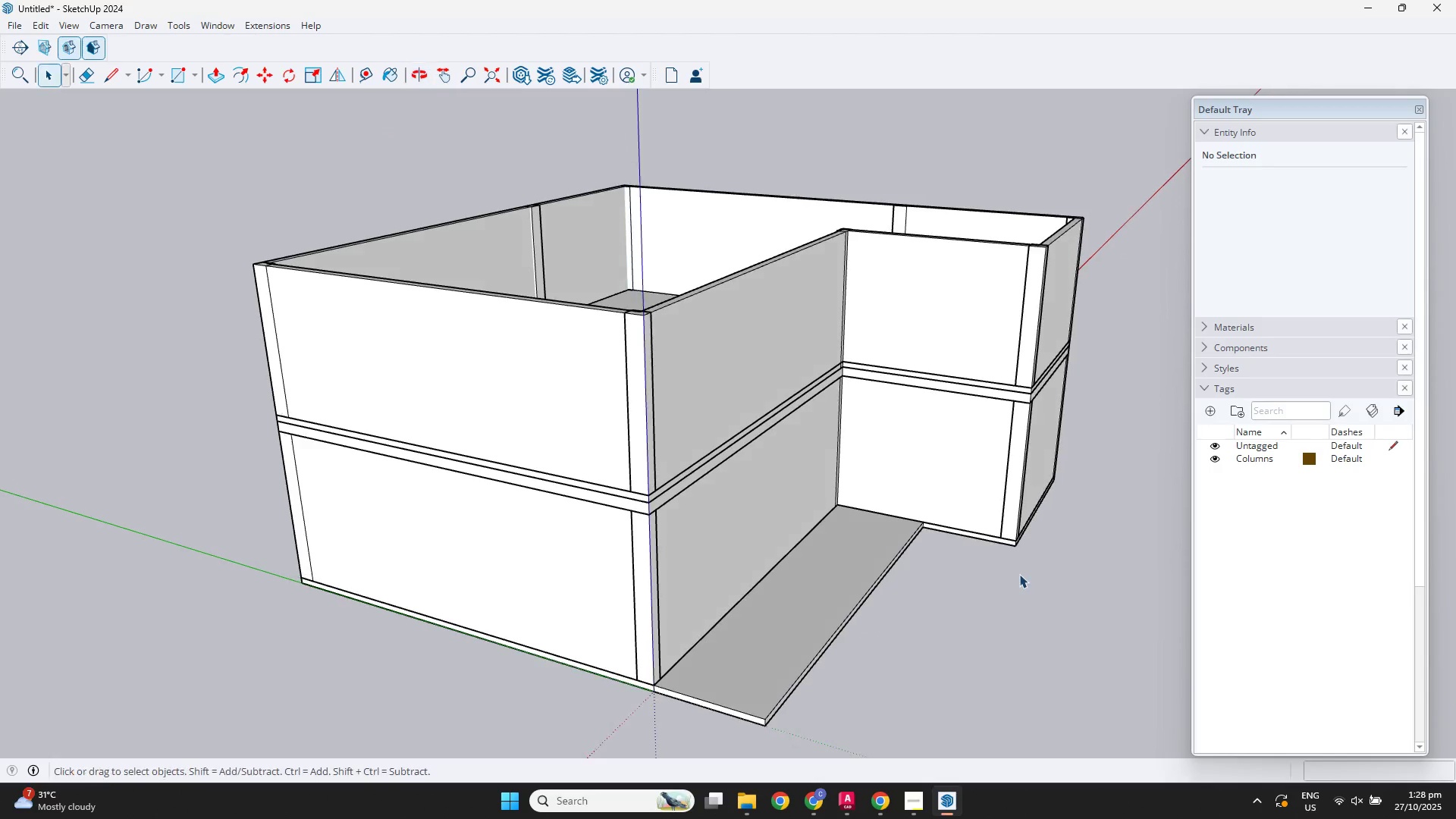 
scroll: coordinate [1012, 568], scroll_direction: up, amount: 3.0
 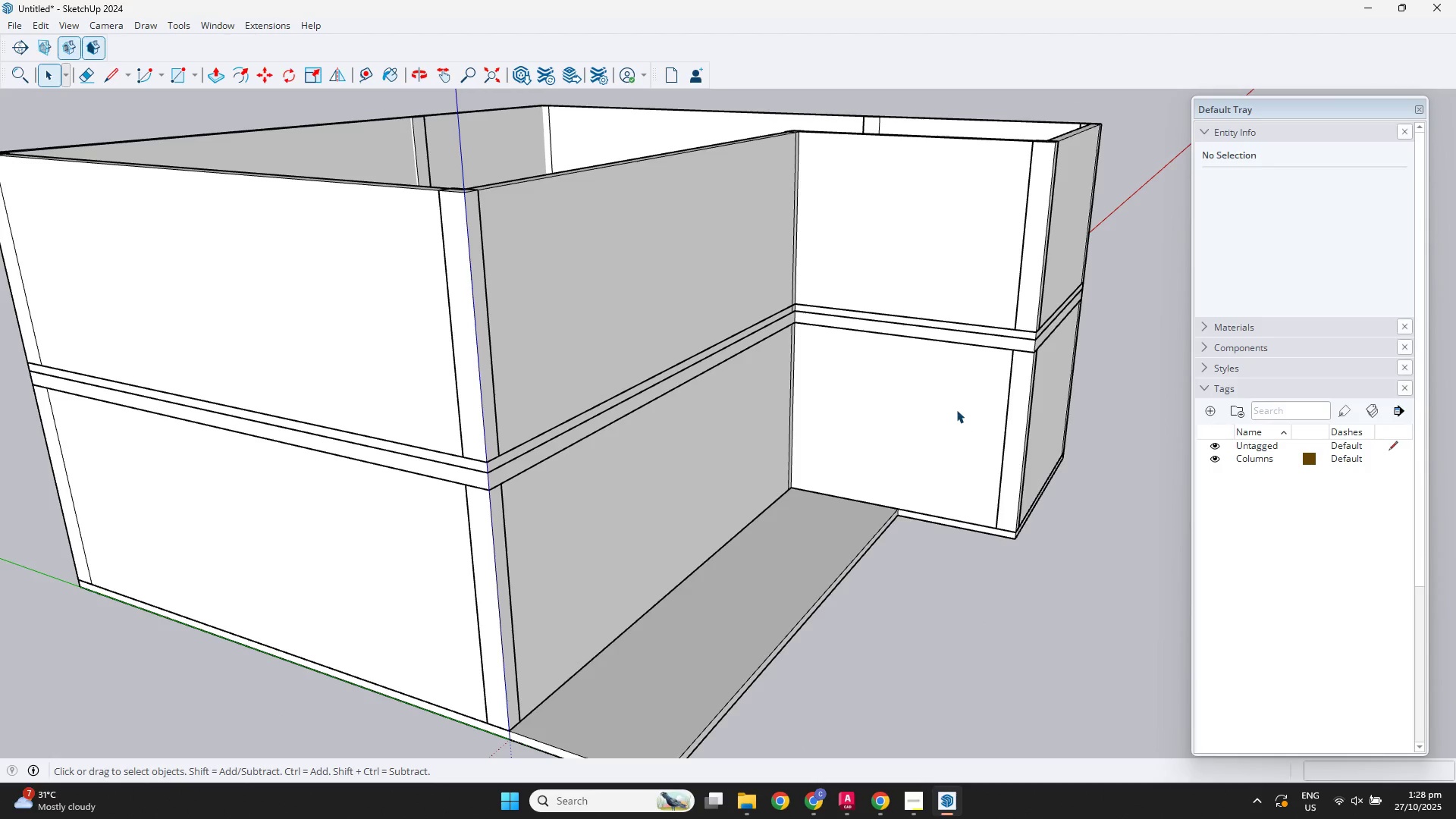 
left_click([955, 404])
 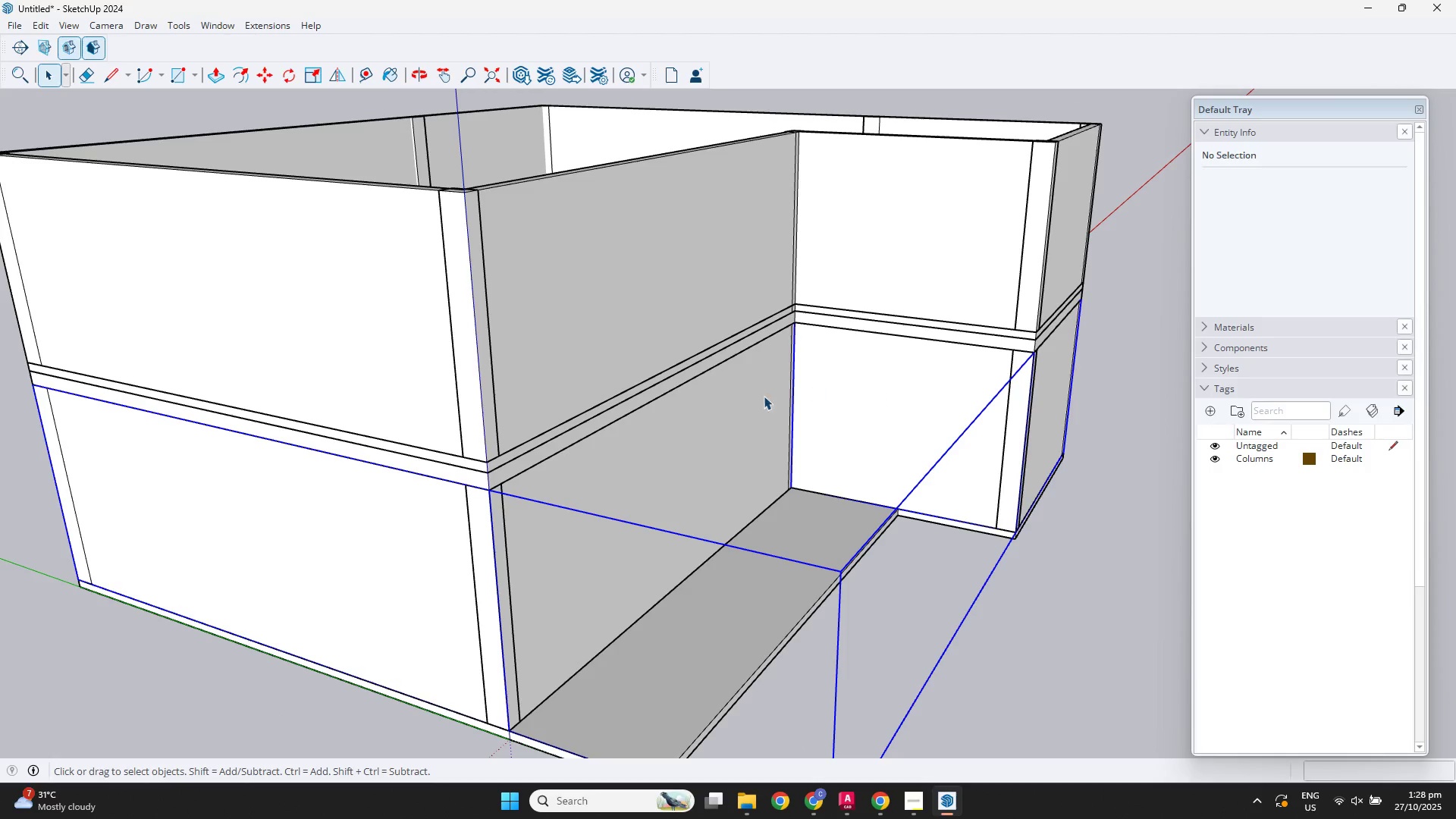 
scroll: coordinate [741, 409], scroll_direction: down, amount: 2.0
 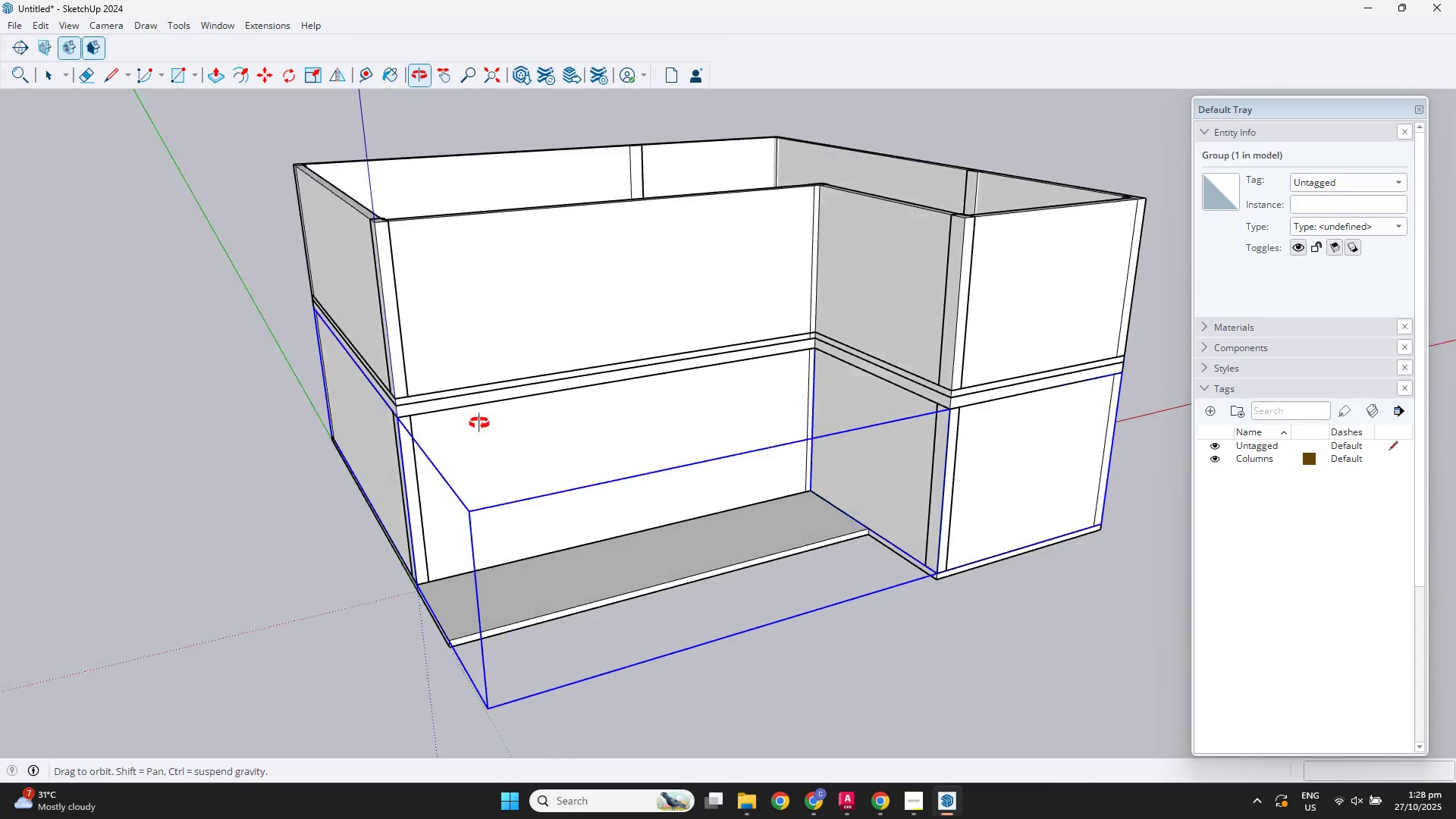 
scroll: coordinate [464, 450], scroll_direction: up, amount: 2.0
 